 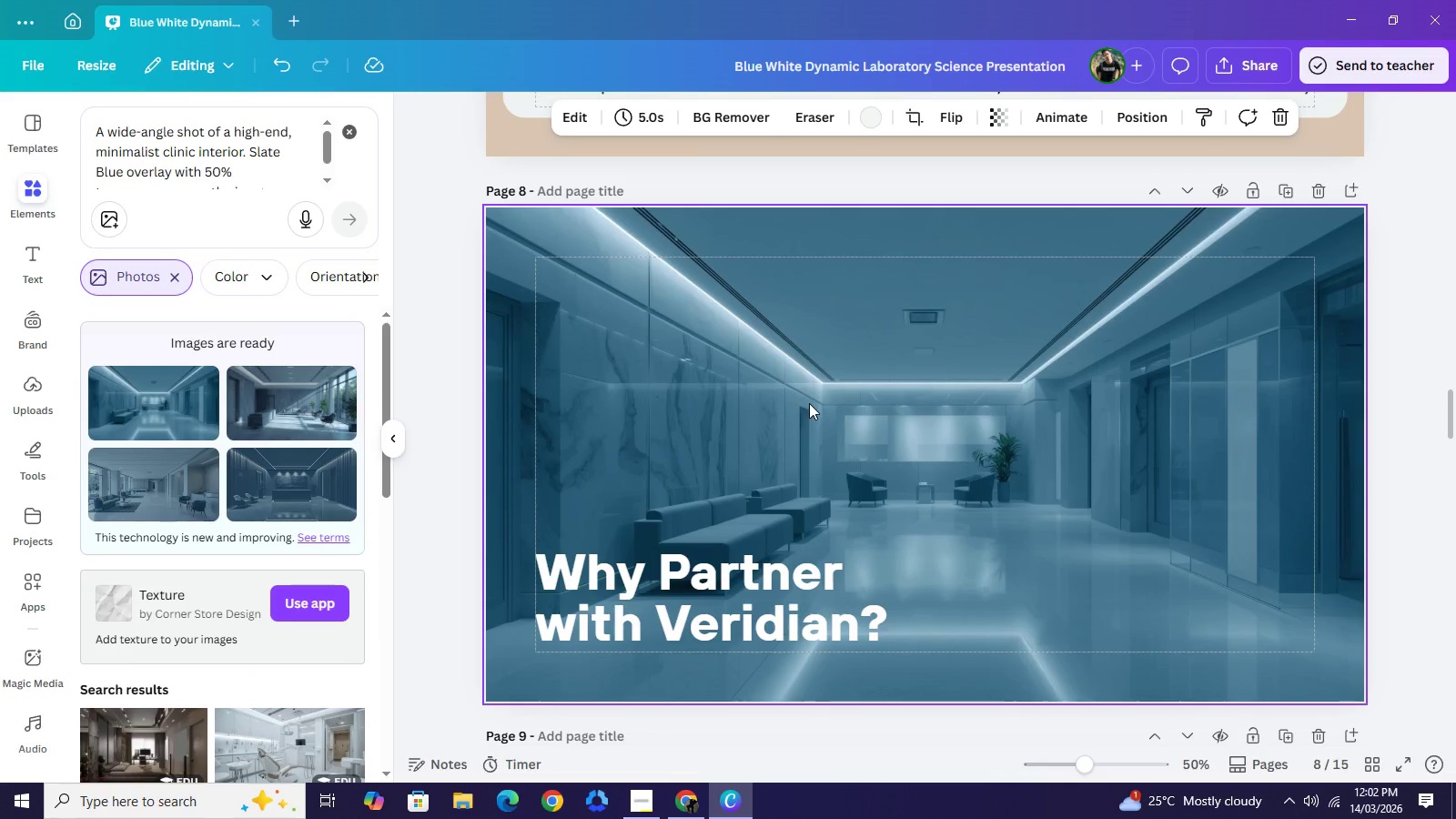 
left_click([809, 403])
 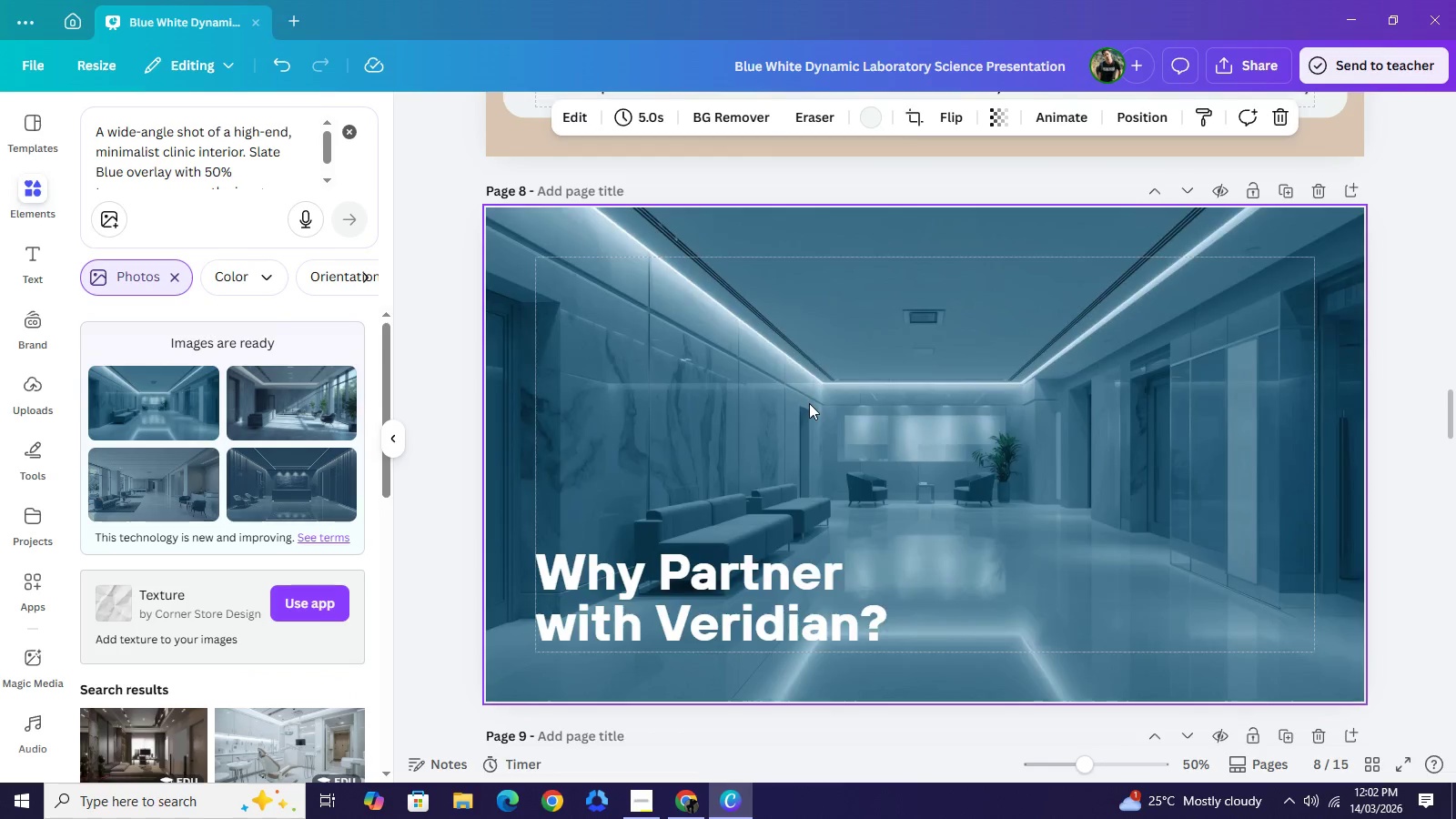 
key(Backspace)
 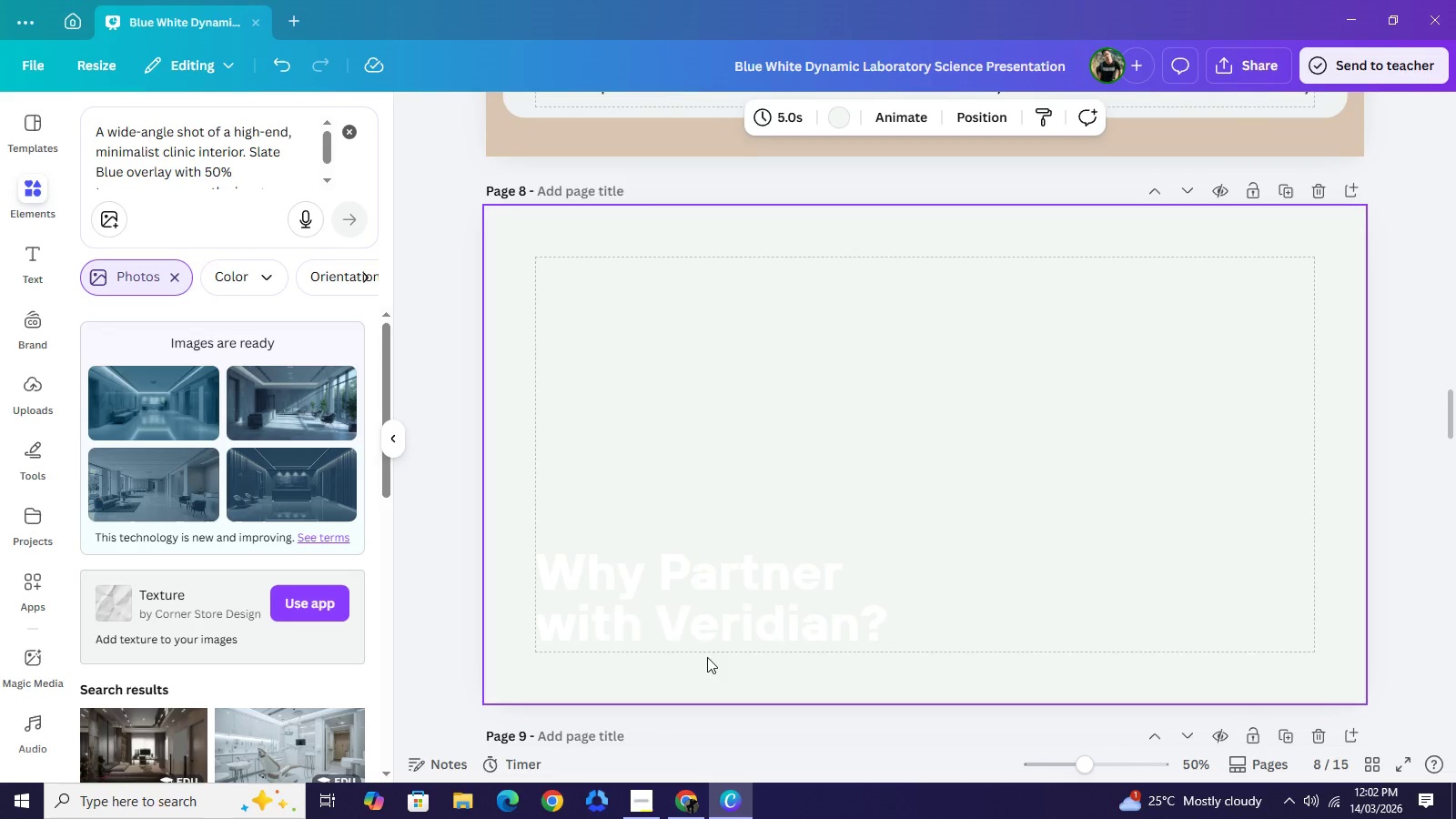 
key(Control+Z)
 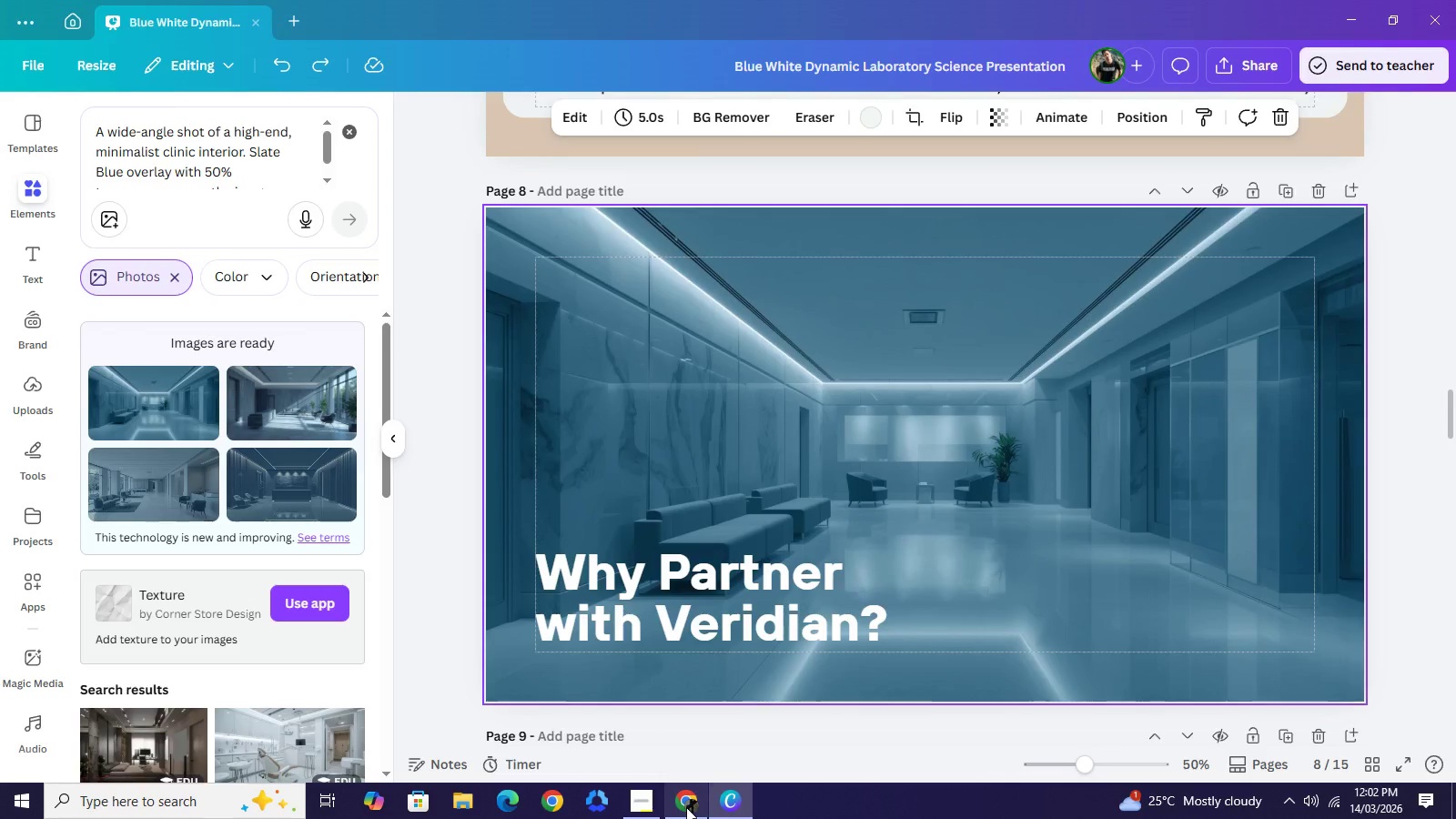 
left_click([683, 804])
 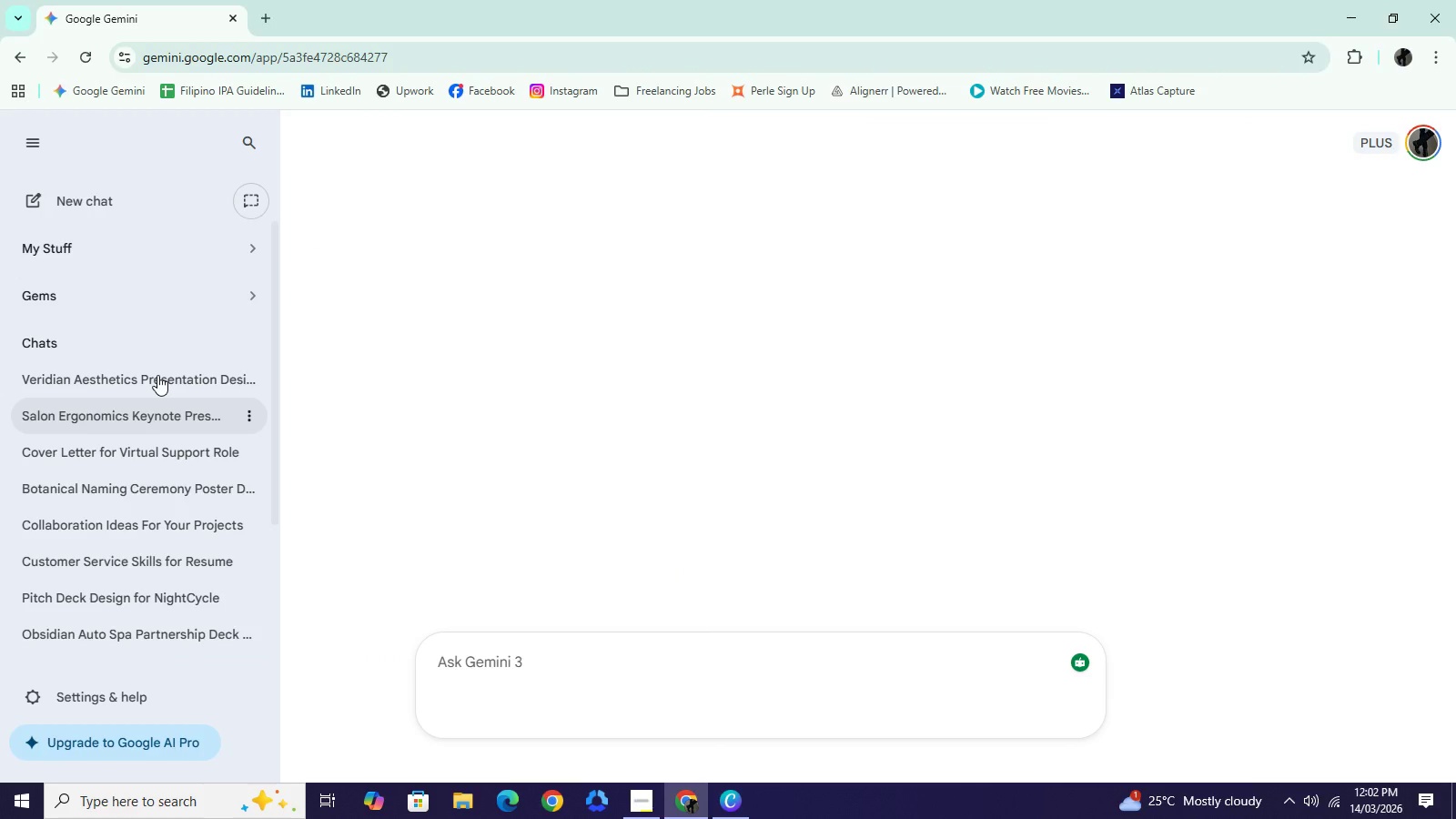 
left_click([157, 375])
 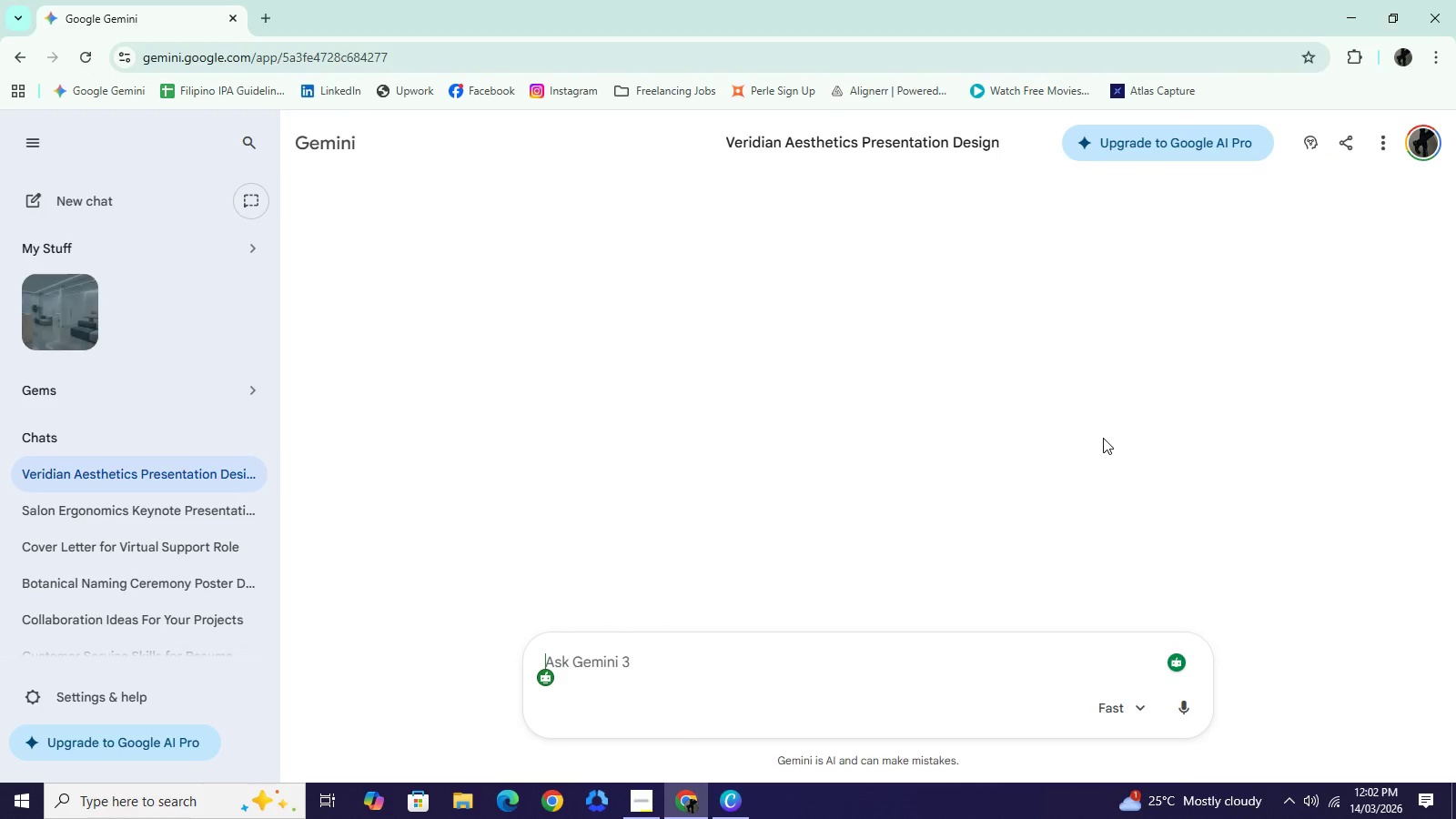 
wait(9.56)
 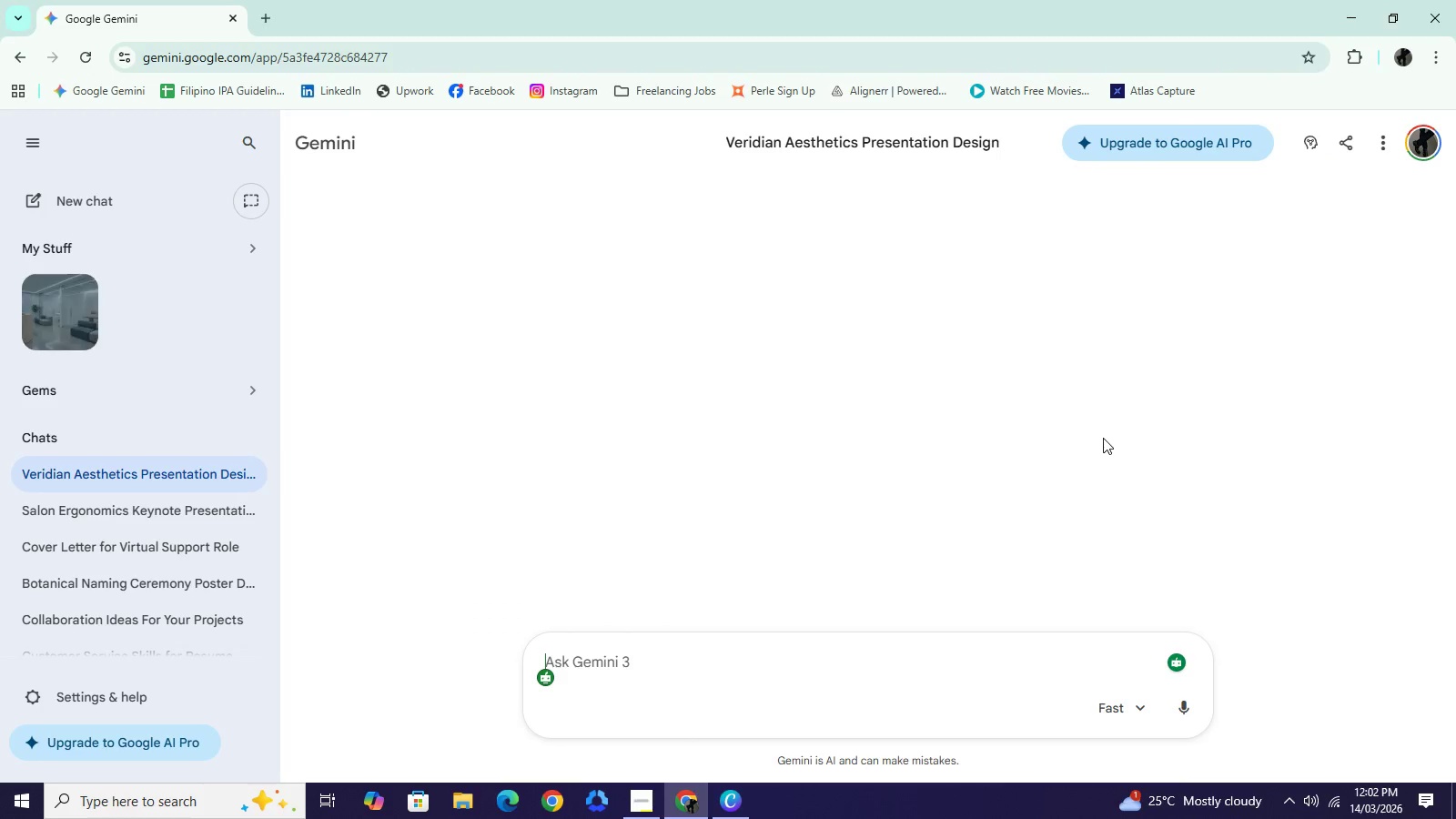 
scroll: coordinate [829, 623], scroll_direction: down, amount: 1.0
 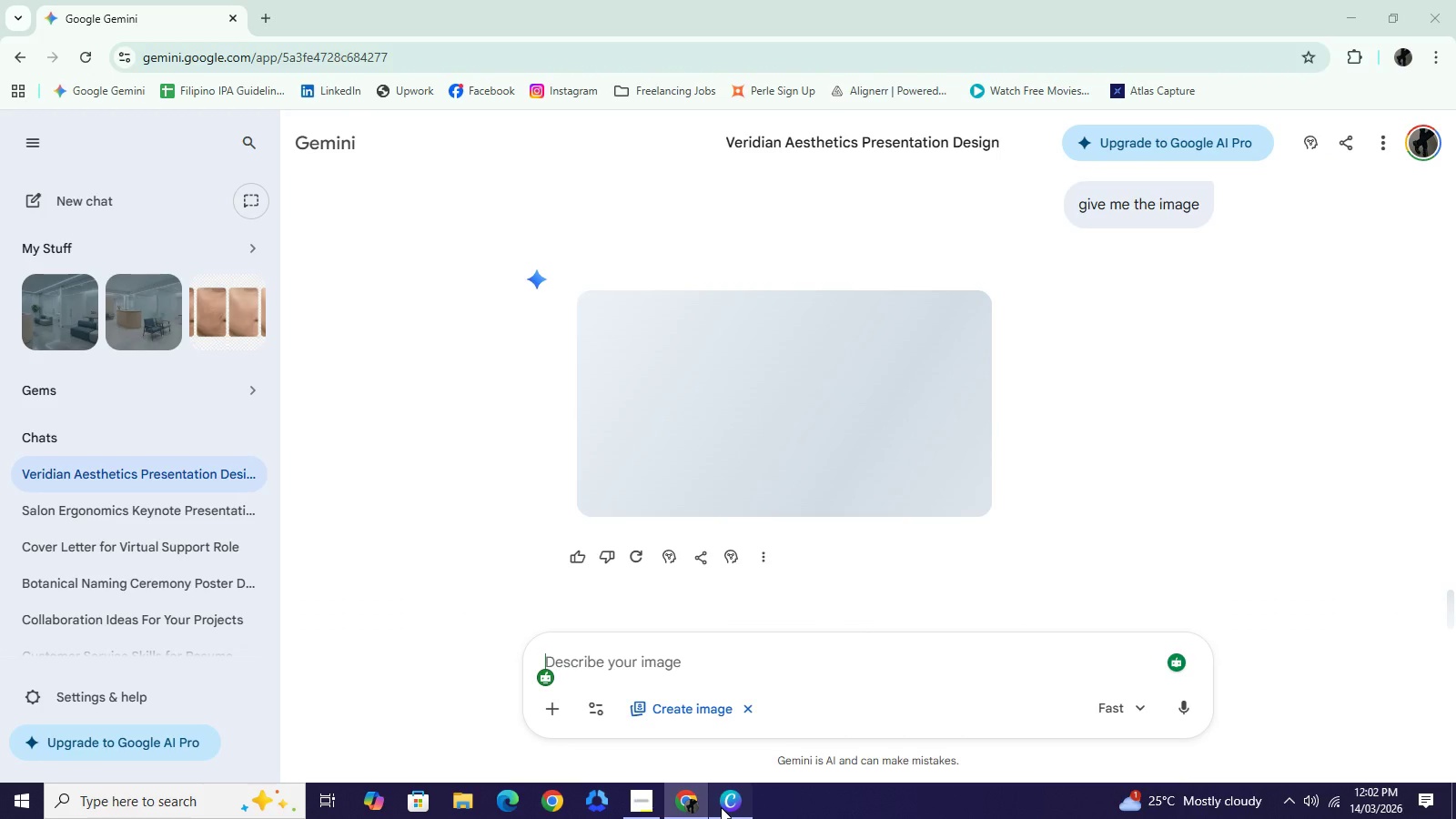 
left_click([721, 807])
 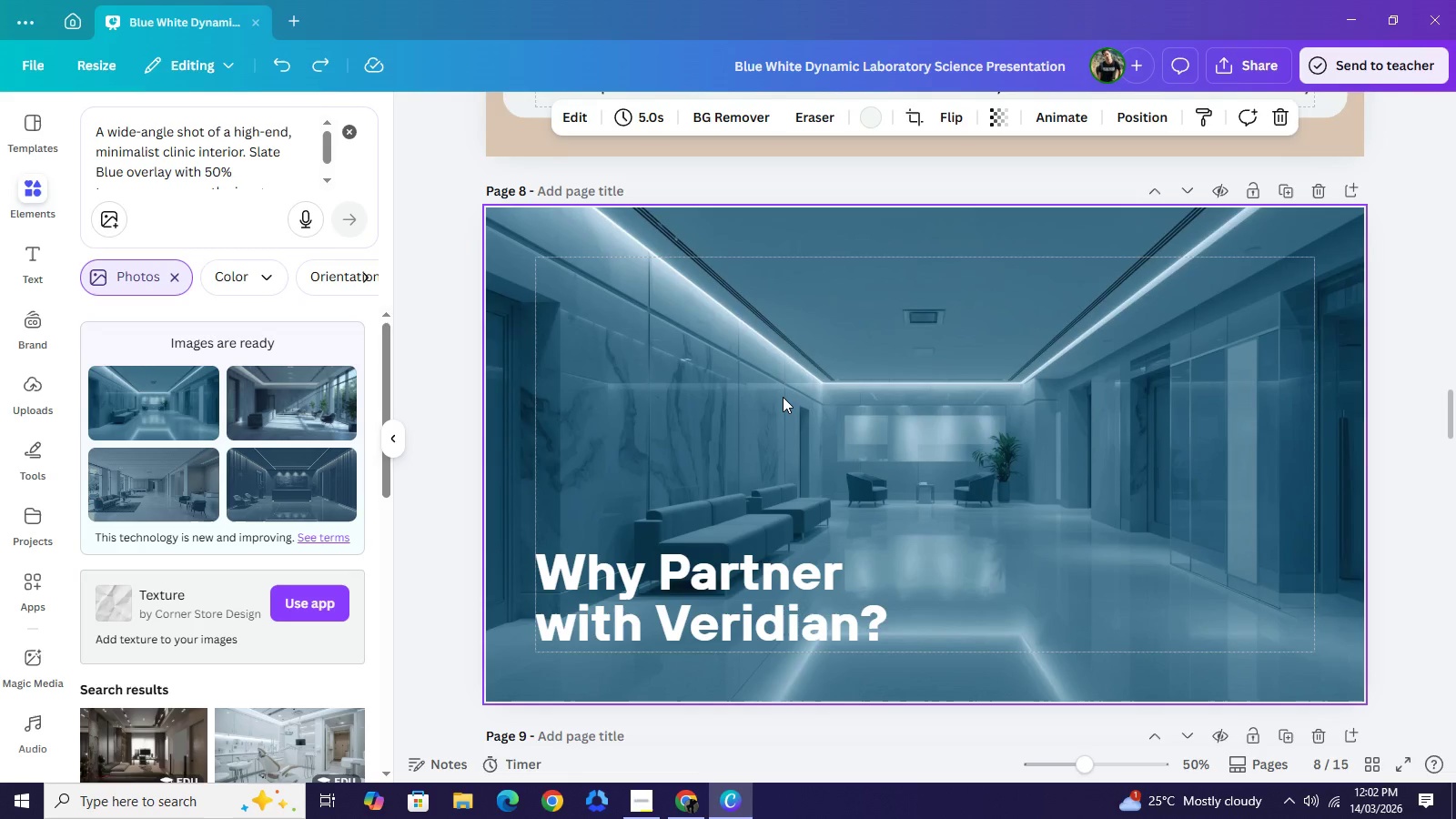 
left_click([783, 397])
 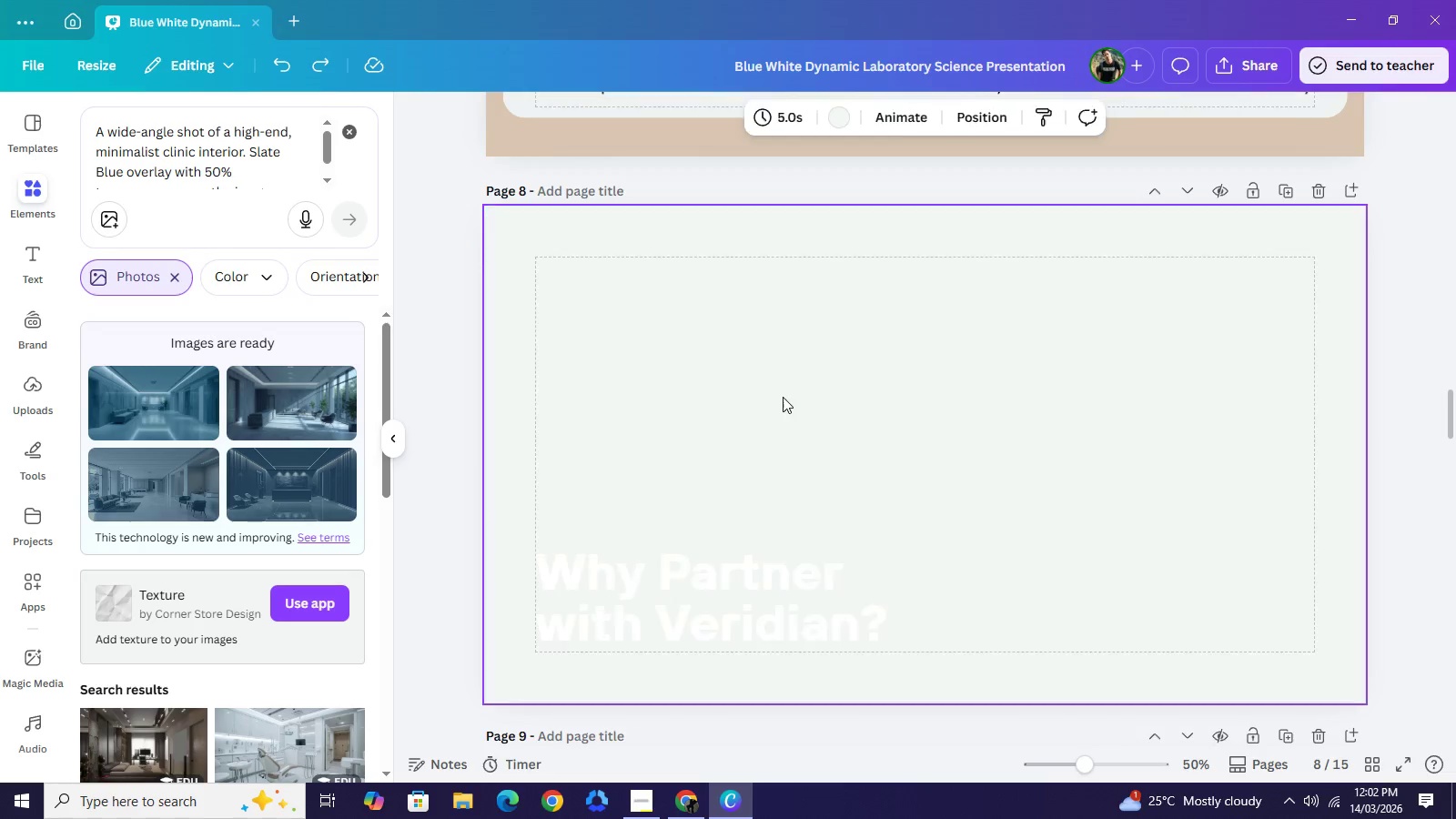 
key(Backspace)
 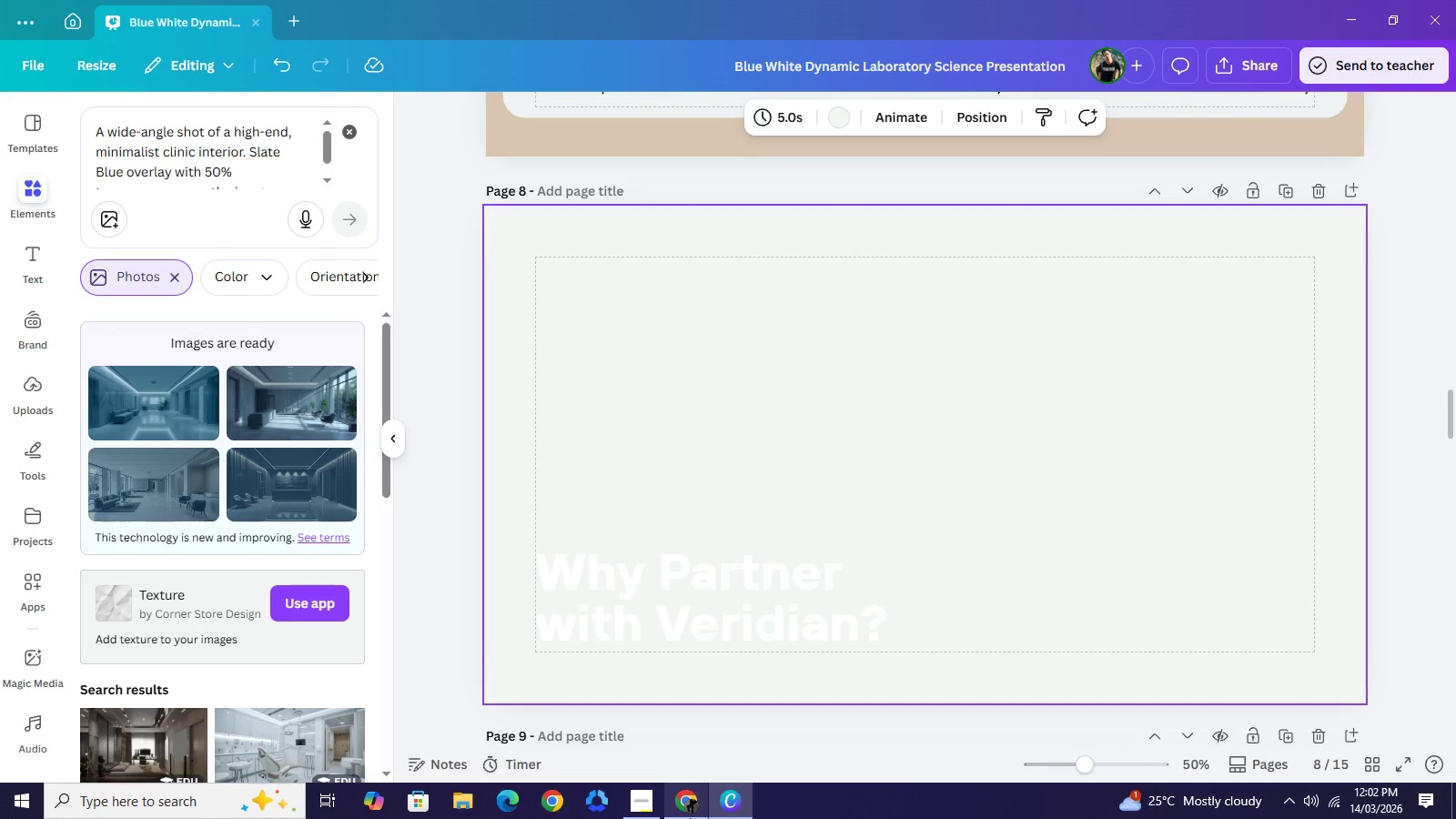 
left_click([690, 818])
 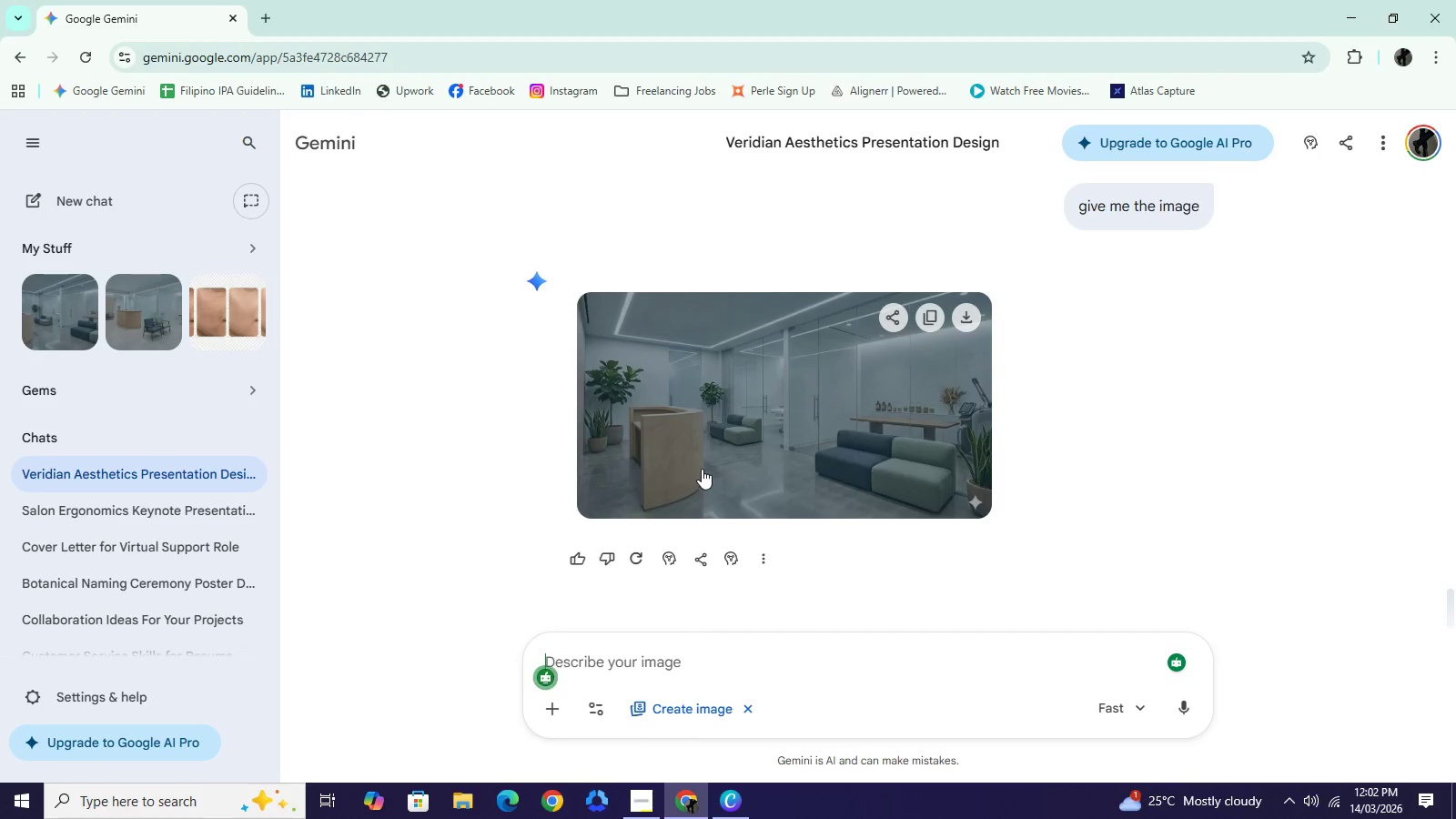 
scroll: coordinate [702, 469], scroll_direction: up, amount: 4.0
 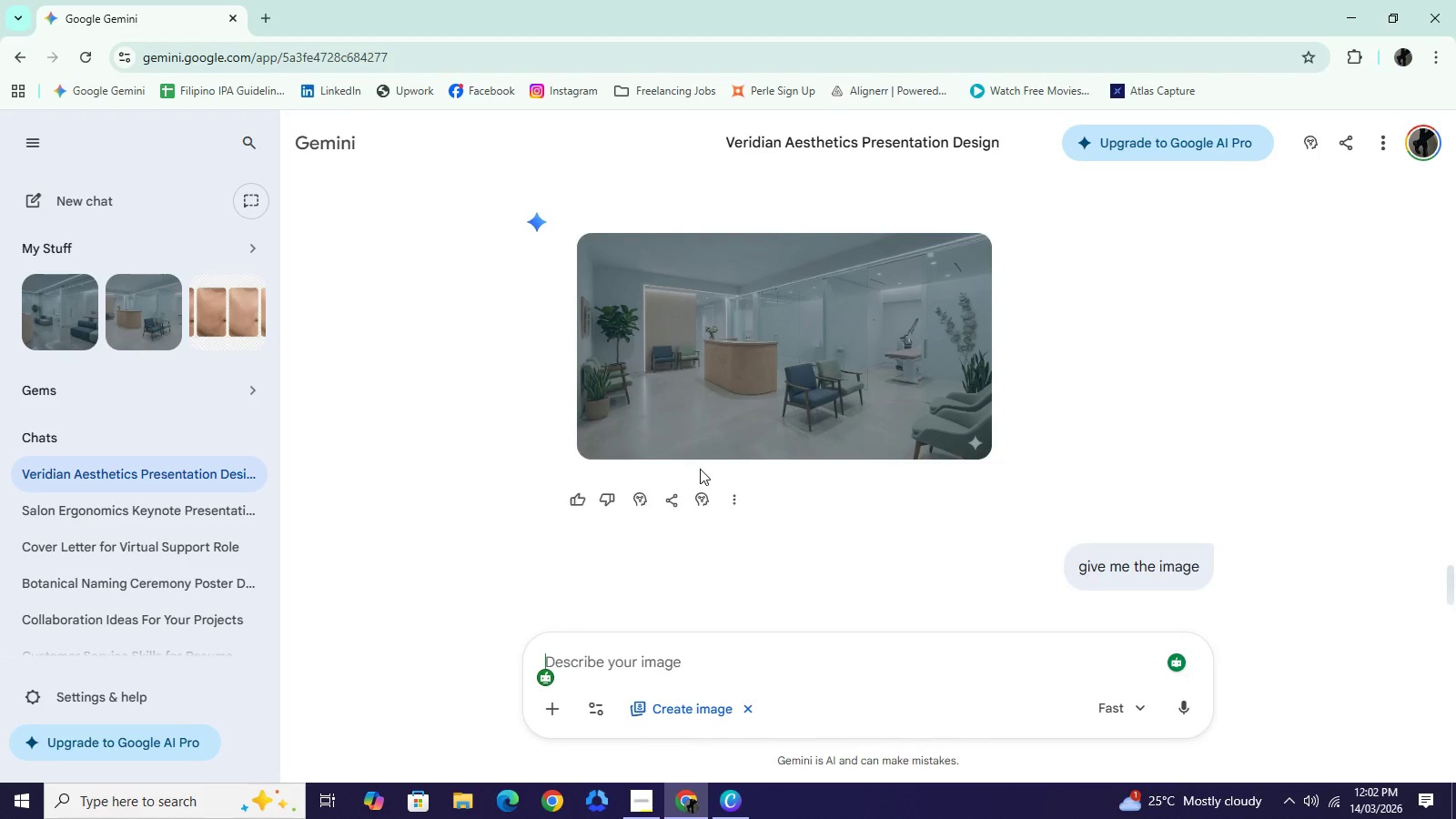 
scroll: coordinate [698, 470], scroll_direction: down, amount: 4.0
 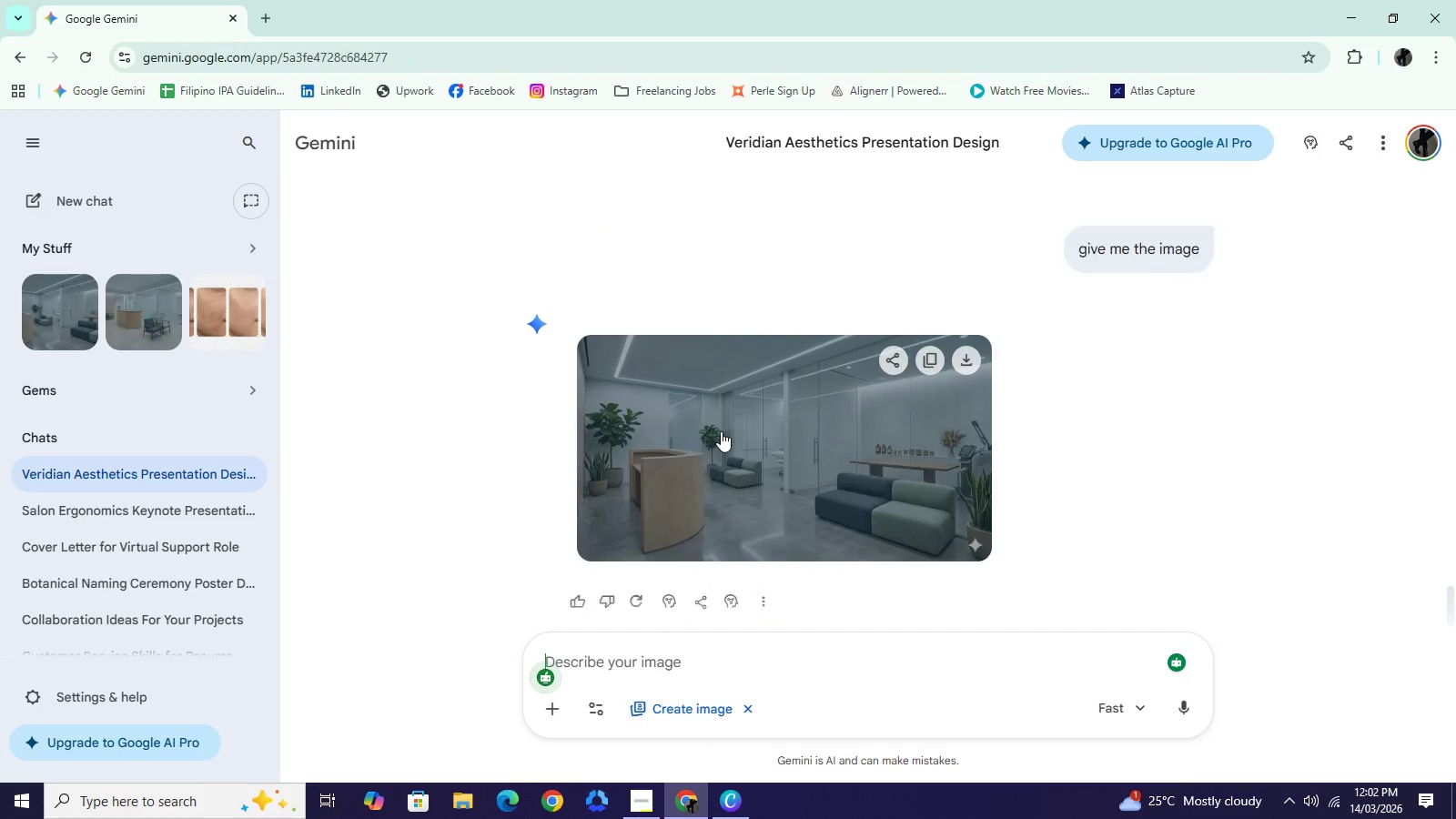 
scroll: coordinate [721, 431], scroll_direction: up, amount: 4.0
 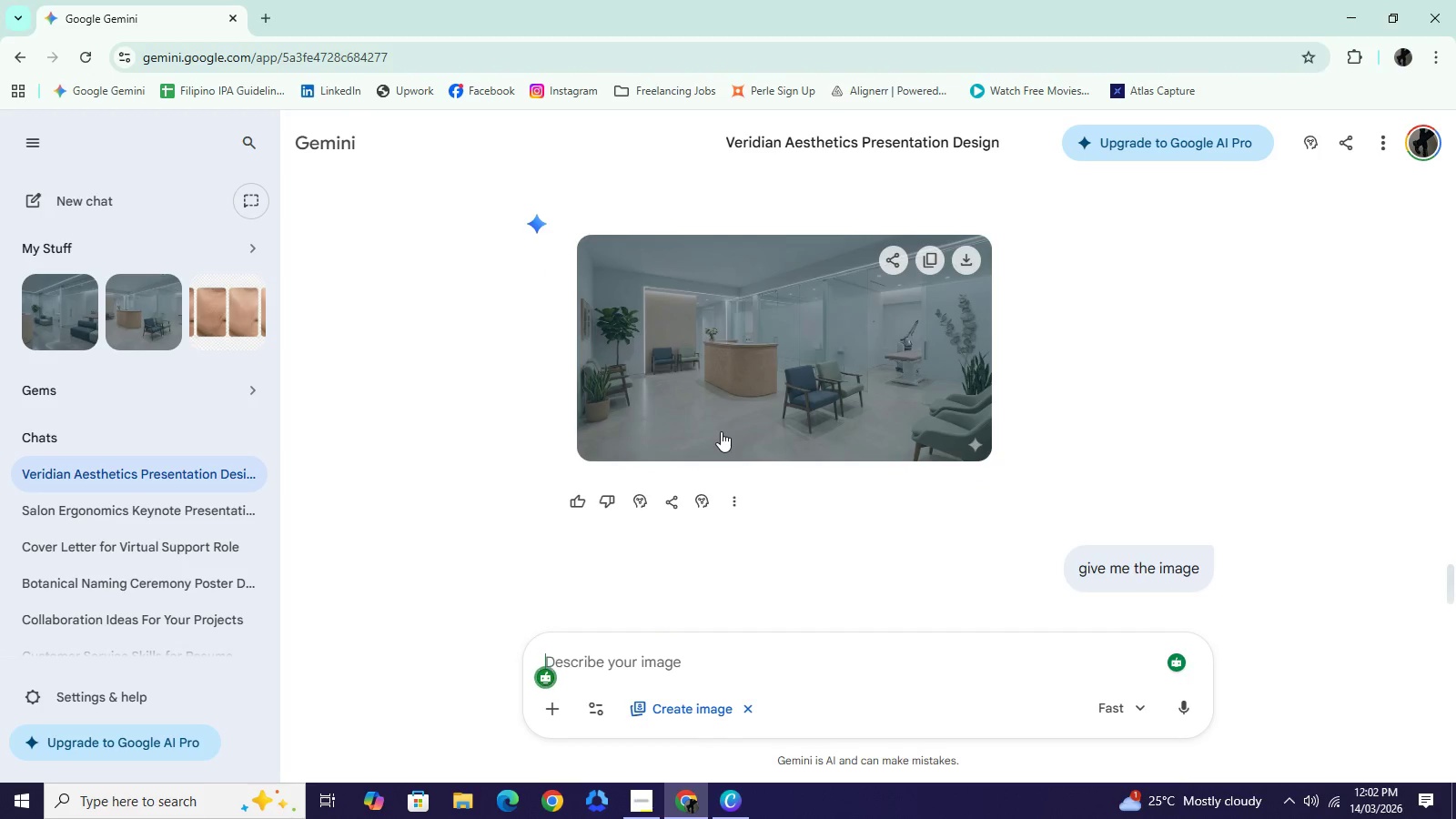 
scroll: coordinate [721, 436], scroll_direction: down, amount: 4.0
 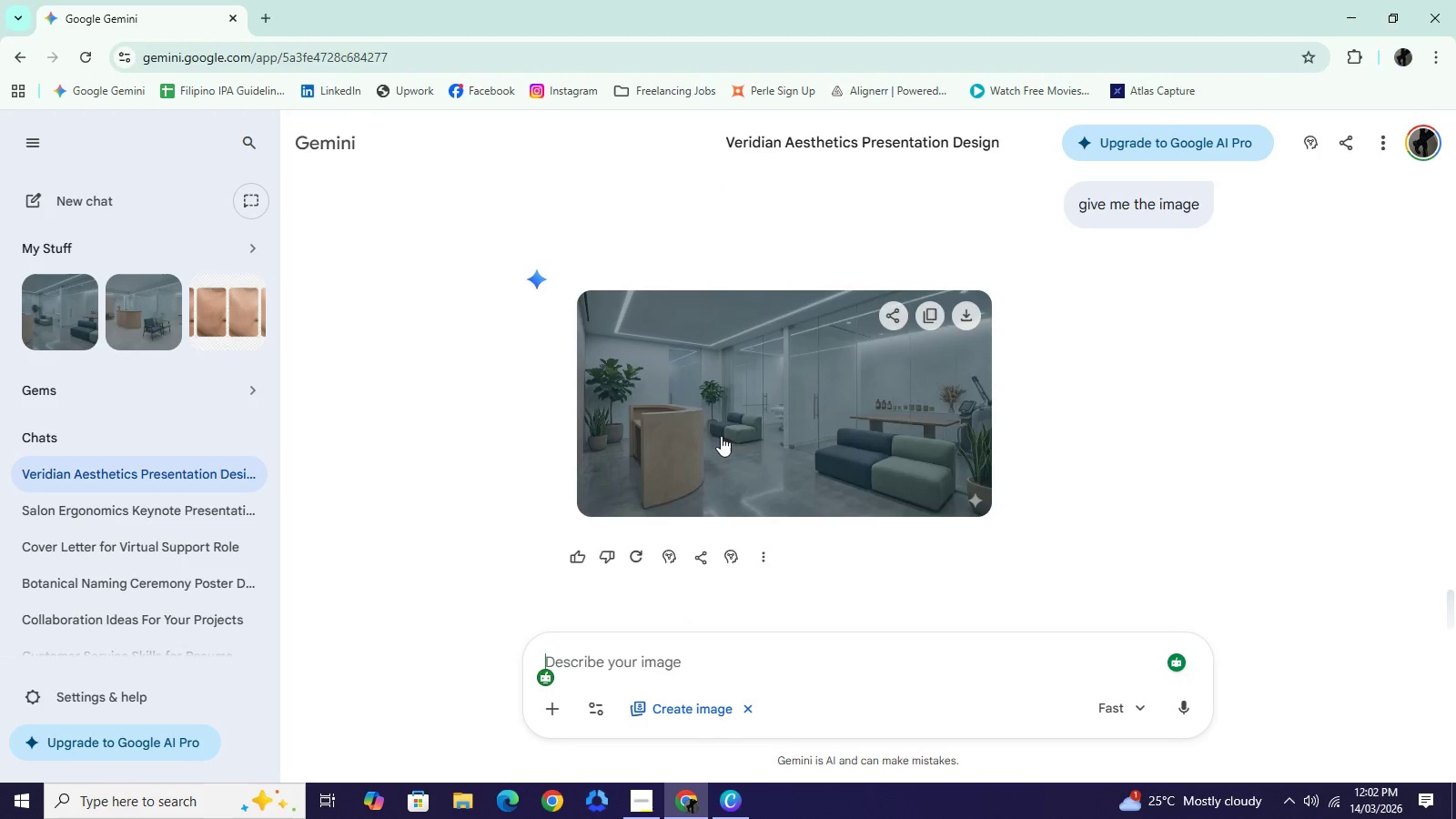 
scroll: coordinate [721, 436], scroll_direction: up, amount: 5.0
 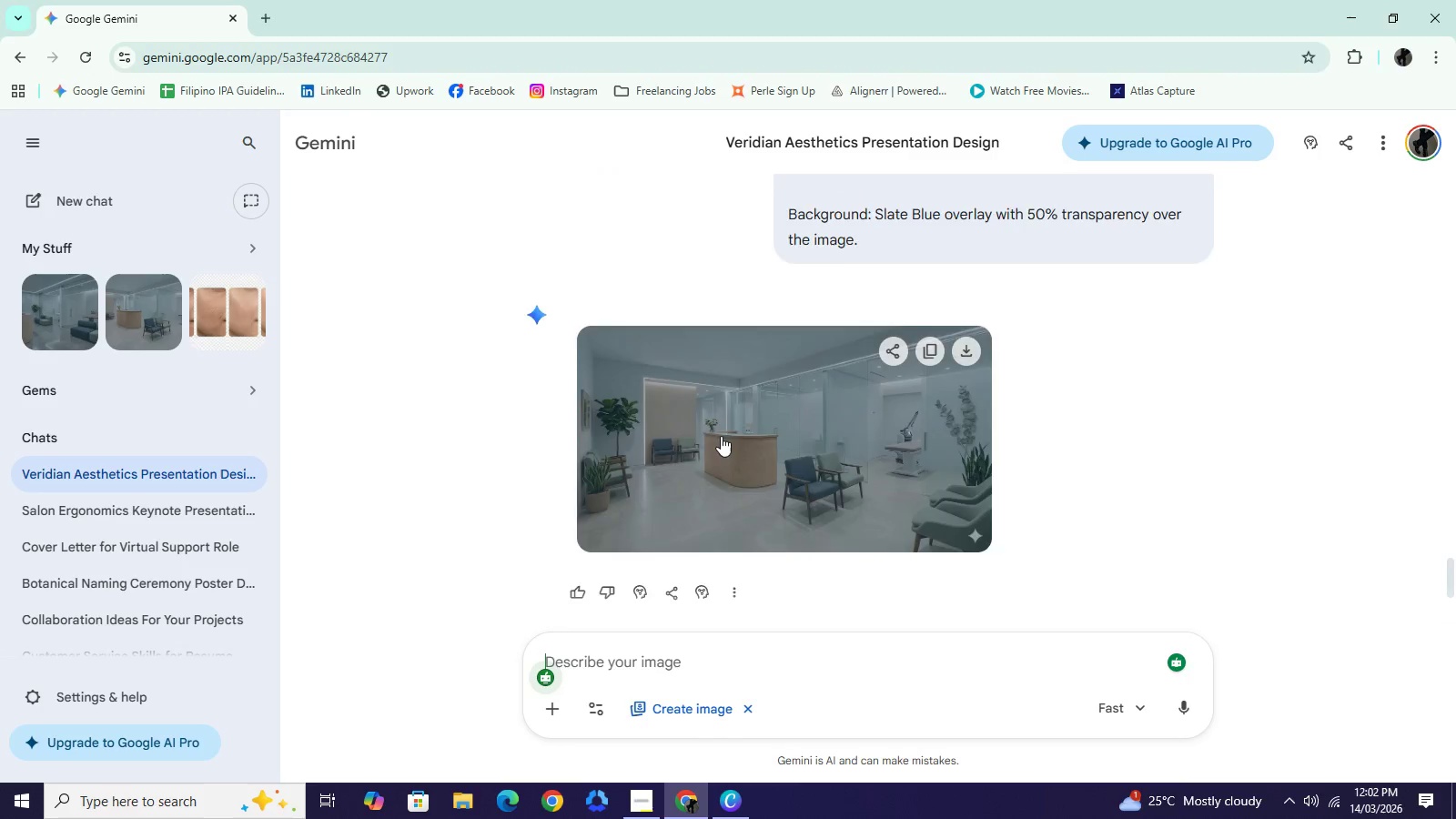 
scroll: coordinate [721, 436], scroll_direction: down, amount: 4.0
 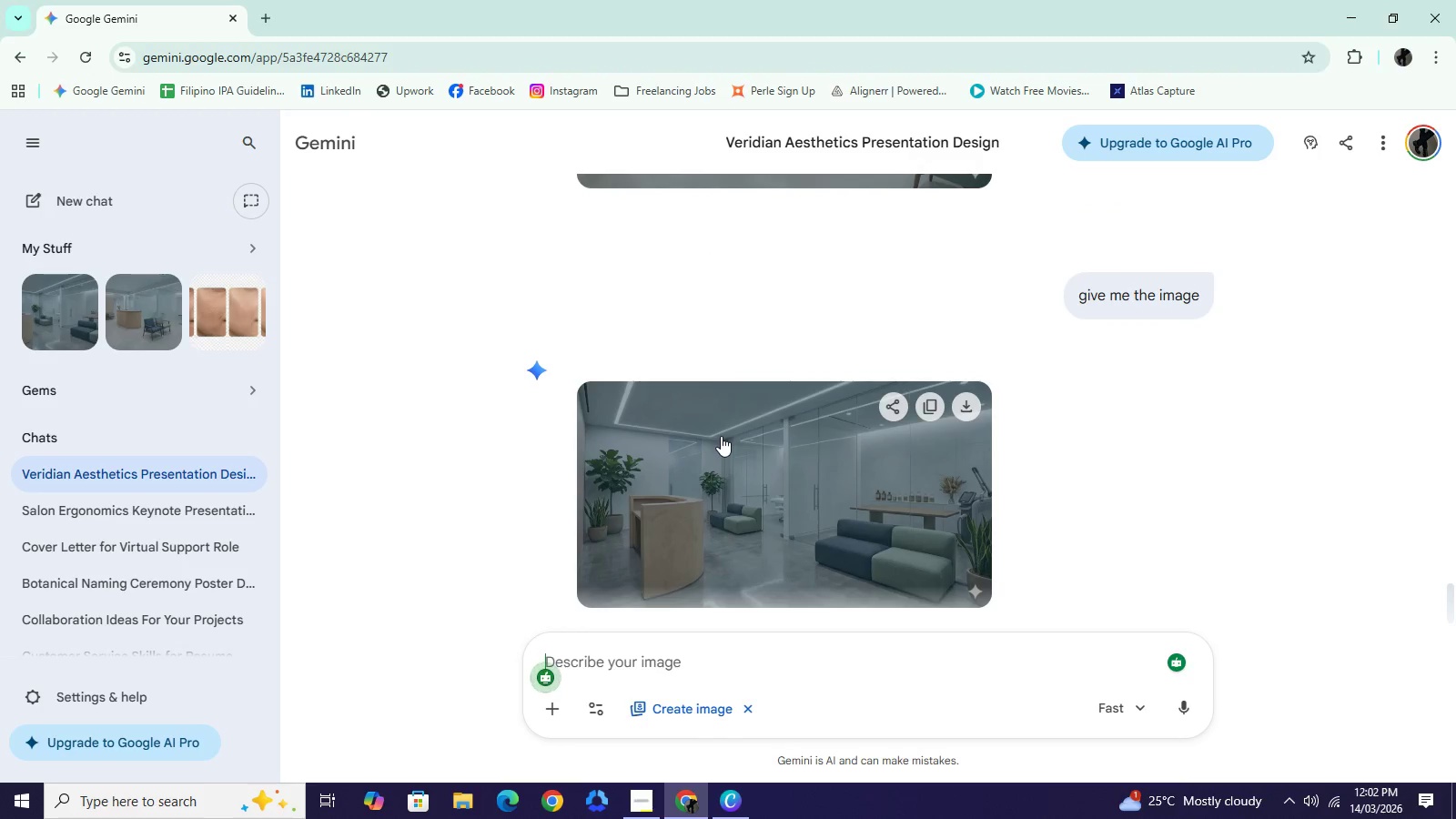 
scroll: coordinate [721, 436], scroll_direction: up, amount: 4.0
 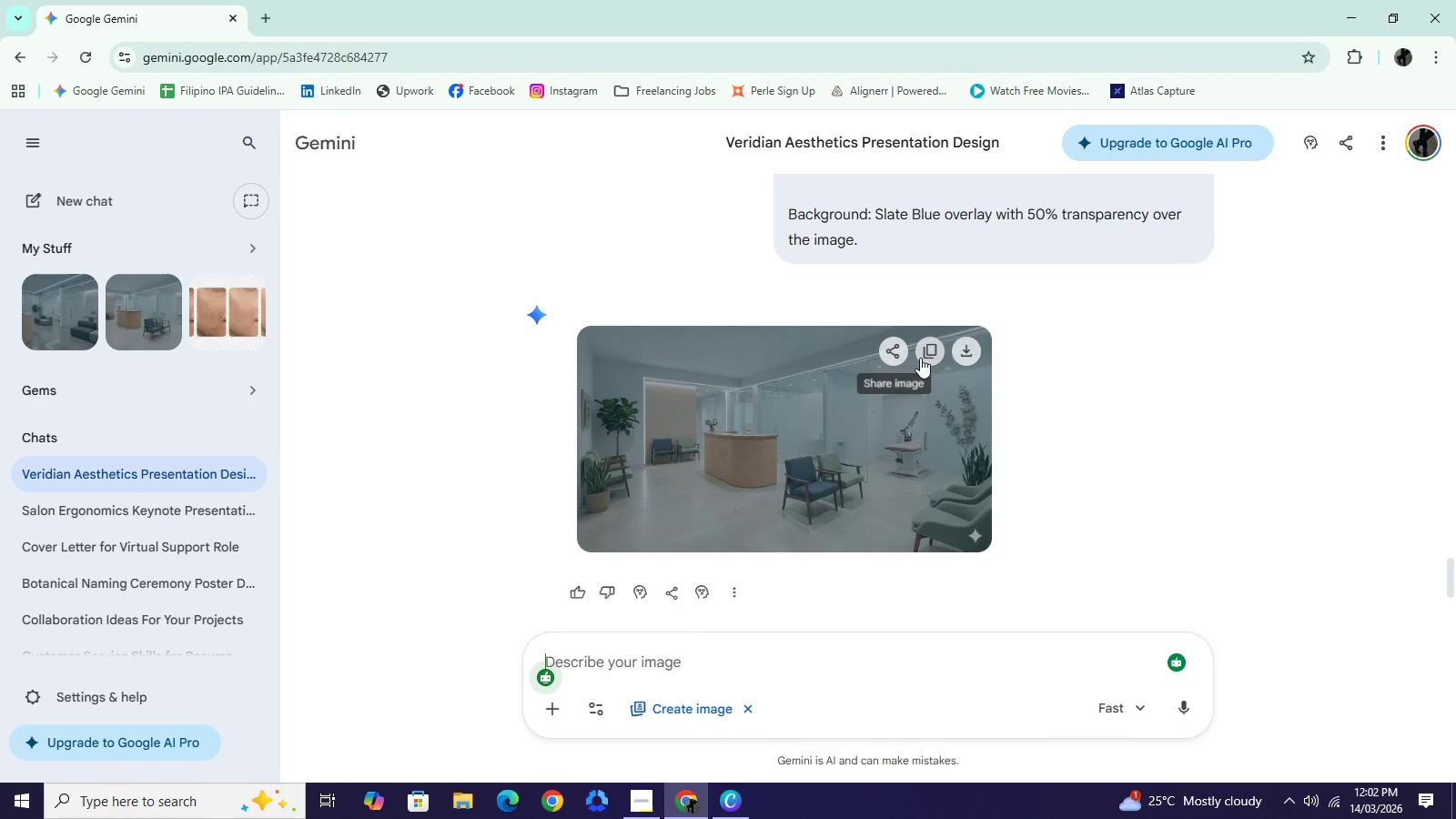 
left_click([923, 357])
 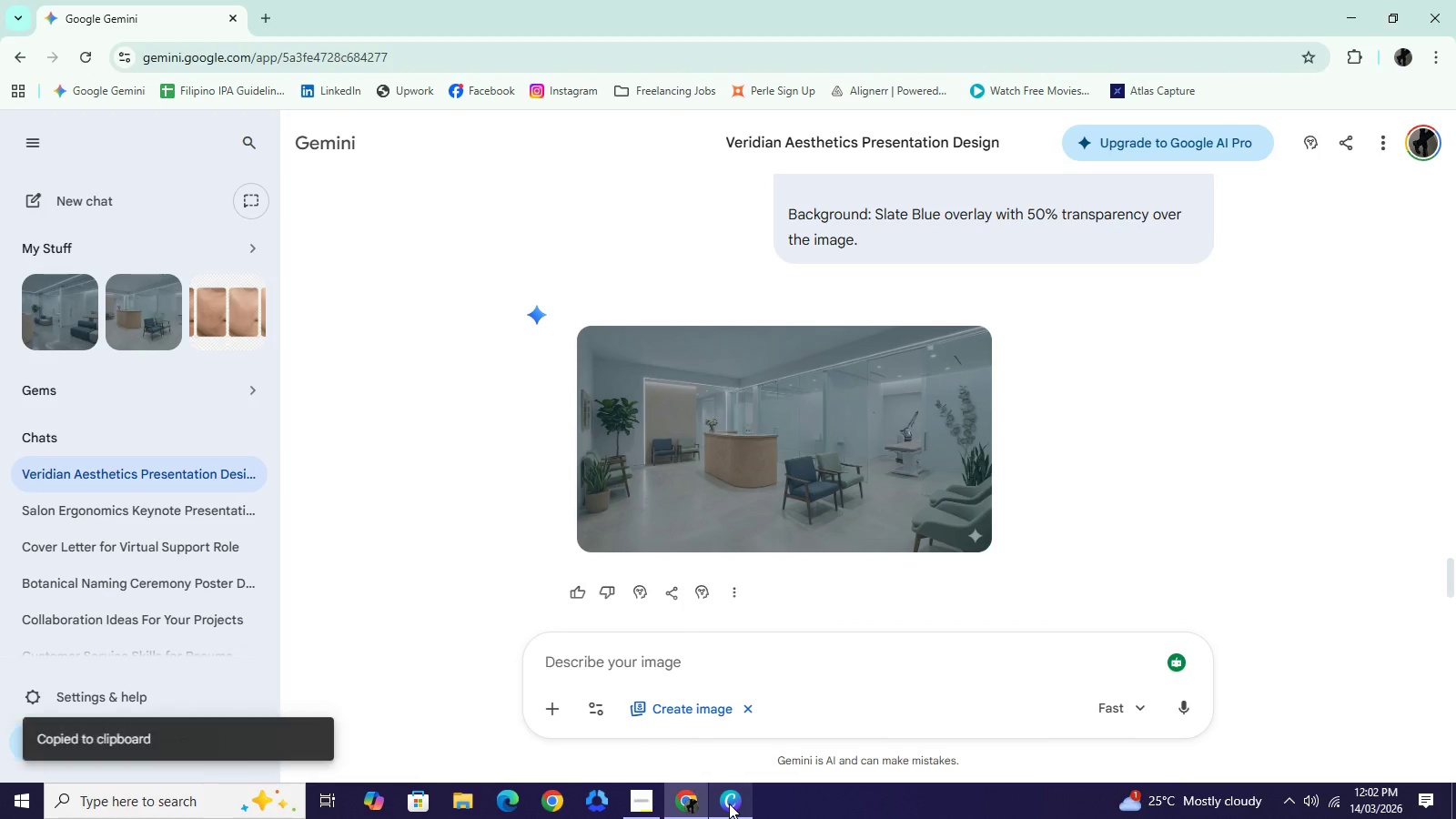 
left_click([729, 804])
 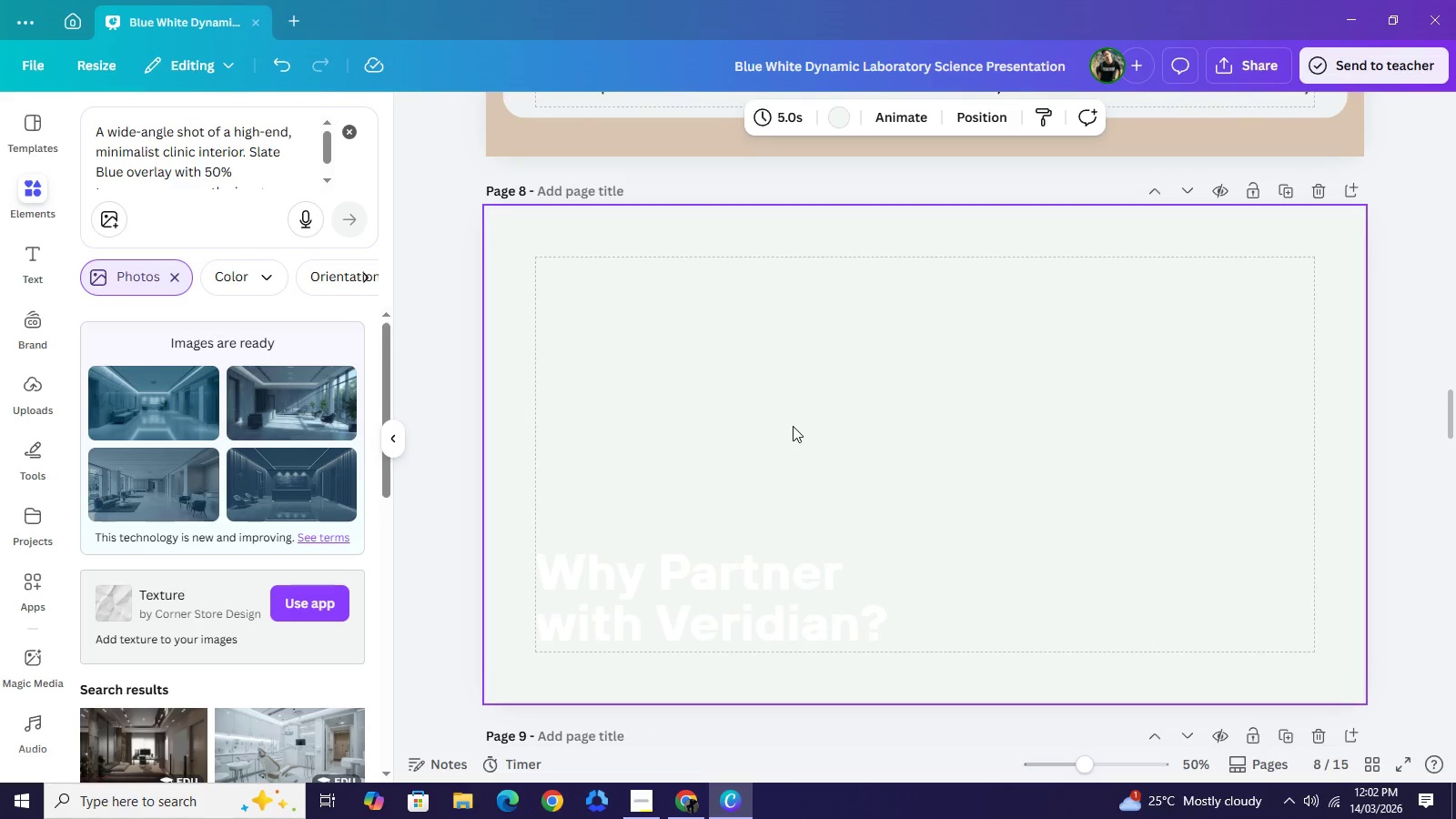 
right_click([793, 426])
 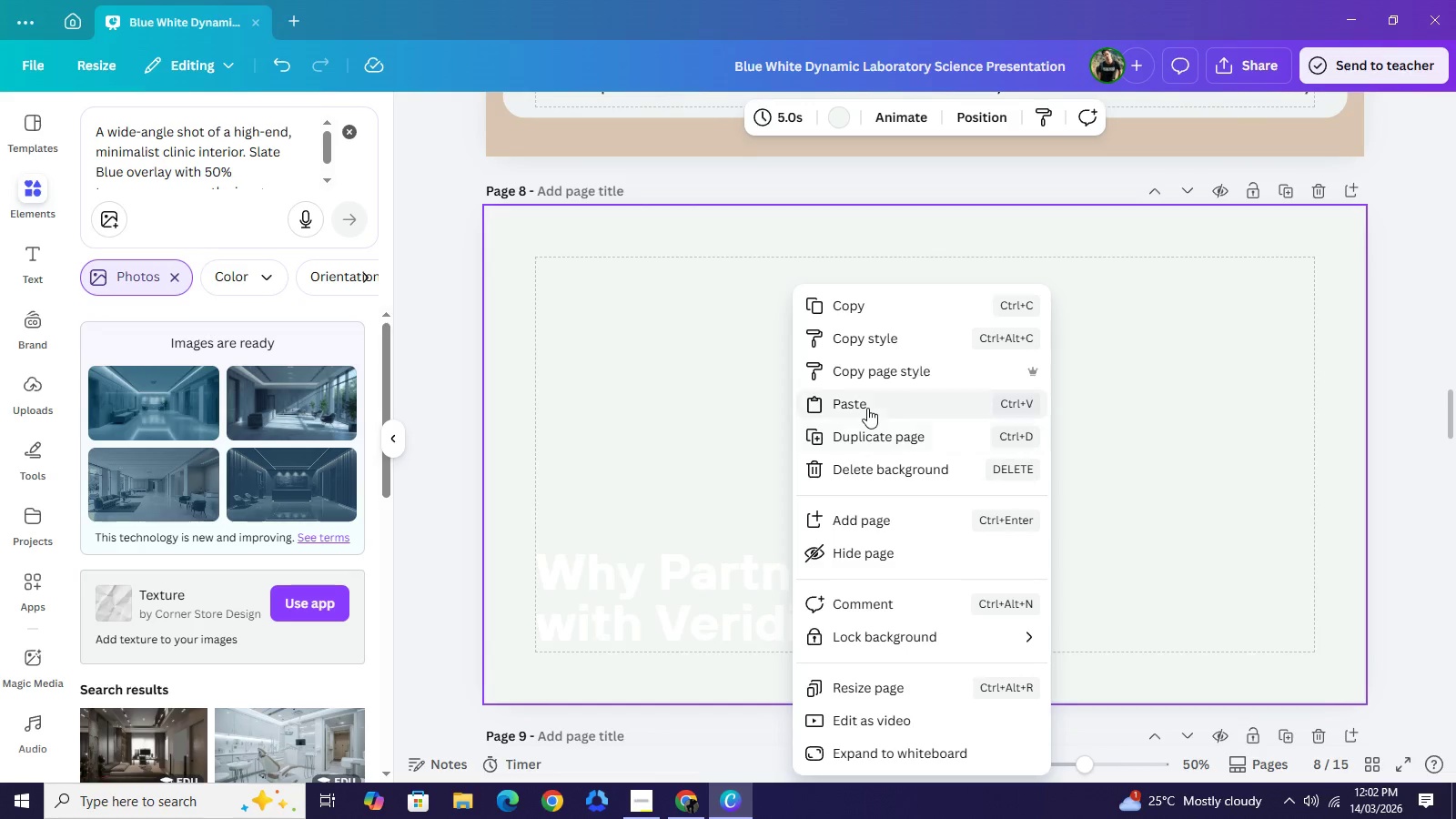 
left_click([867, 408])
 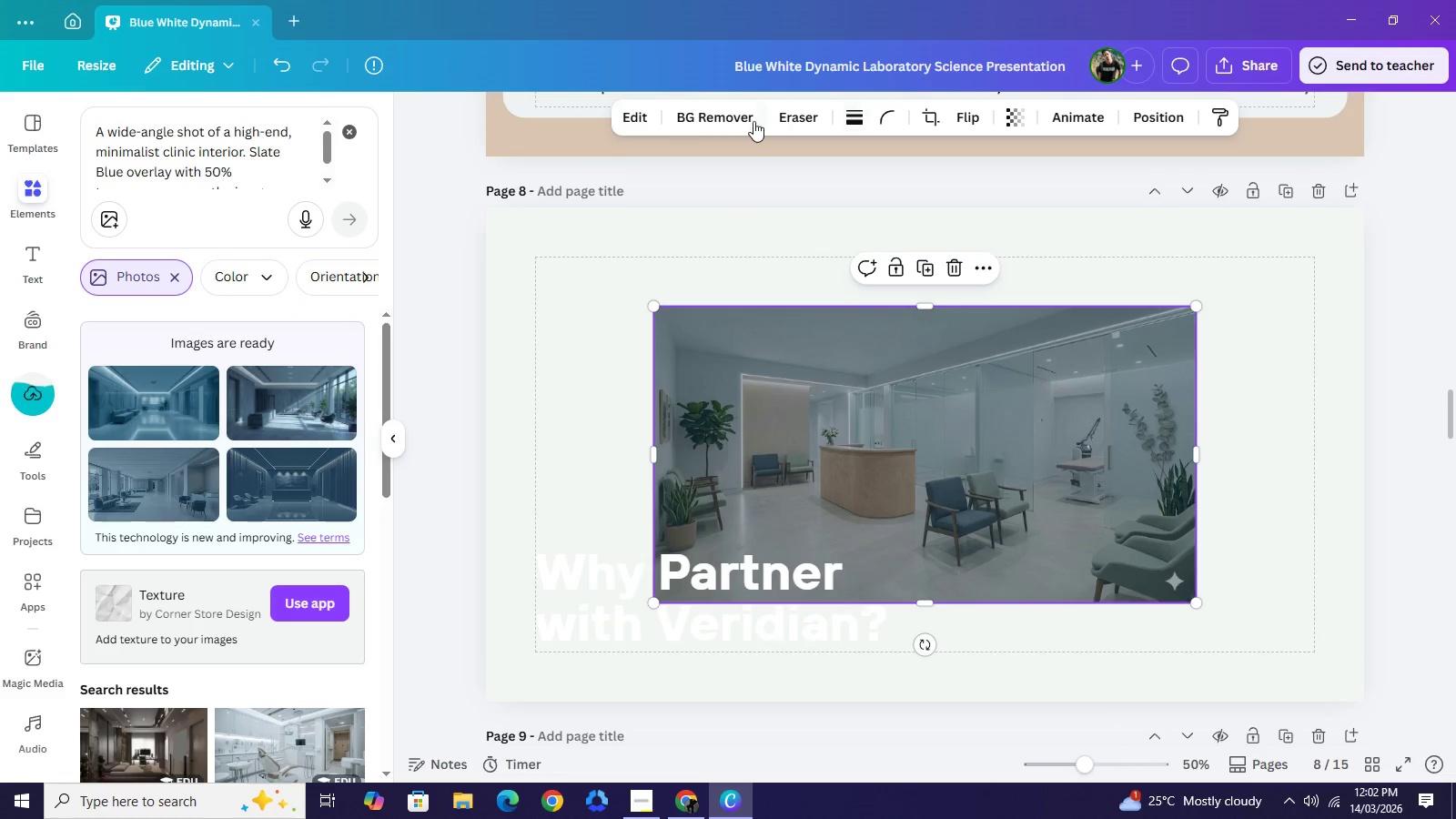 
left_click([796, 122])
 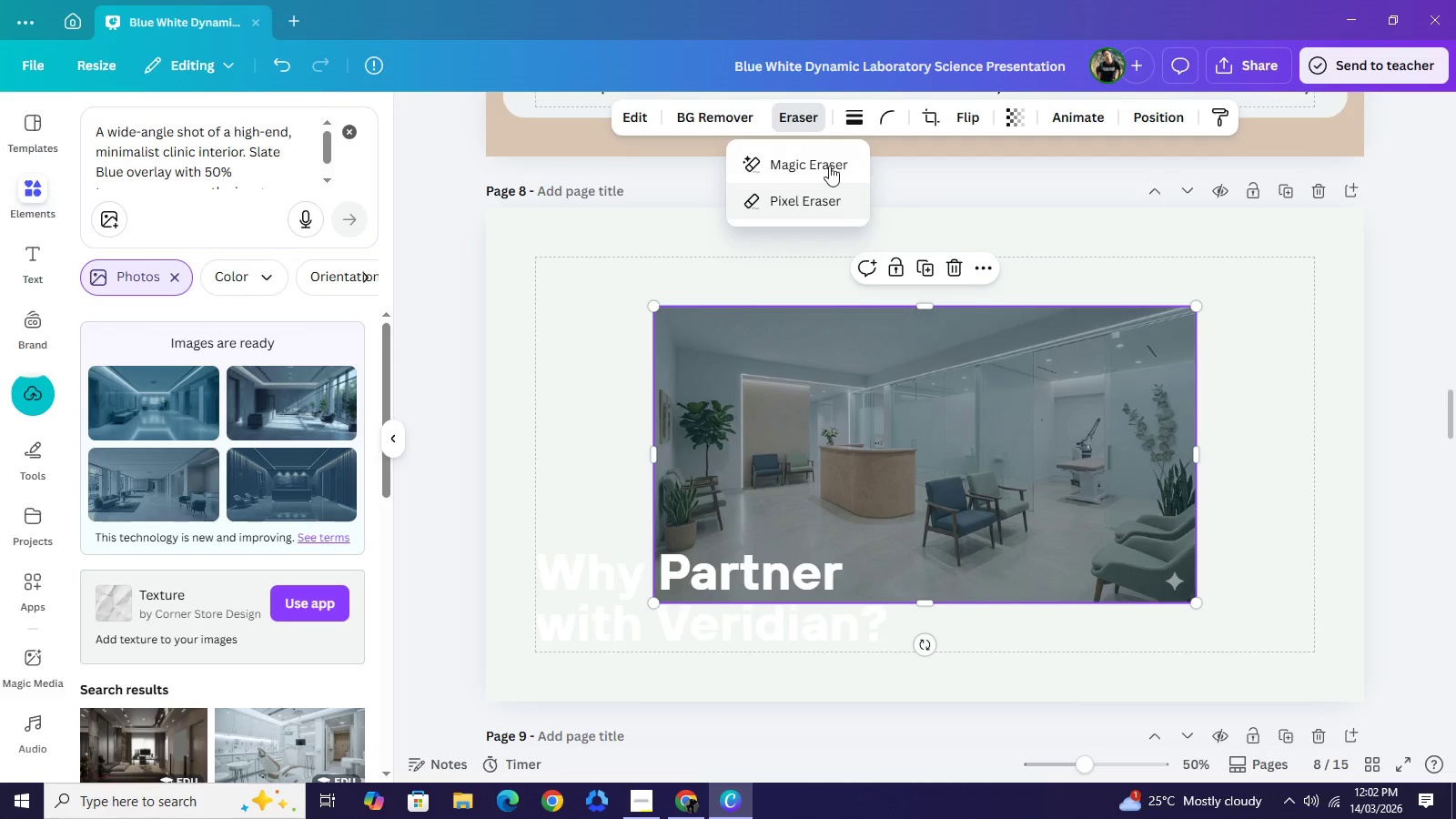 
left_click([829, 166])
 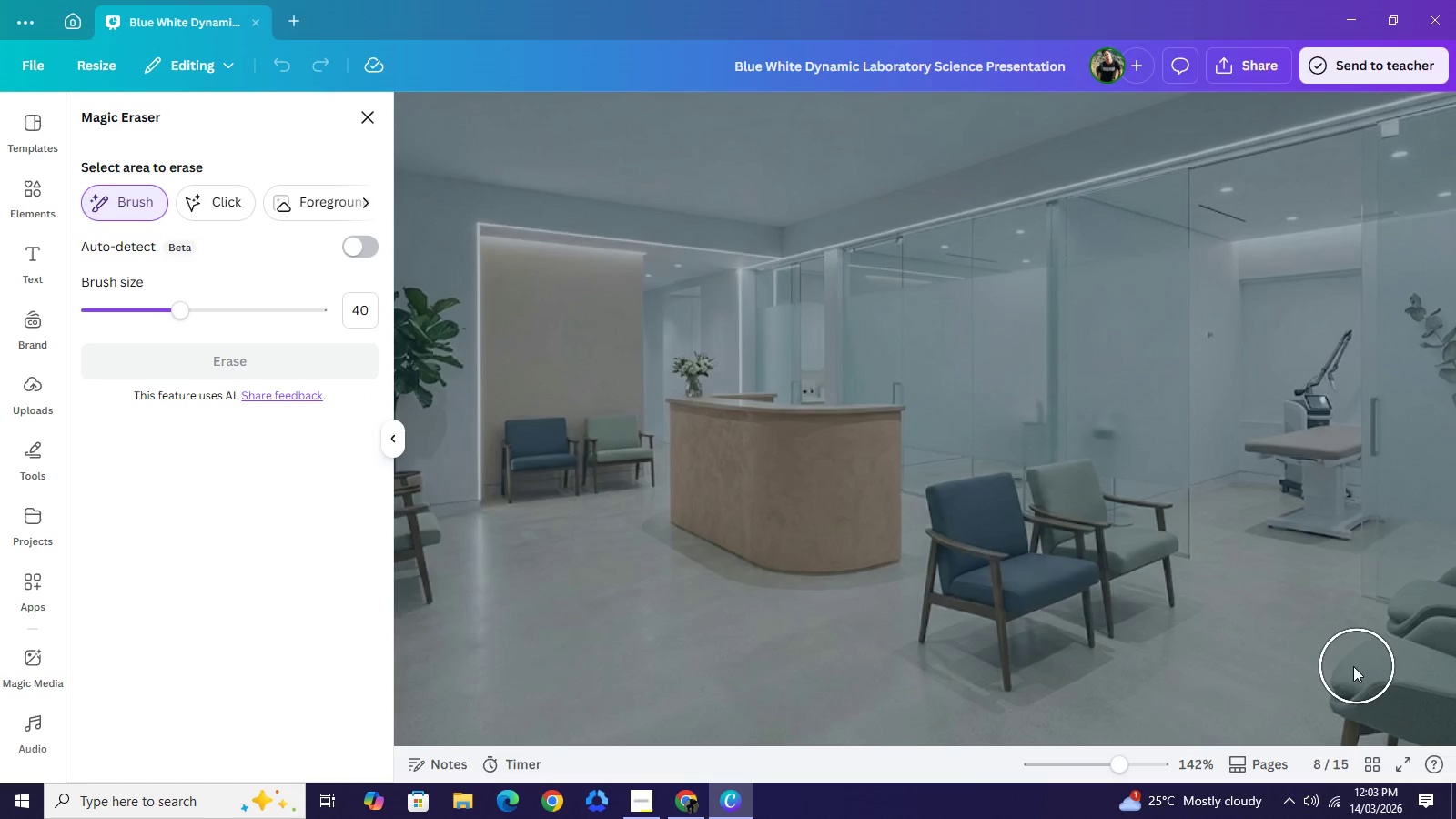 
wait(7.64)
 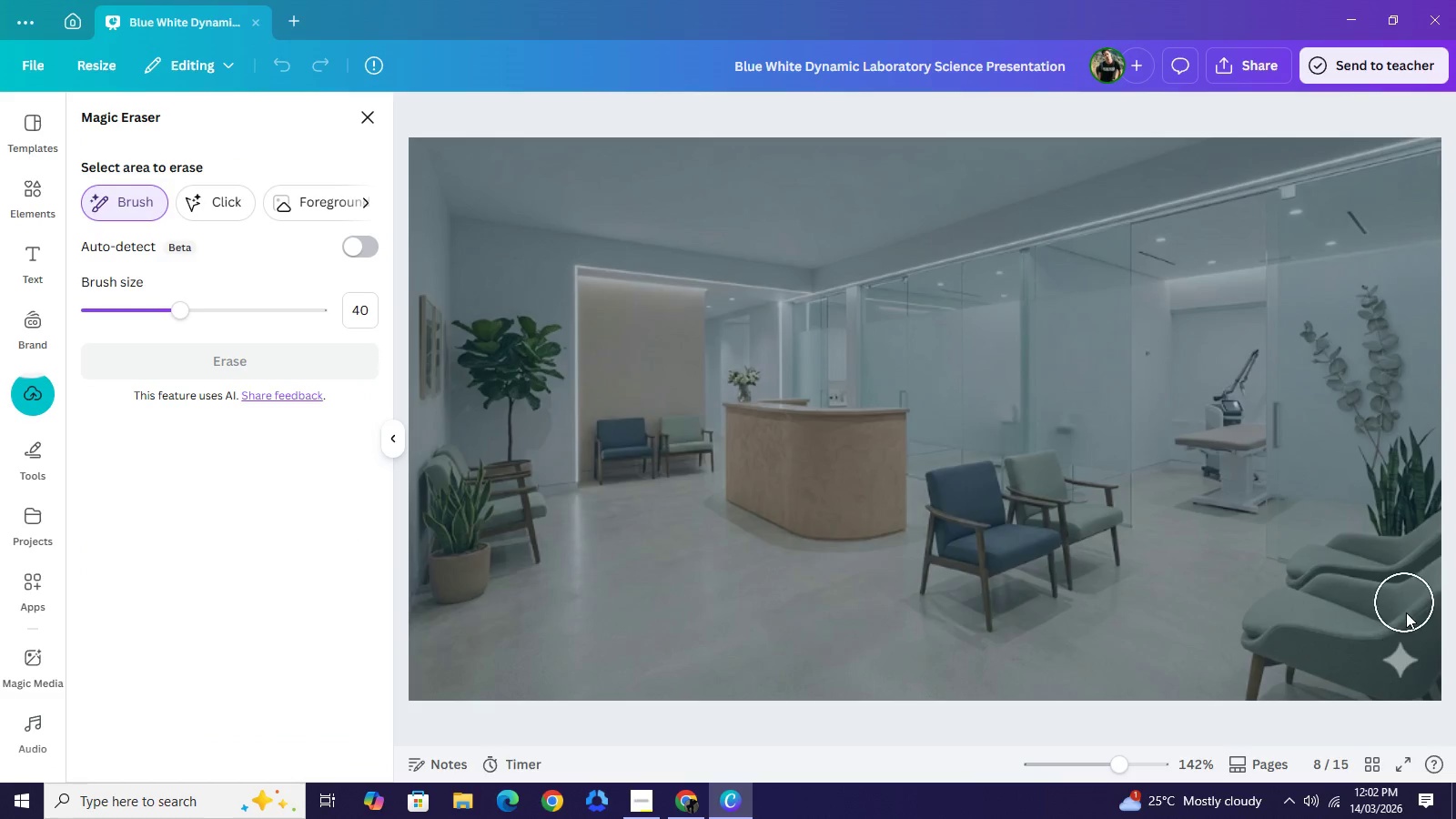 
left_click_drag(start_coordinate=[1121, 769], to_coordinate=[1107, 766])
 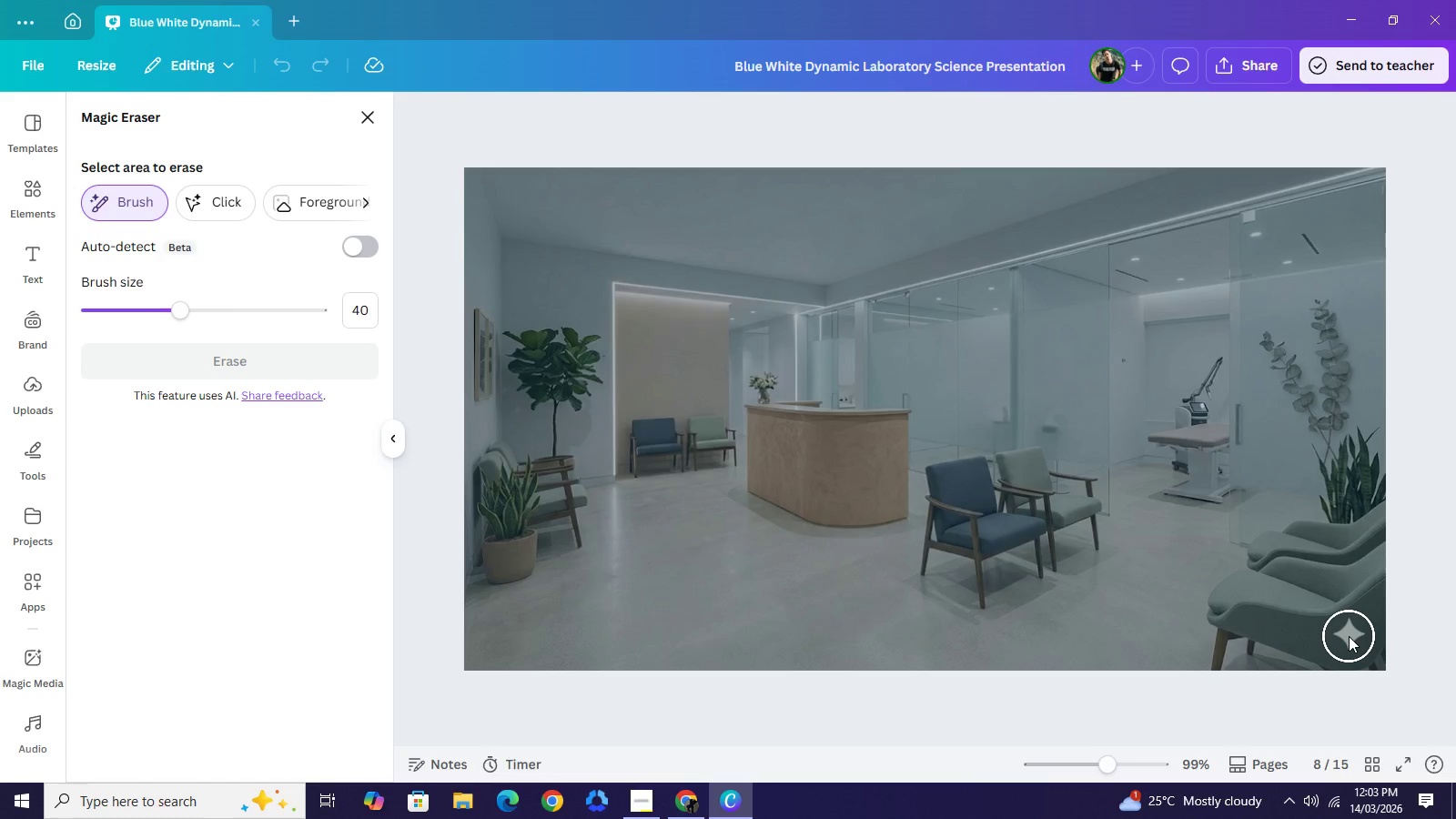 
left_click([1349, 634])
 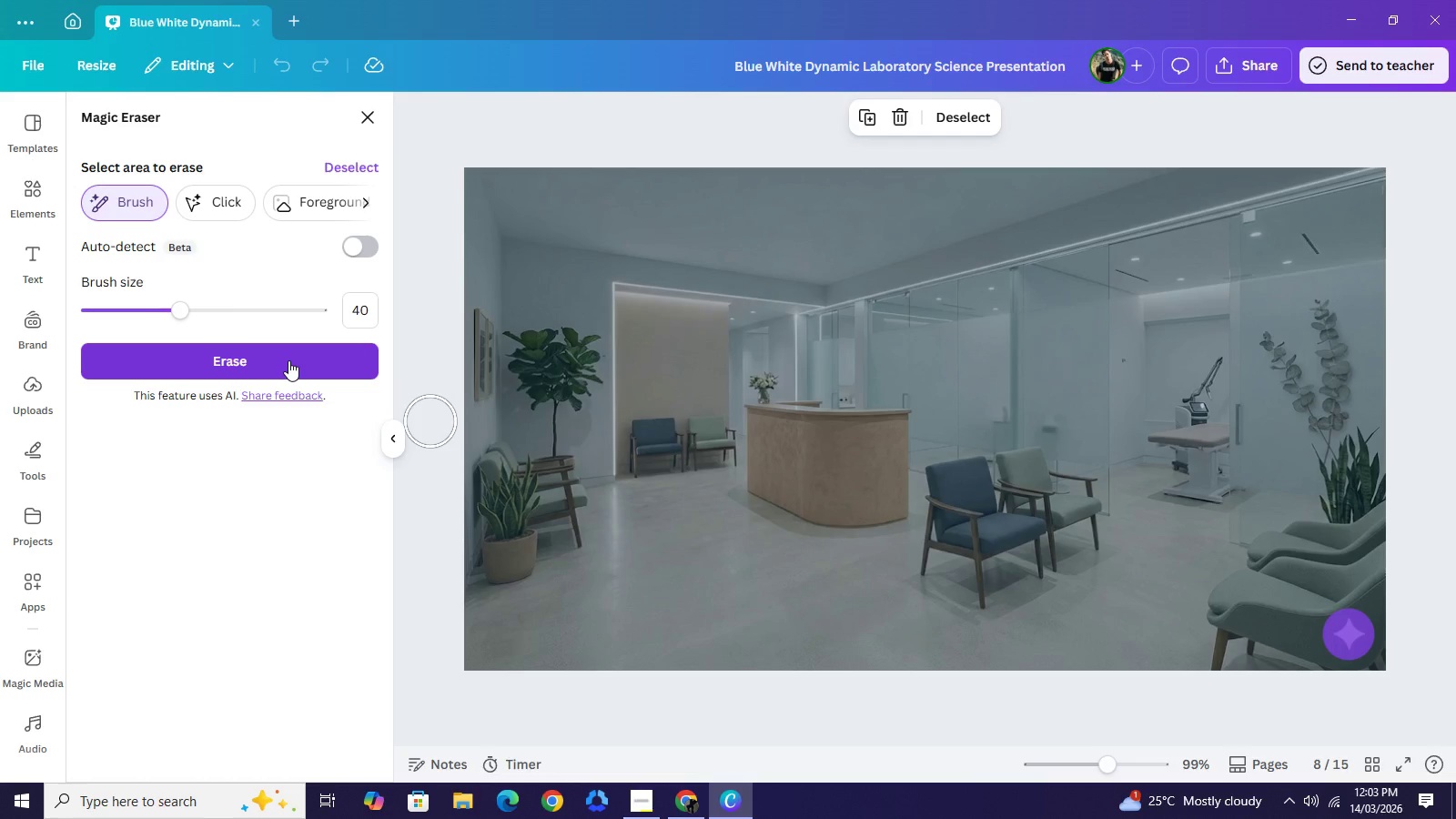 
left_click([288, 360])
 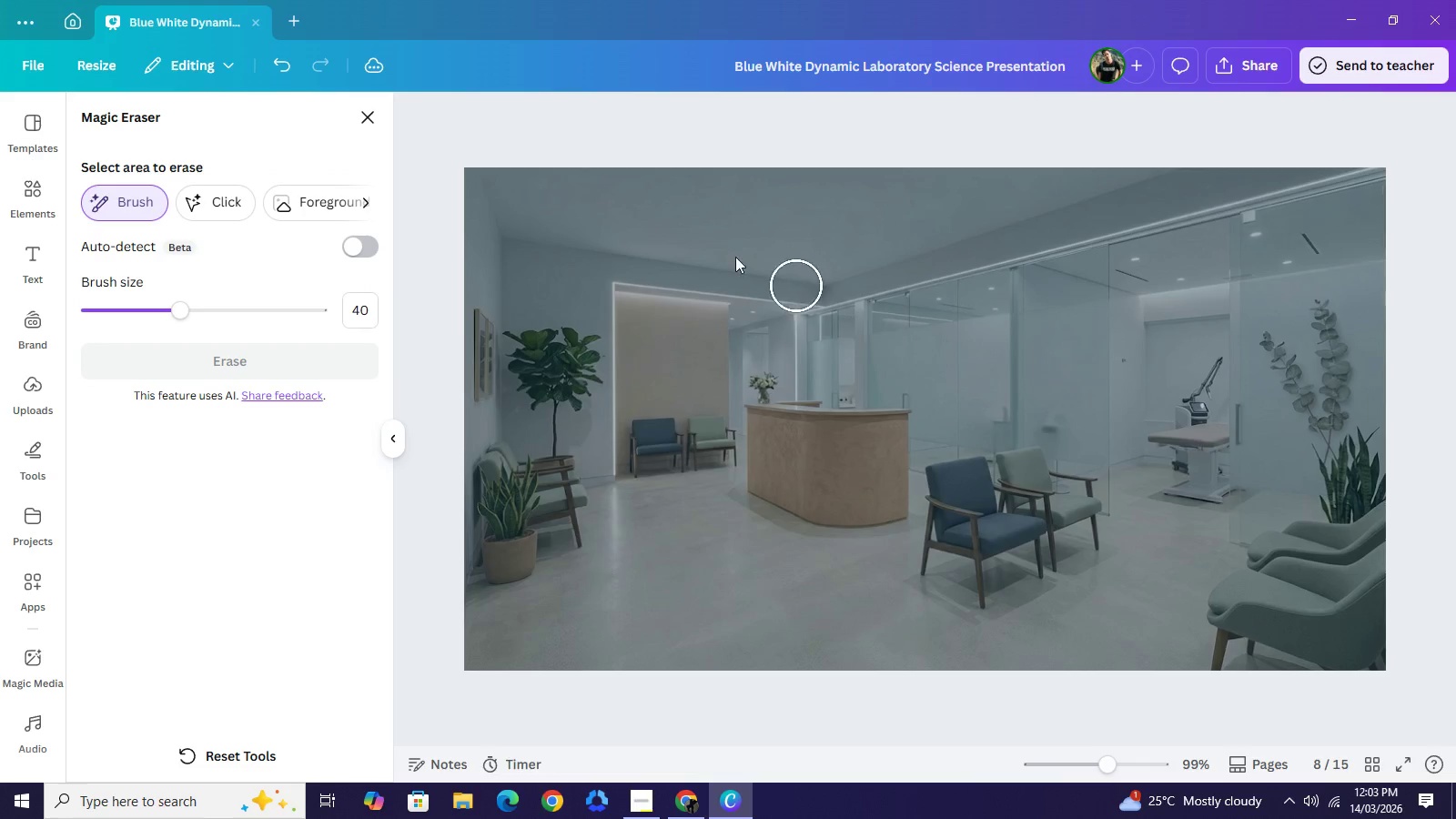 
wait(6.47)
 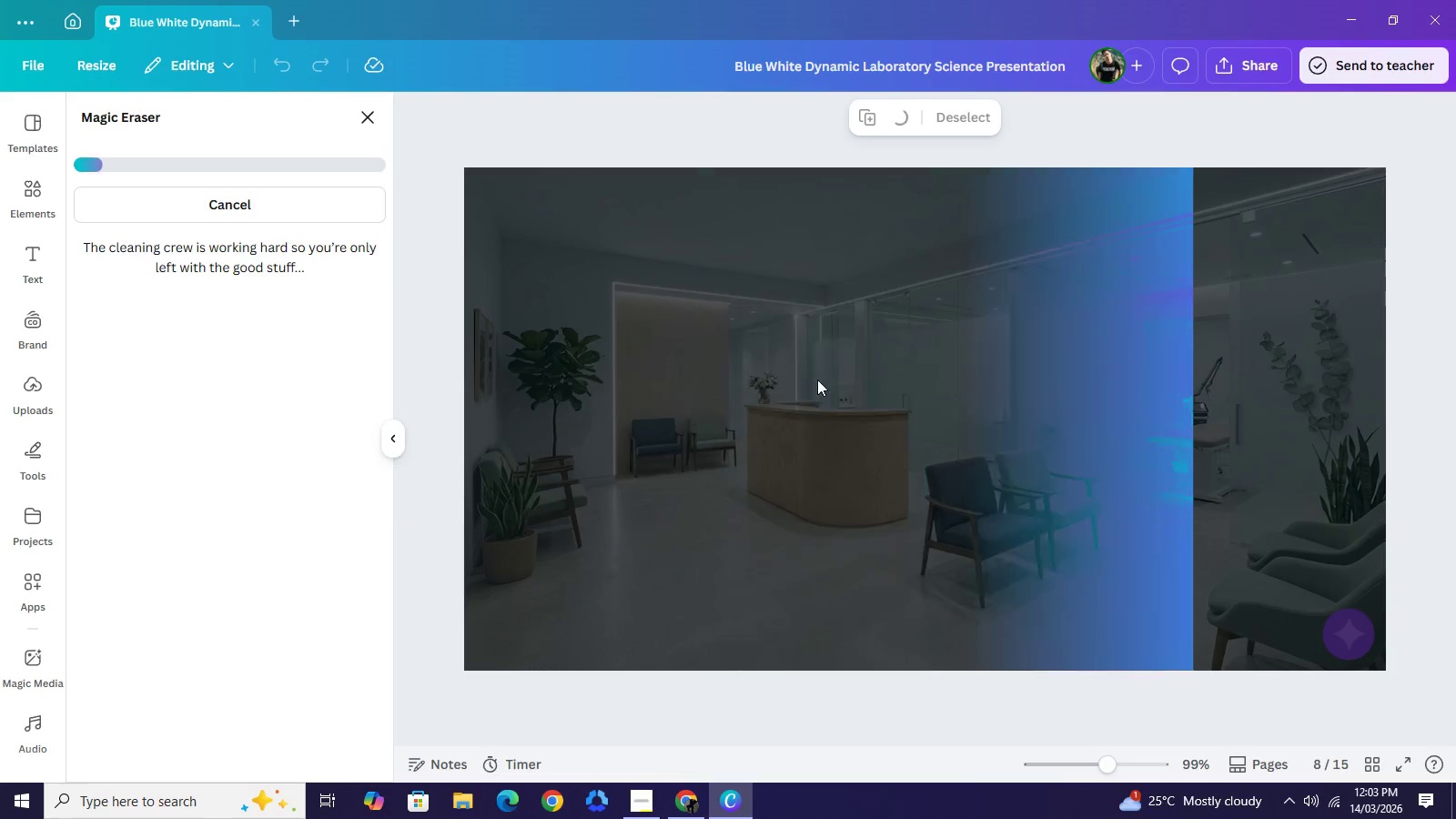 
left_click([370, 118])
 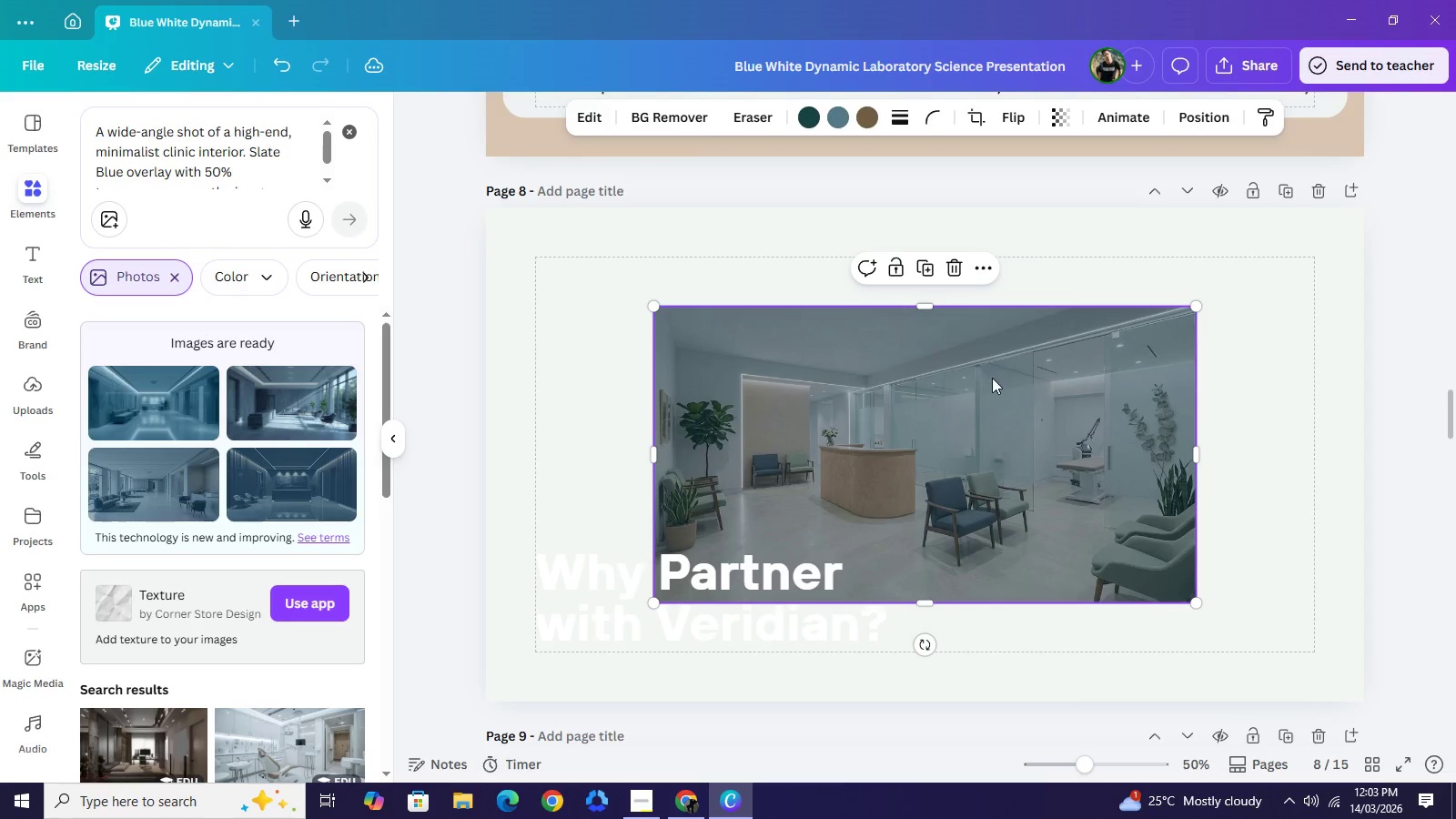 
right_click([993, 378])
 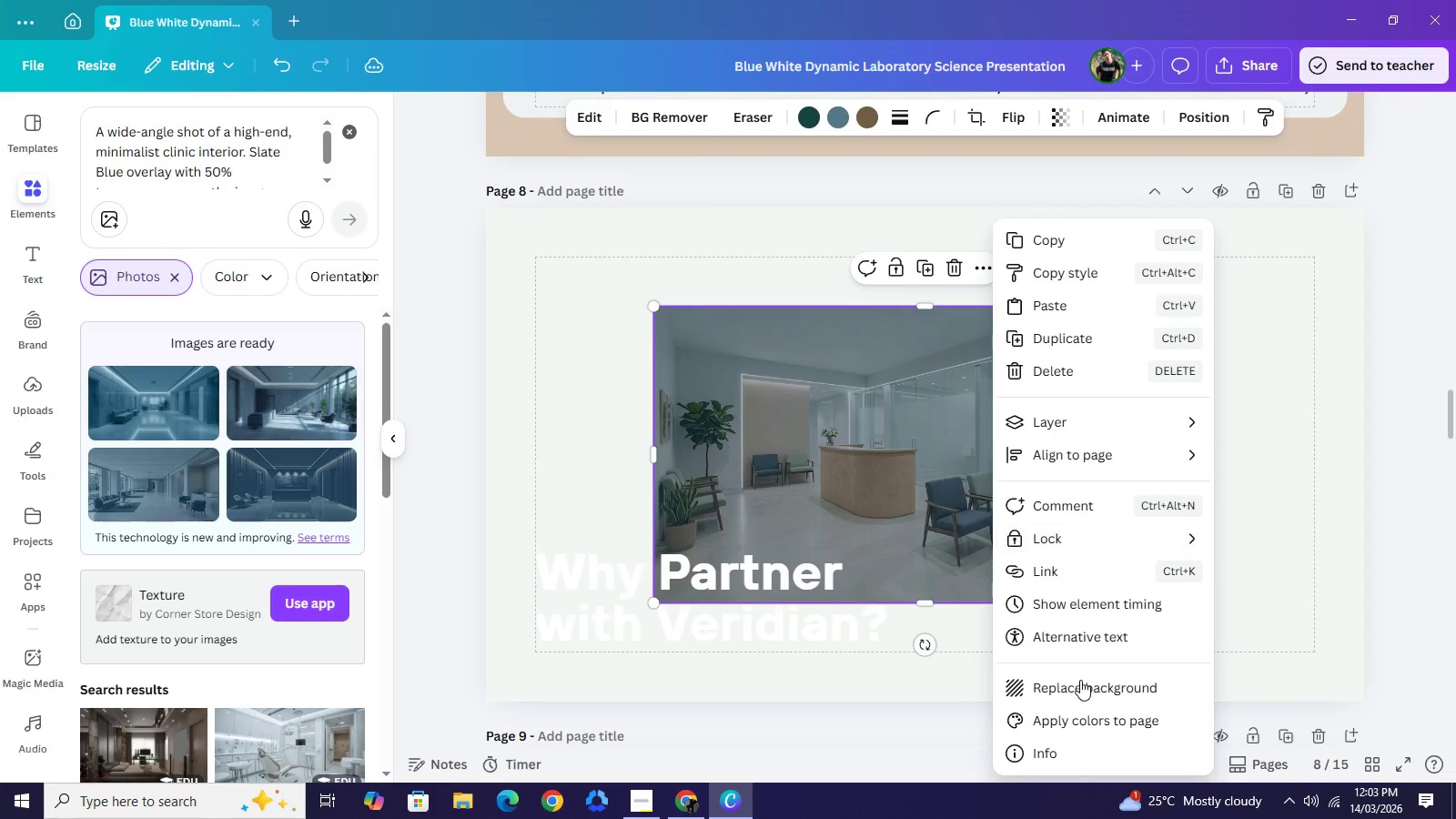 
left_click([1080, 680])
 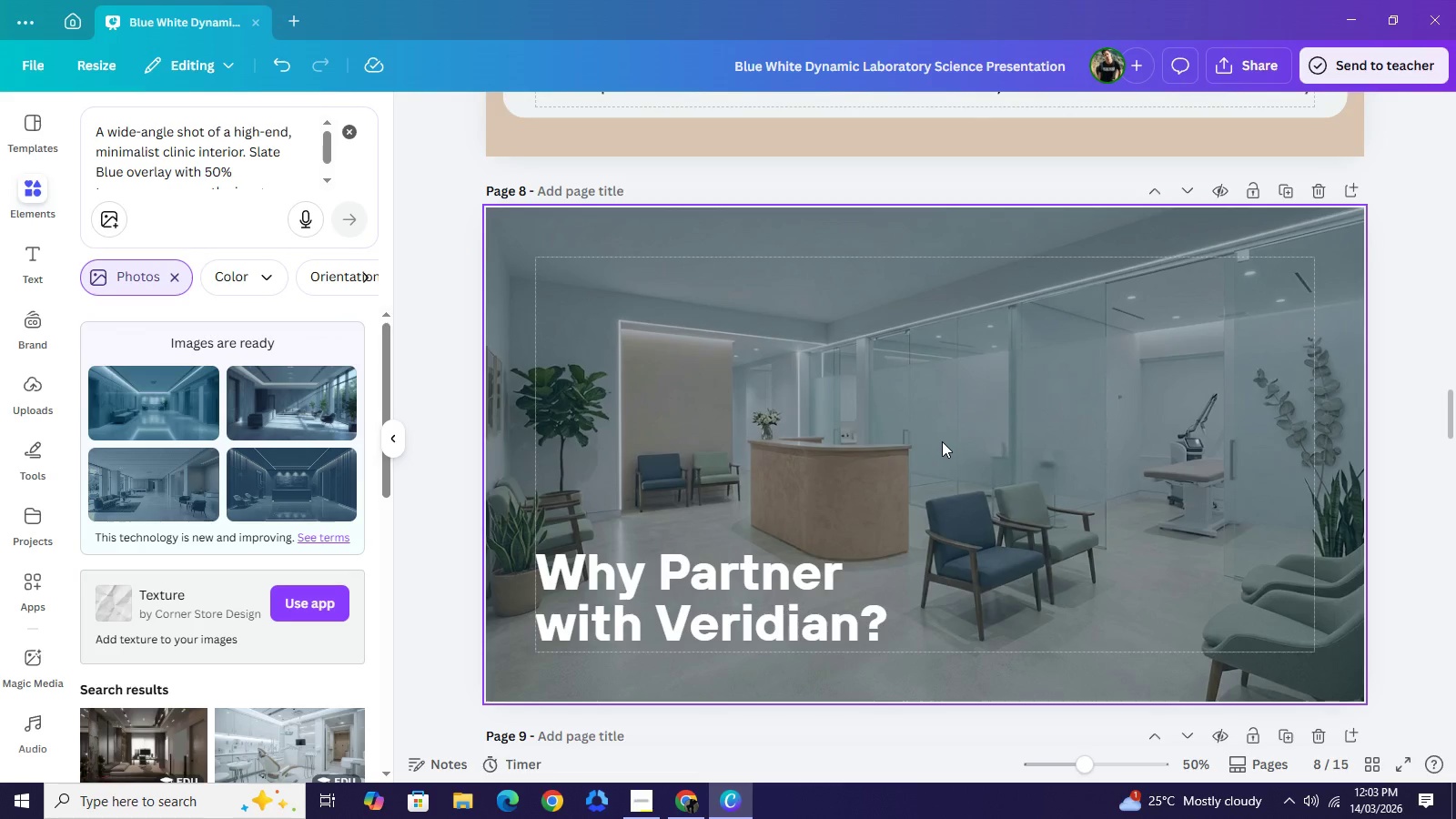 
scroll: coordinate [942, 441], scroll_direction: down, amount: 1.0
 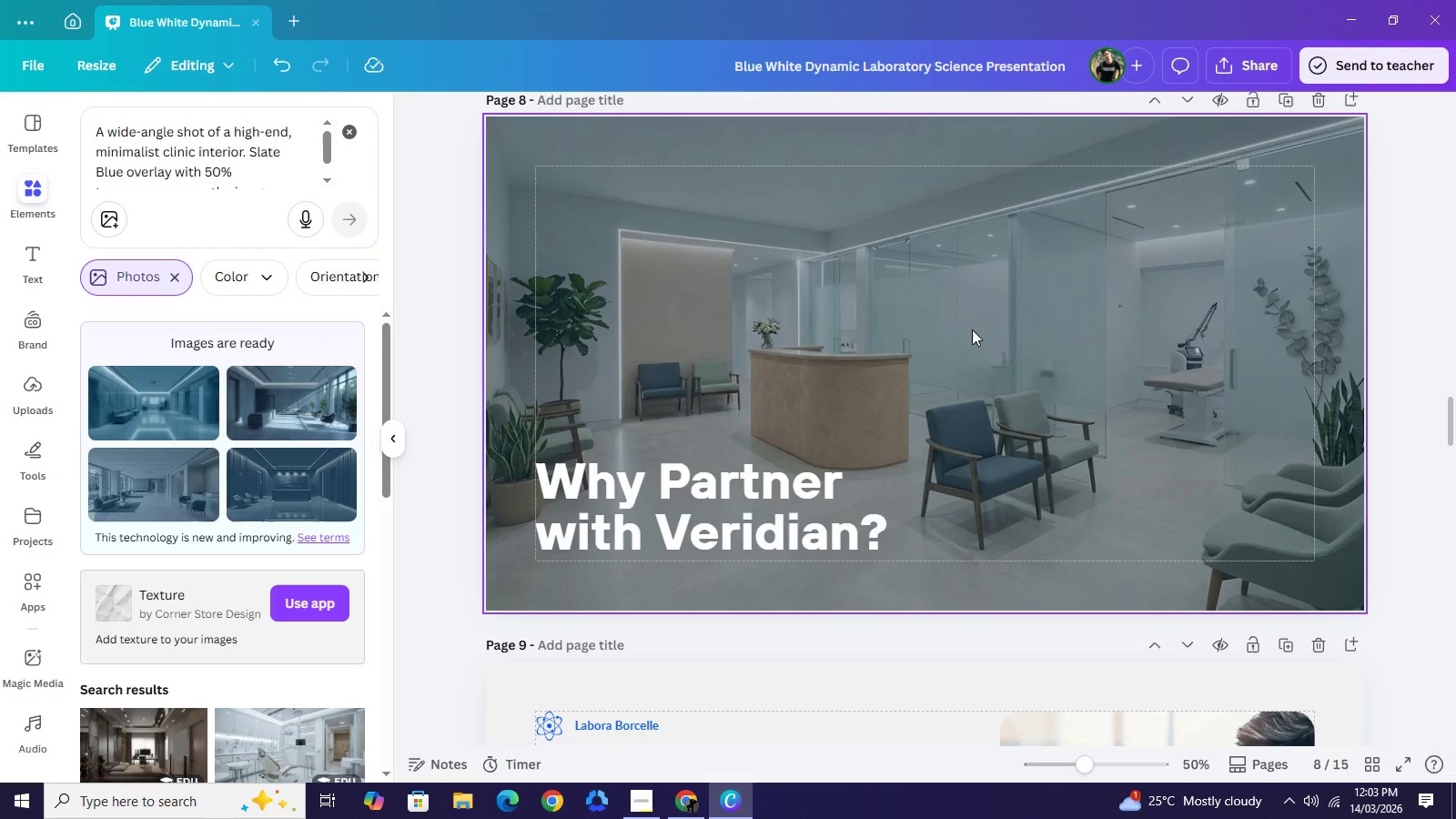 
left_click([972, 329])
 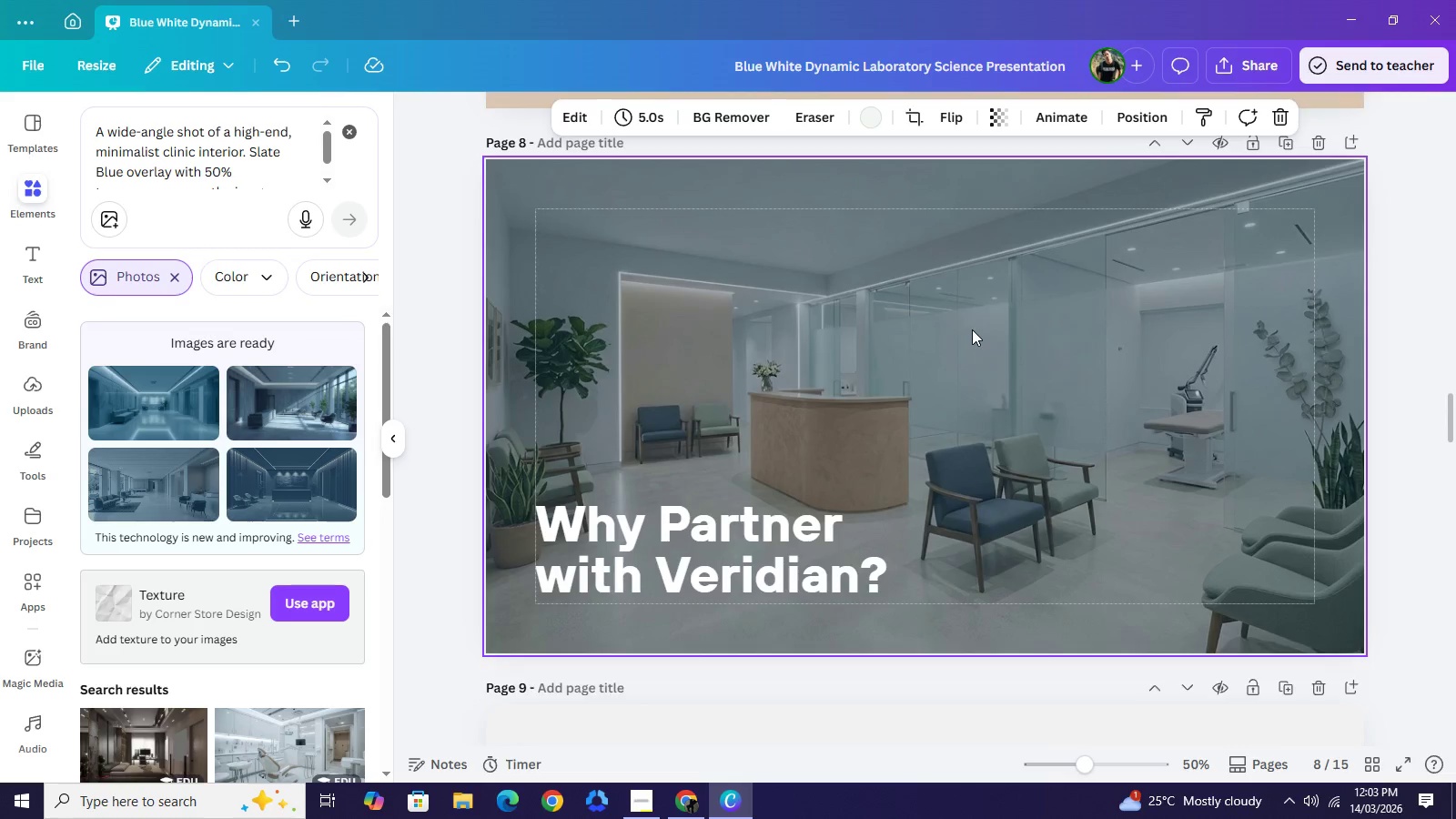 
scroll: coordinate [972, 329], scroll_direction: up, amount: 1.0
 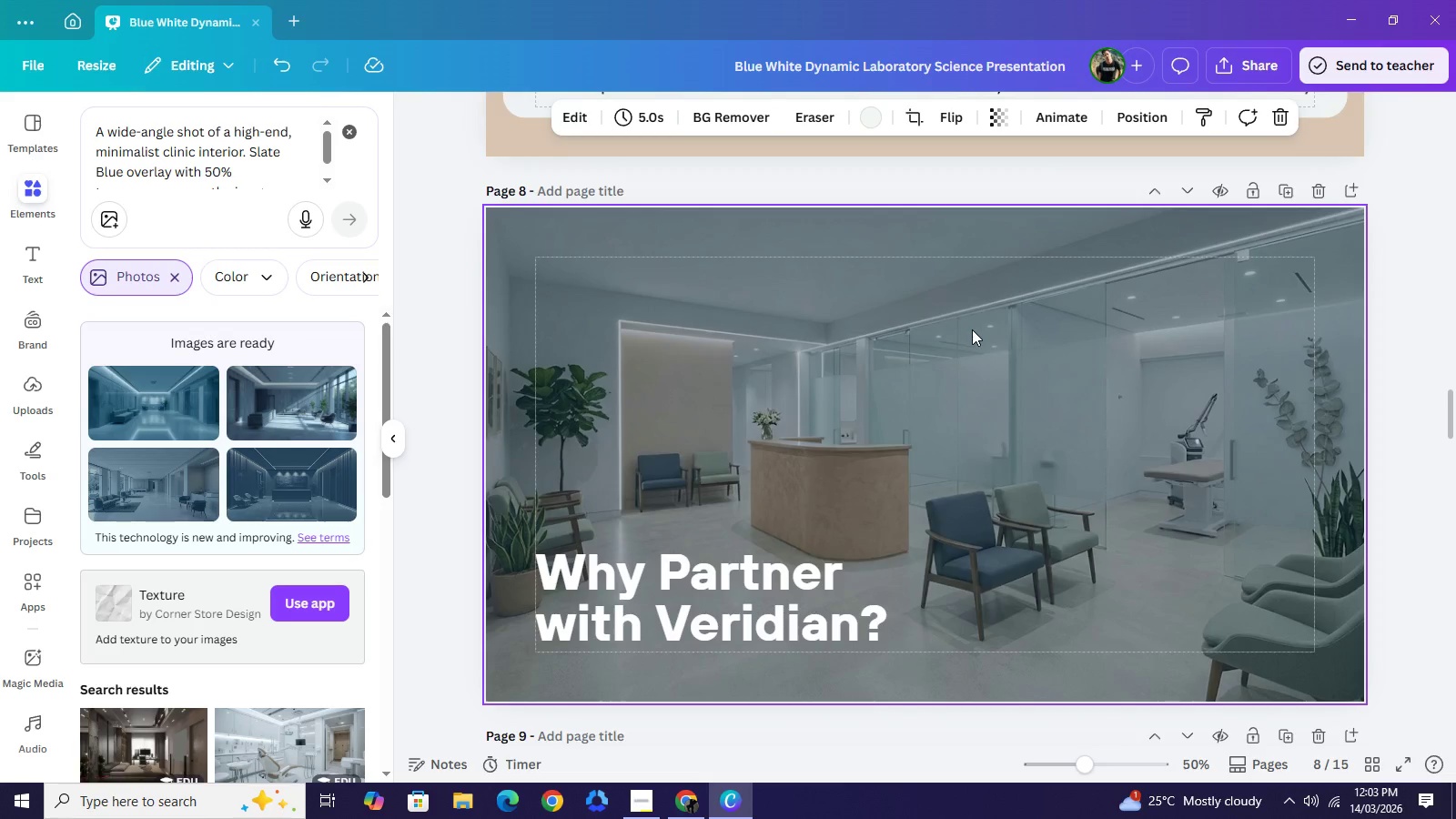 
left_click([972, 329])
 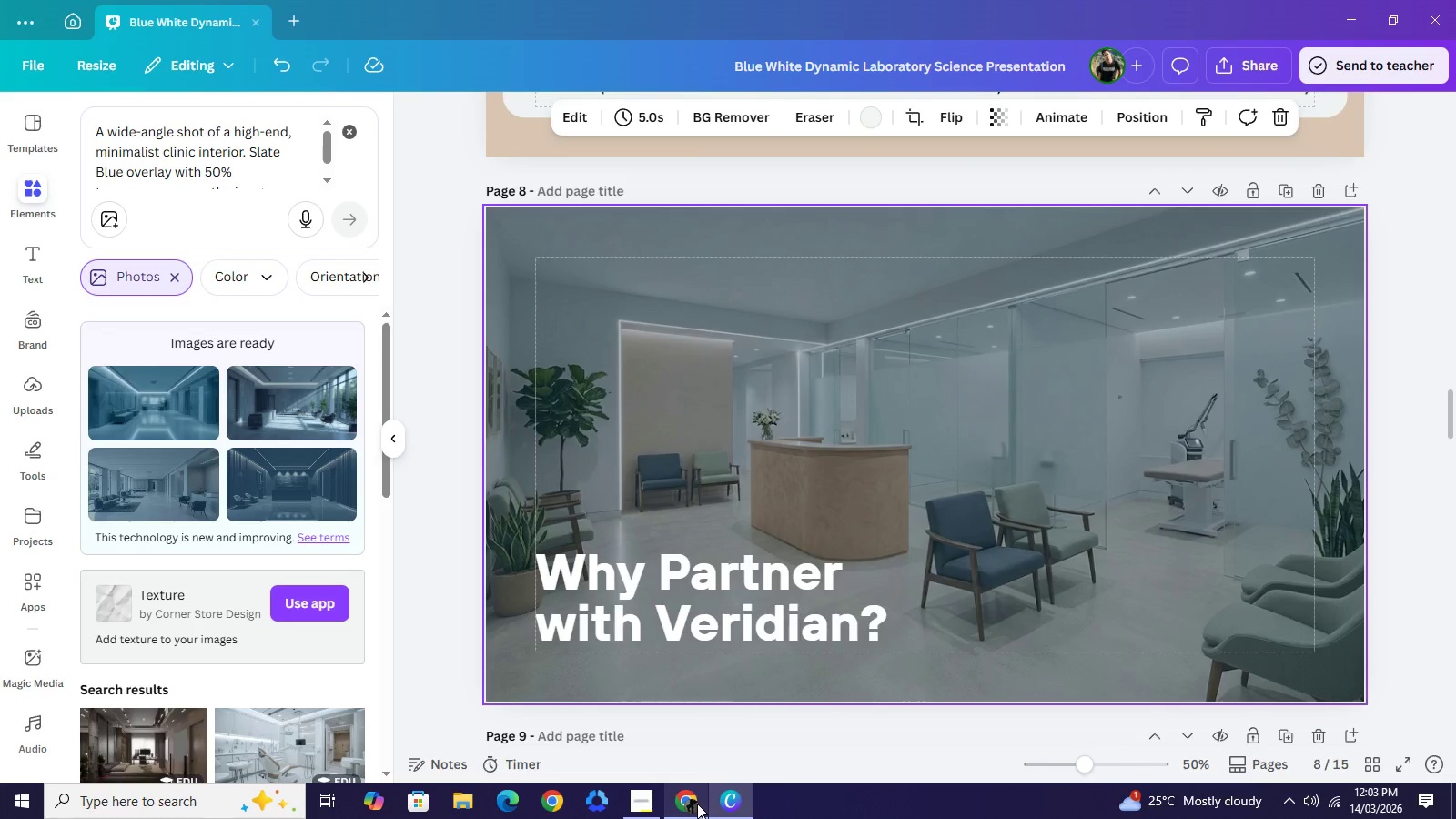 
scroll: coordinate [846, 285], scroll_direction: up, amount: 11.0
 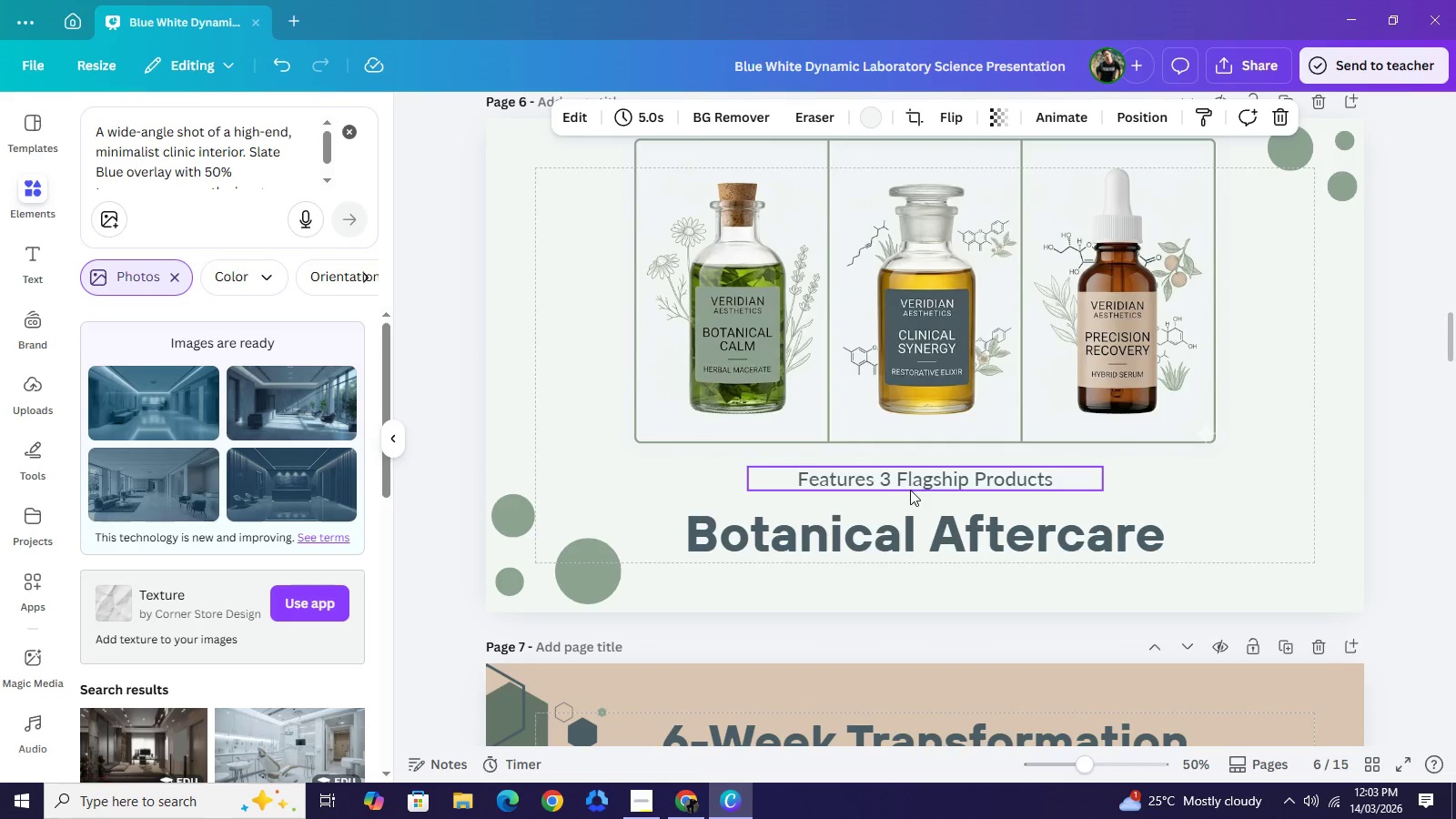 
left_click([910, 490])
 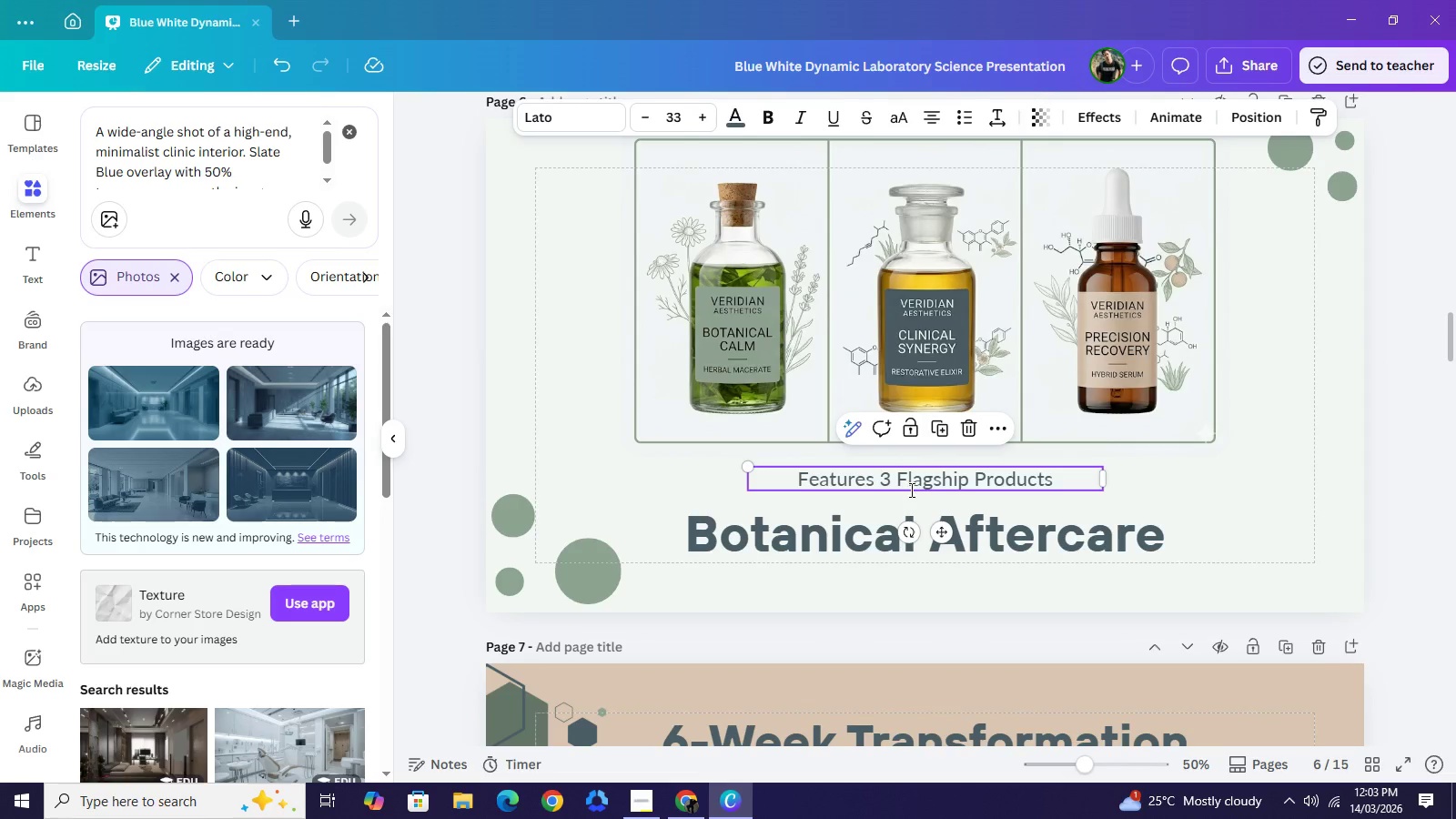 
left_click([910, 490])
 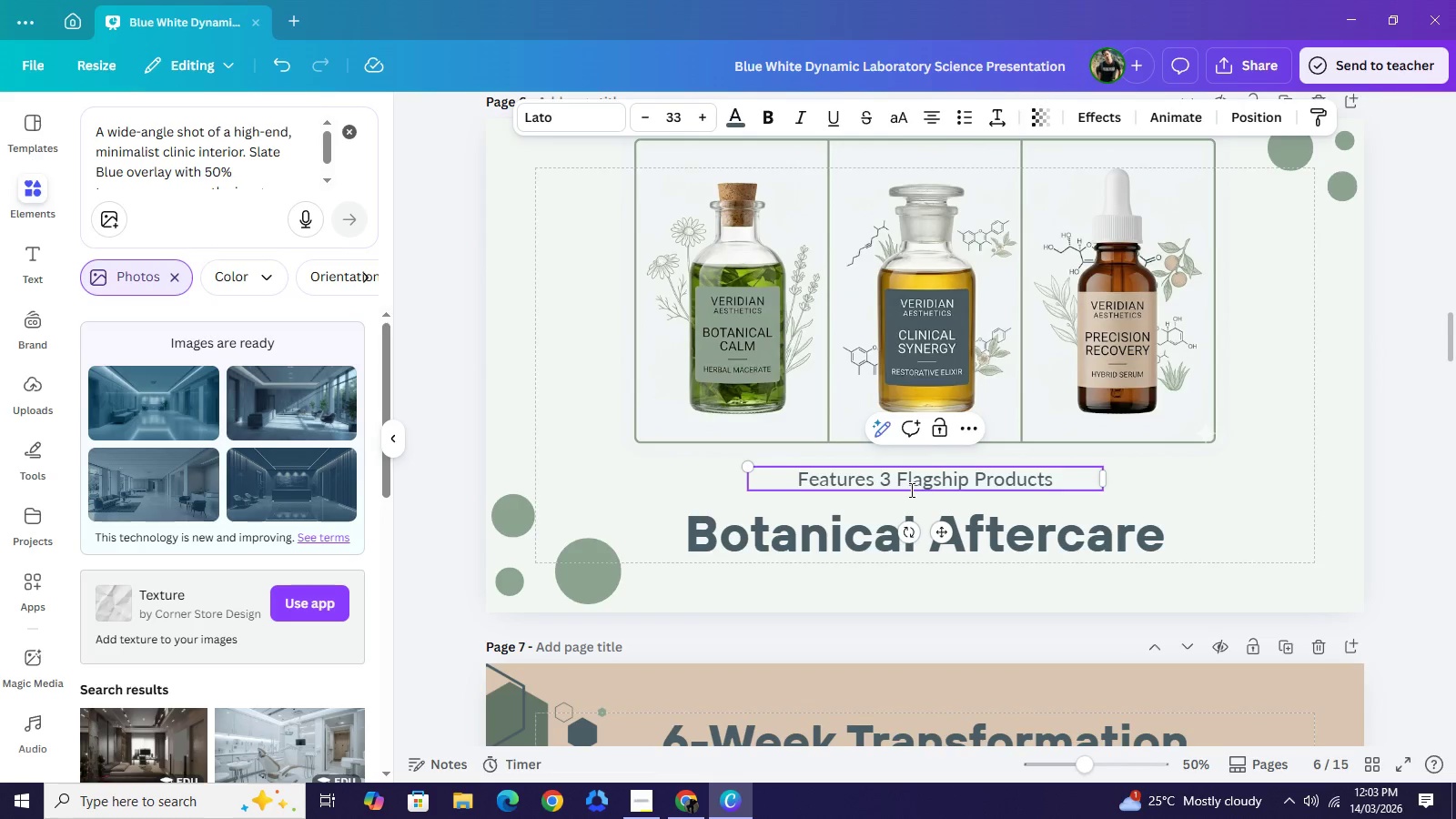 
key(Control+C)
 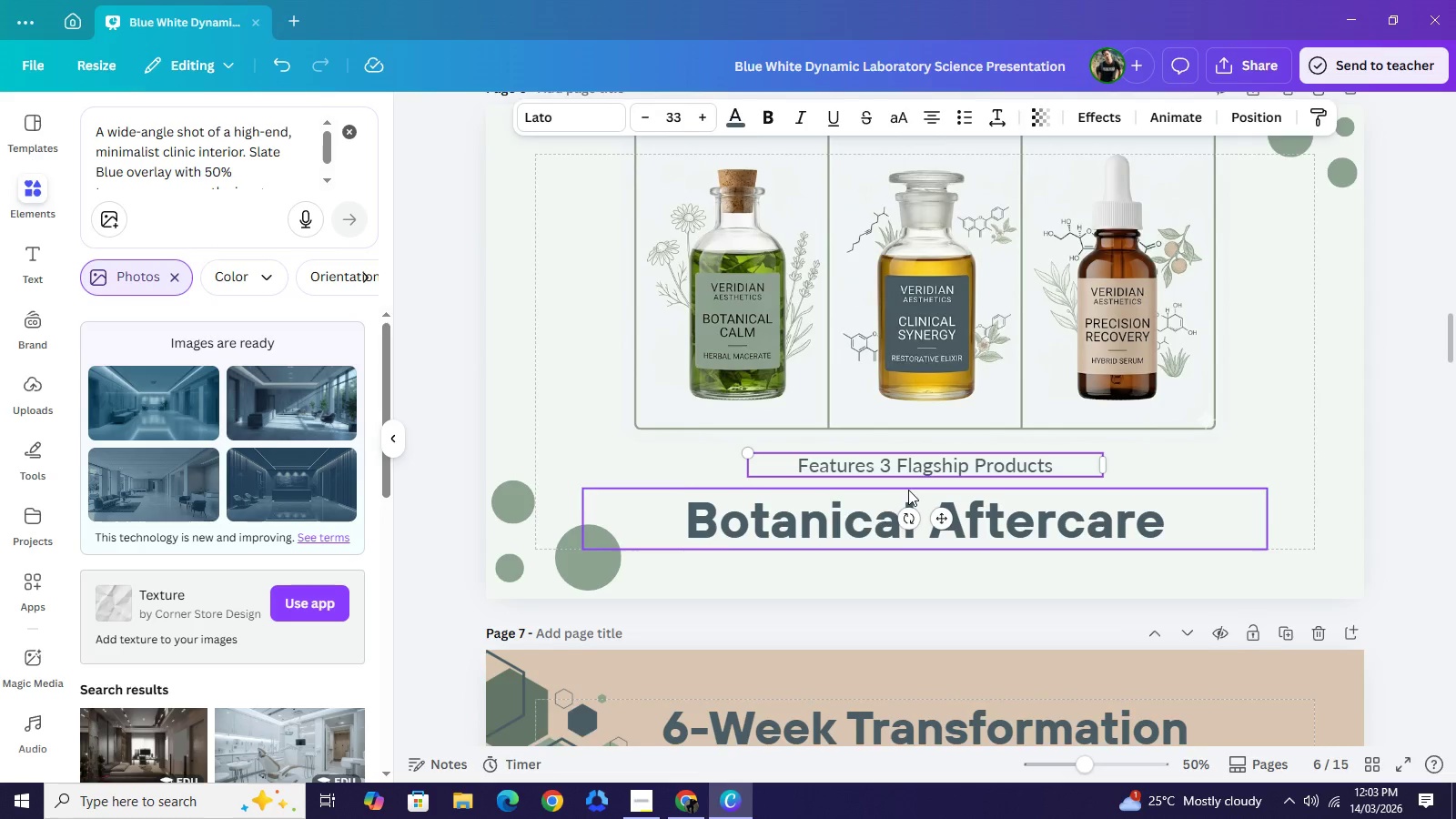 
scroll: coordinate [903, 490], scroll_direction: down, amount: 10.0
 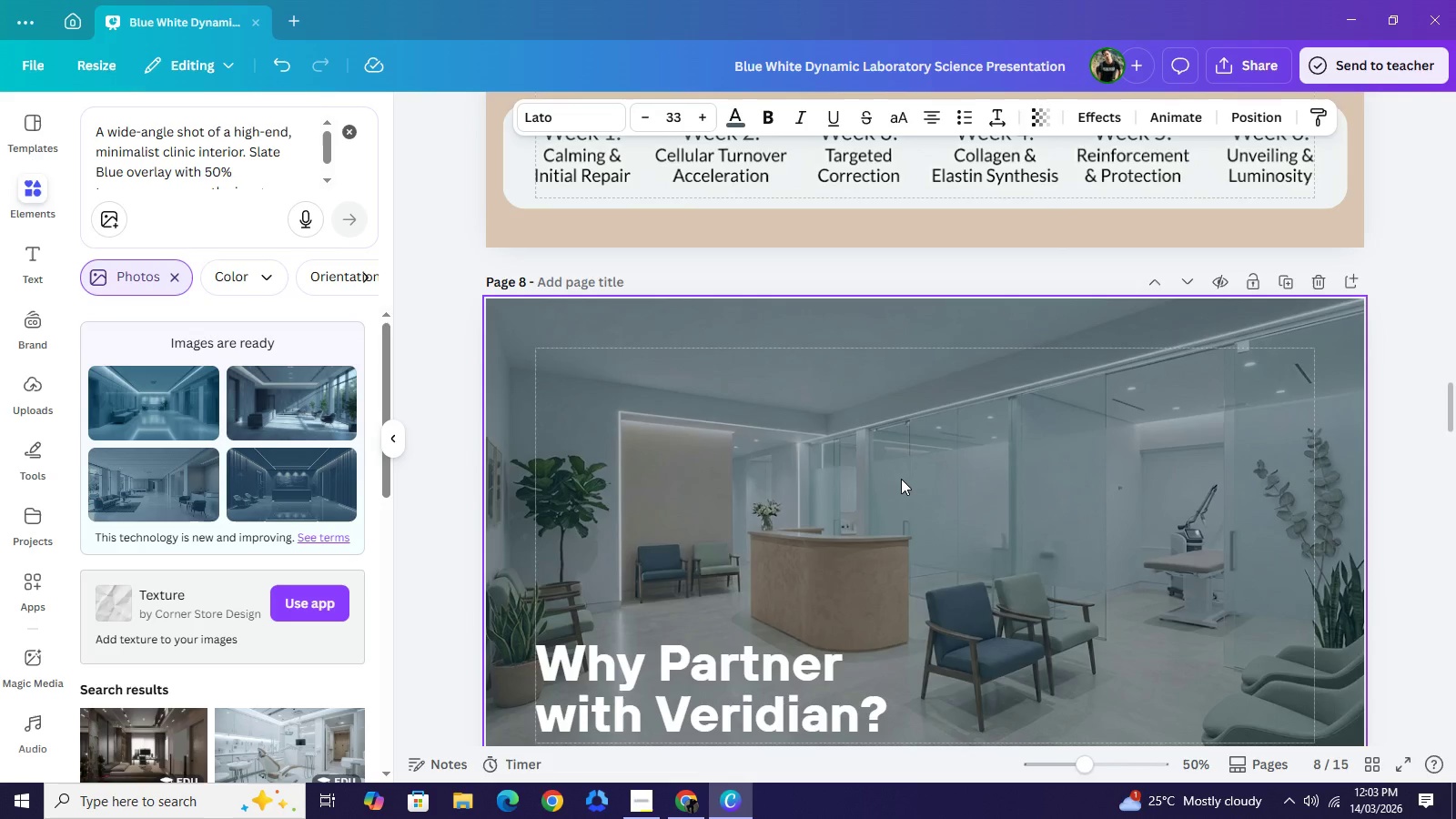 
key(Control+V)
 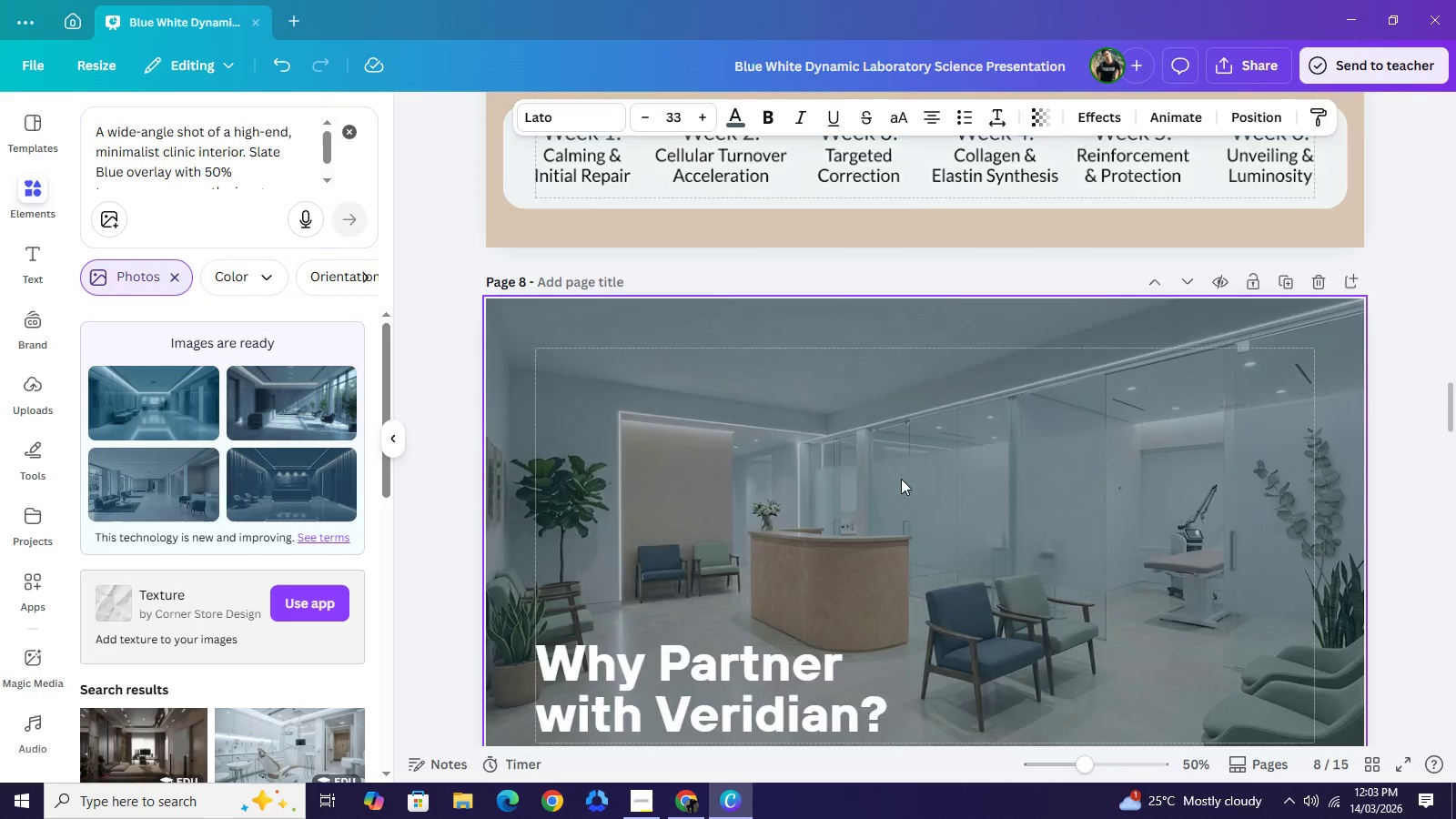 
scroll: coordinate [899, 479], scroll_direction: up, amount: 9.0
 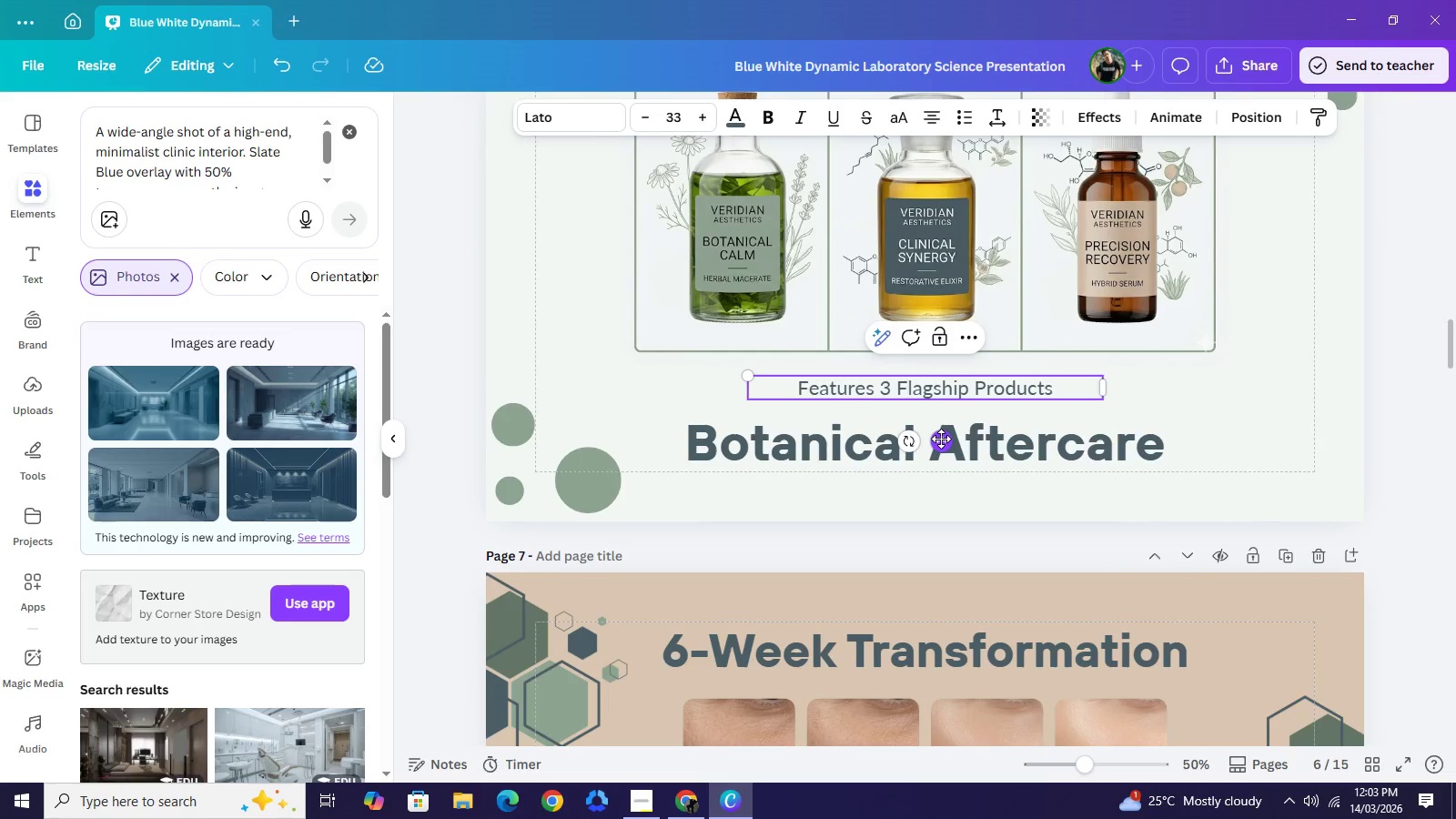 
left_click([941, 439])
 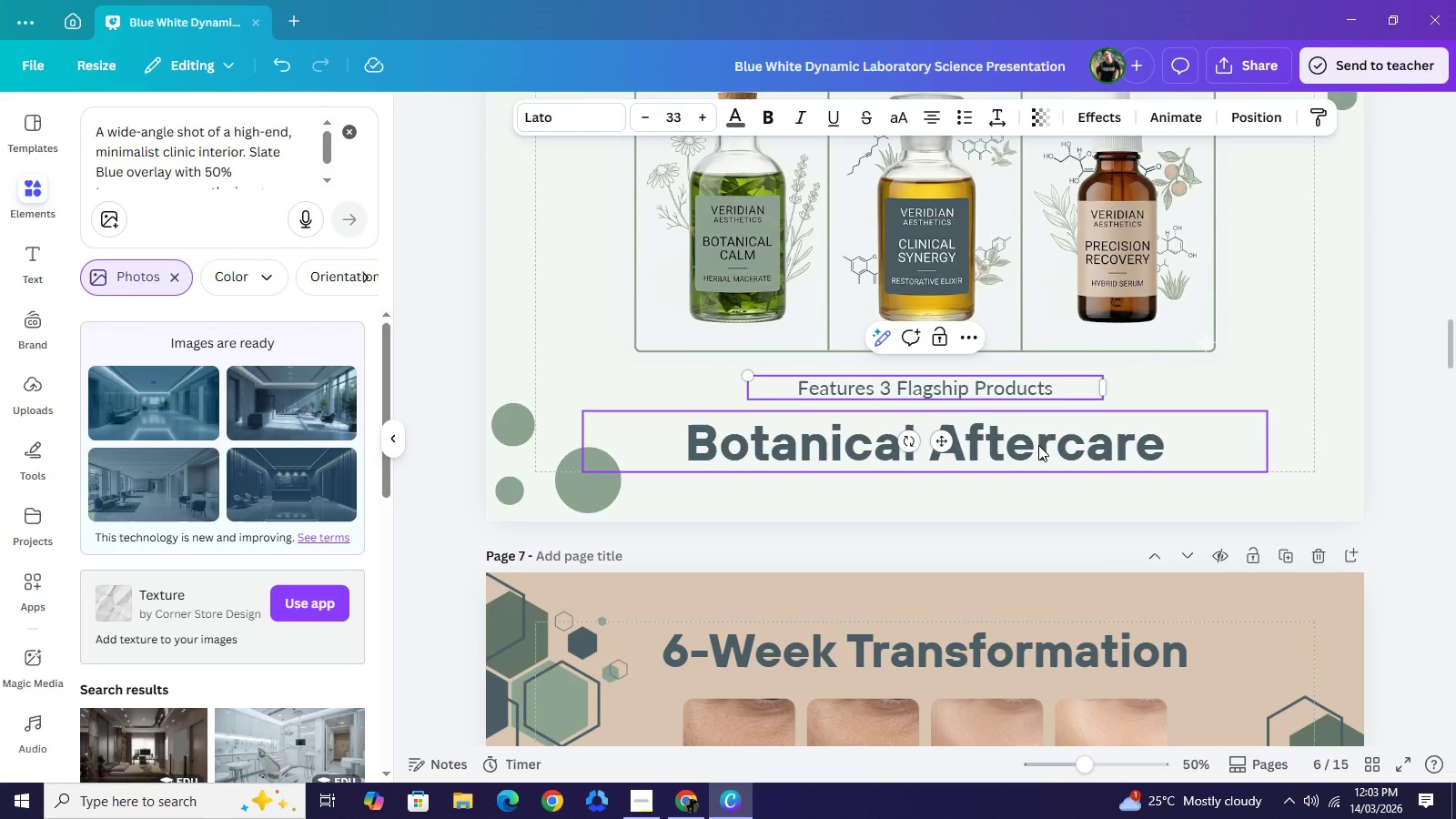 
left_click([1038, 445])
 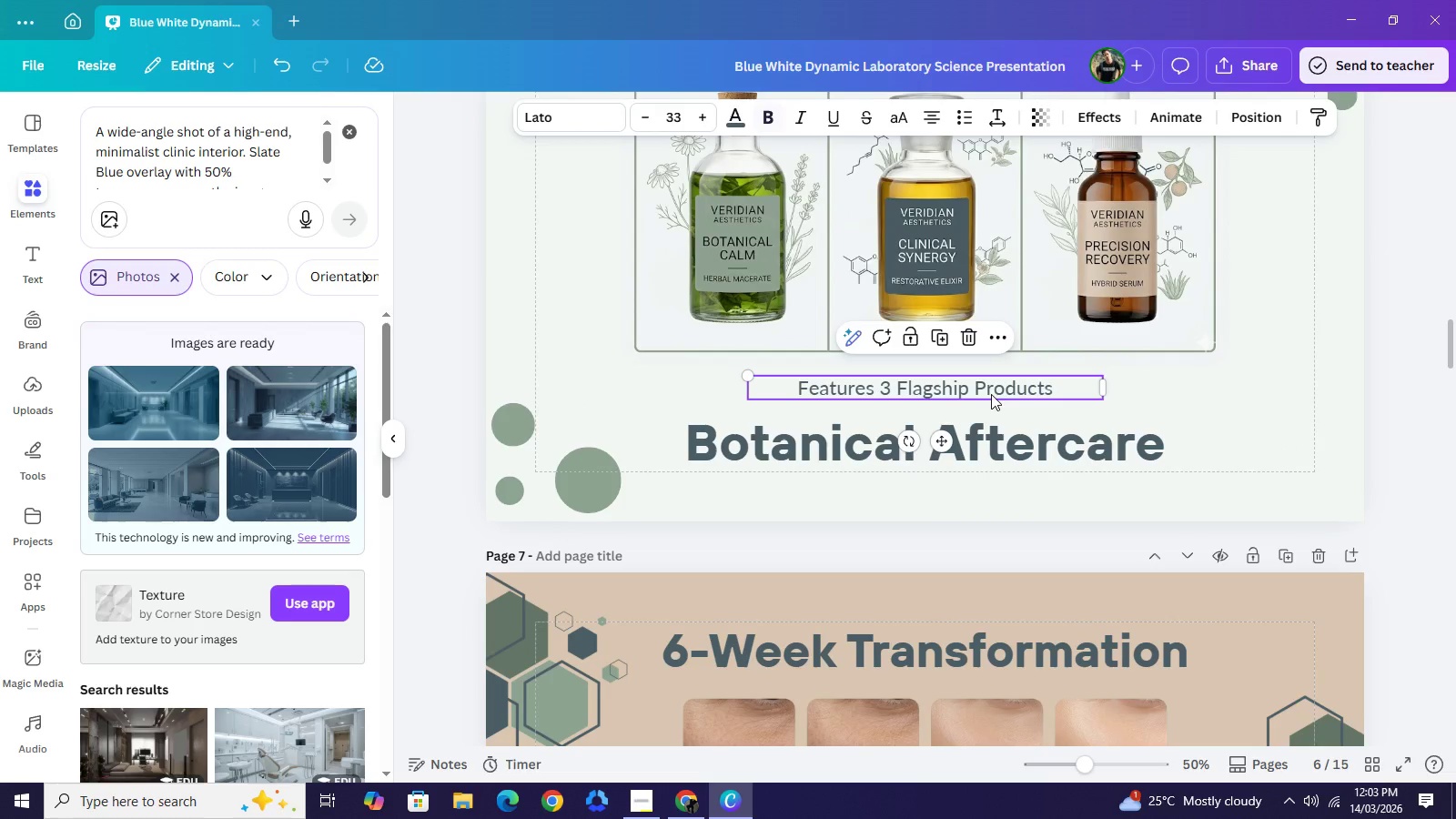 
left_click([991, 394])
 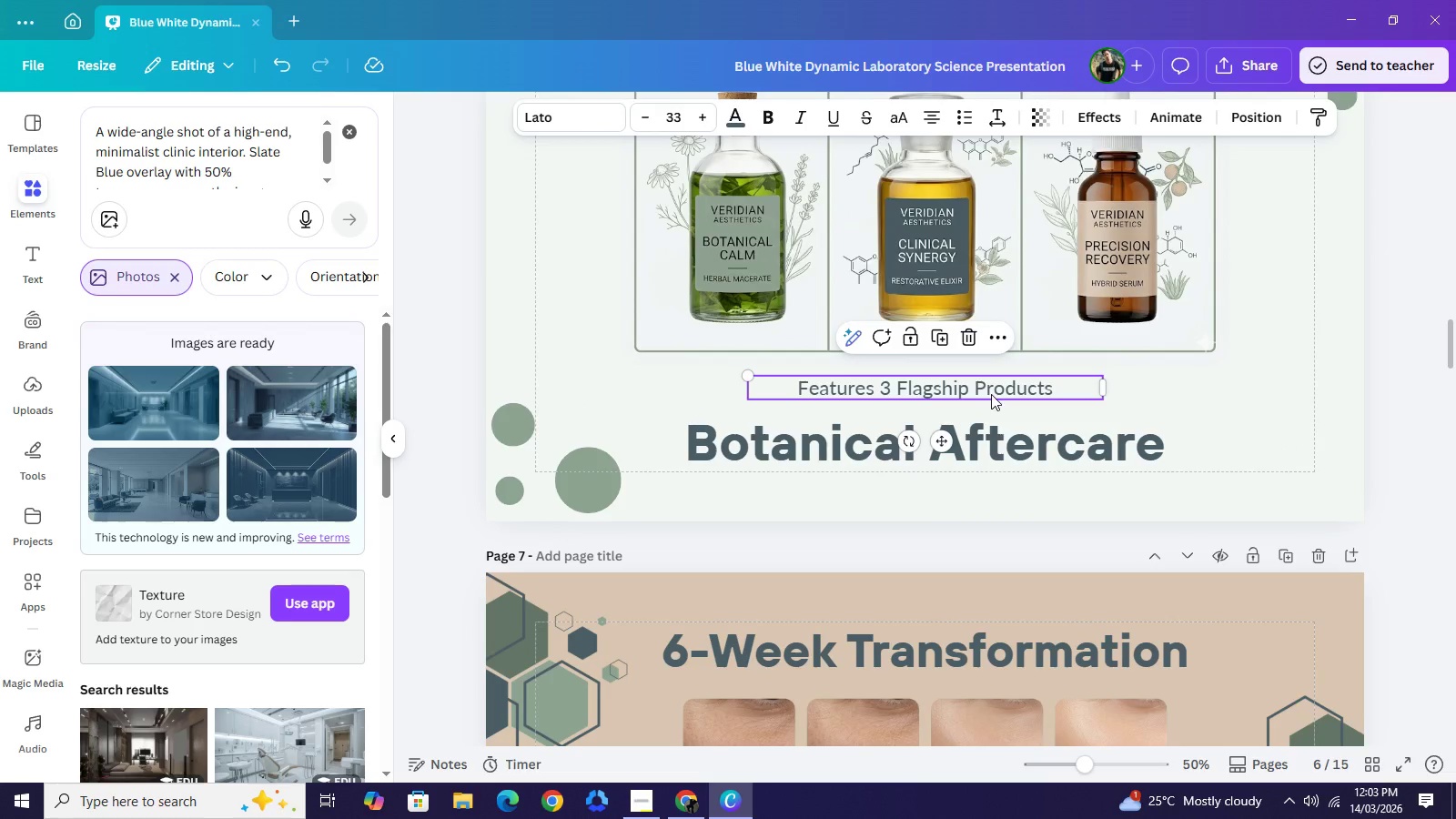 
key(Control+C)
 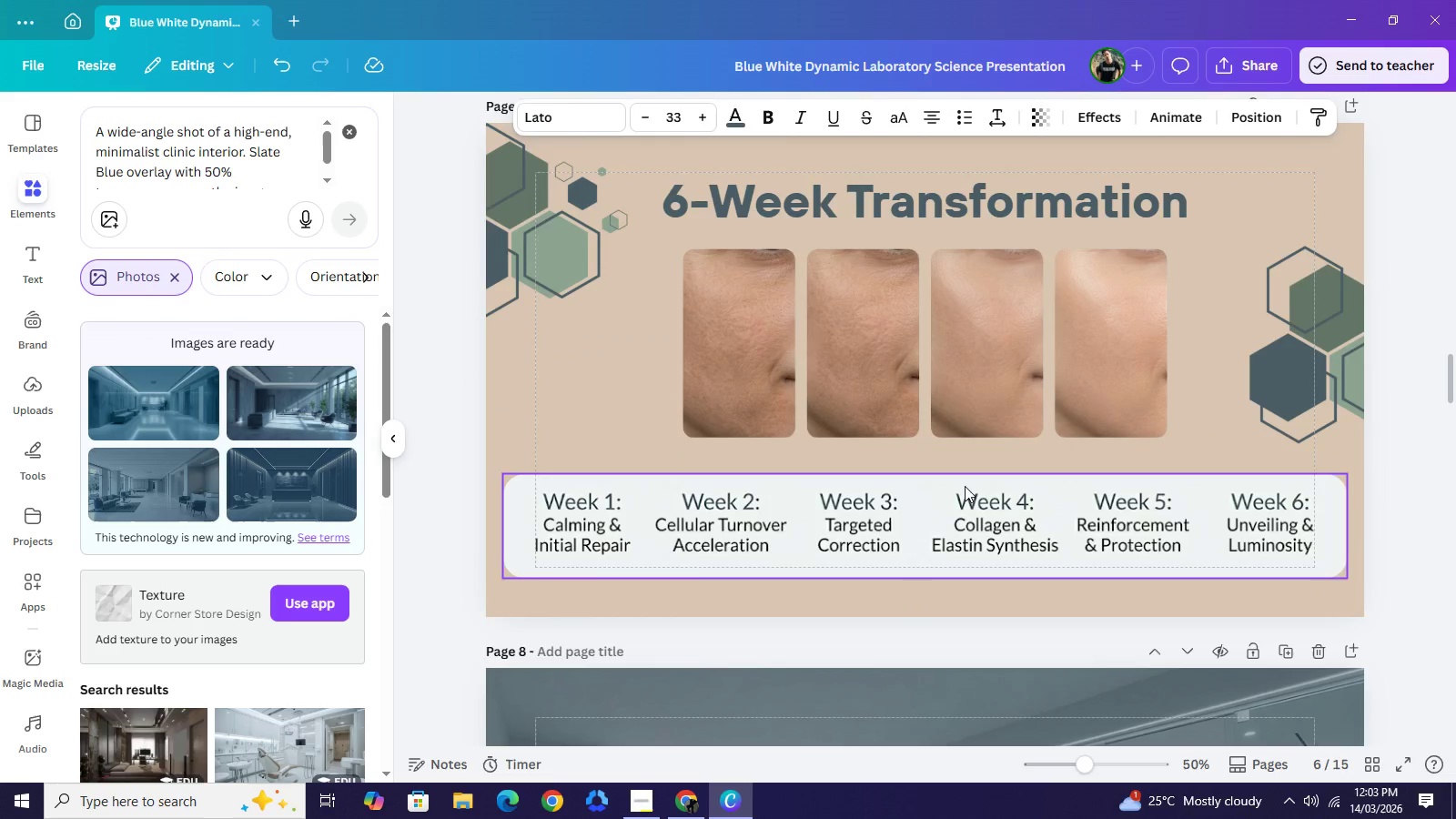 
scroll: coordinate [965, 486], scroll_direction: down, amount: 10.0
 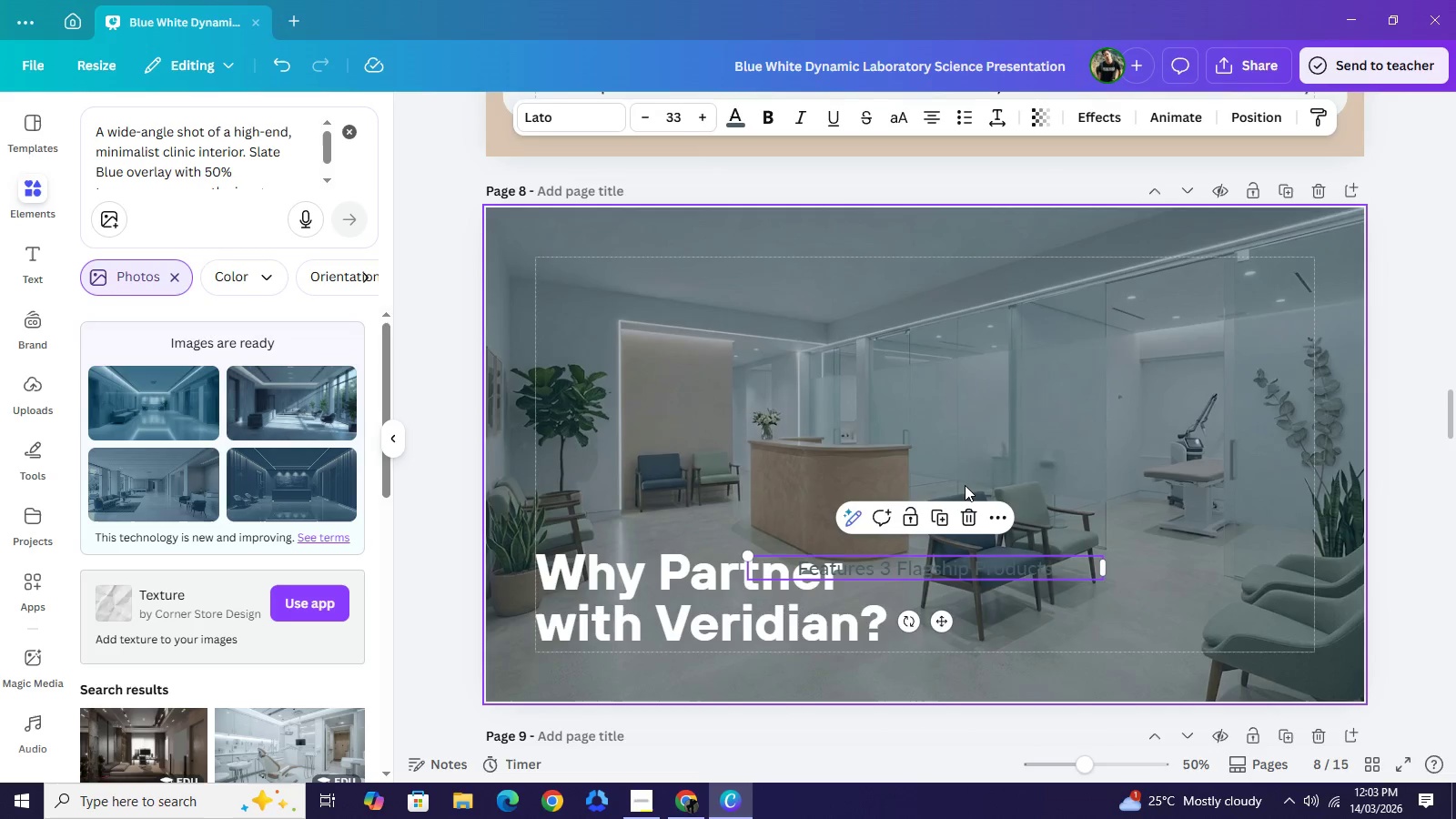 
key(Control+V)
 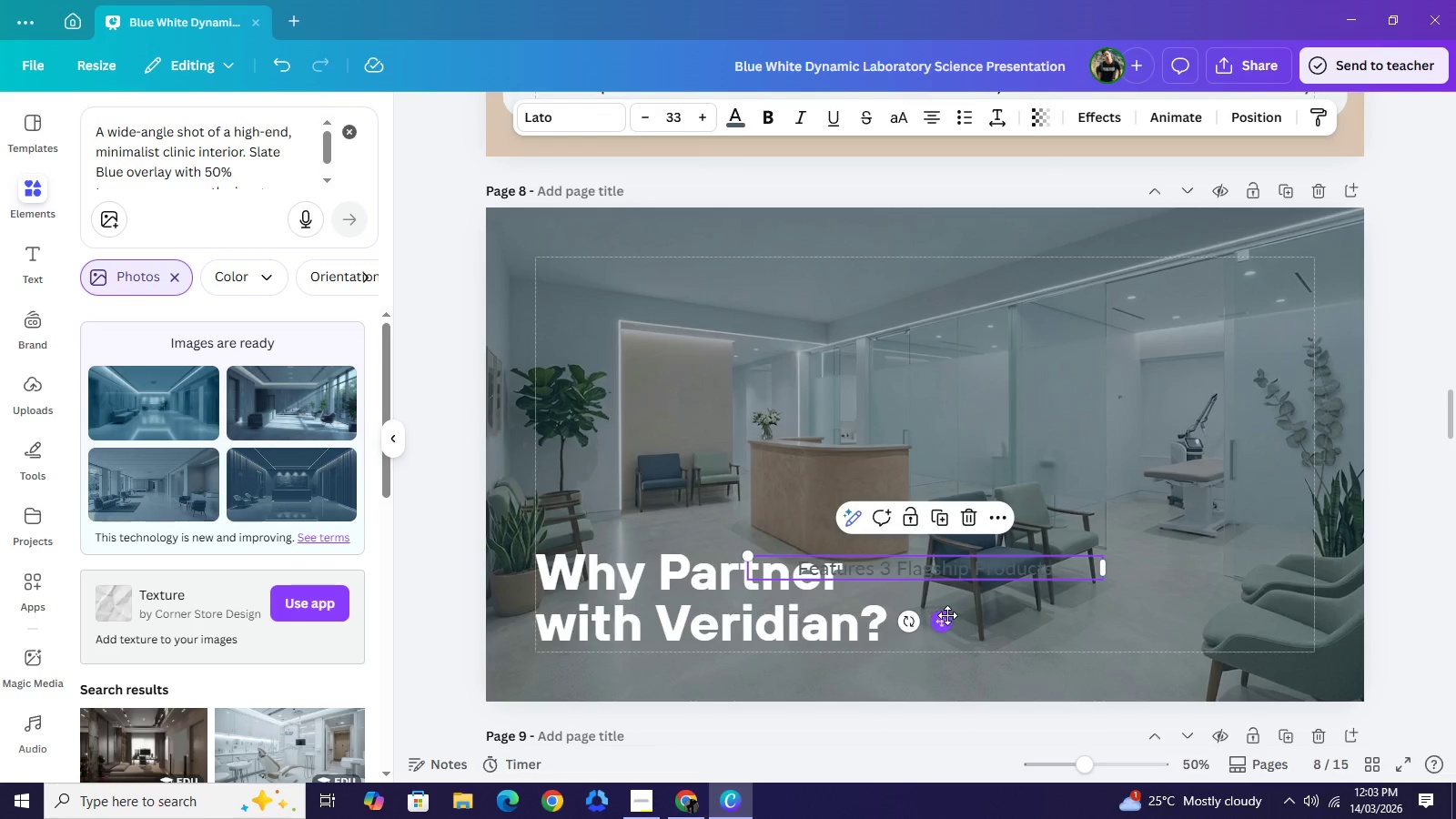 
left_click_drag(start_coordinate=[947, 615], to_coordinate=[949, 364])
 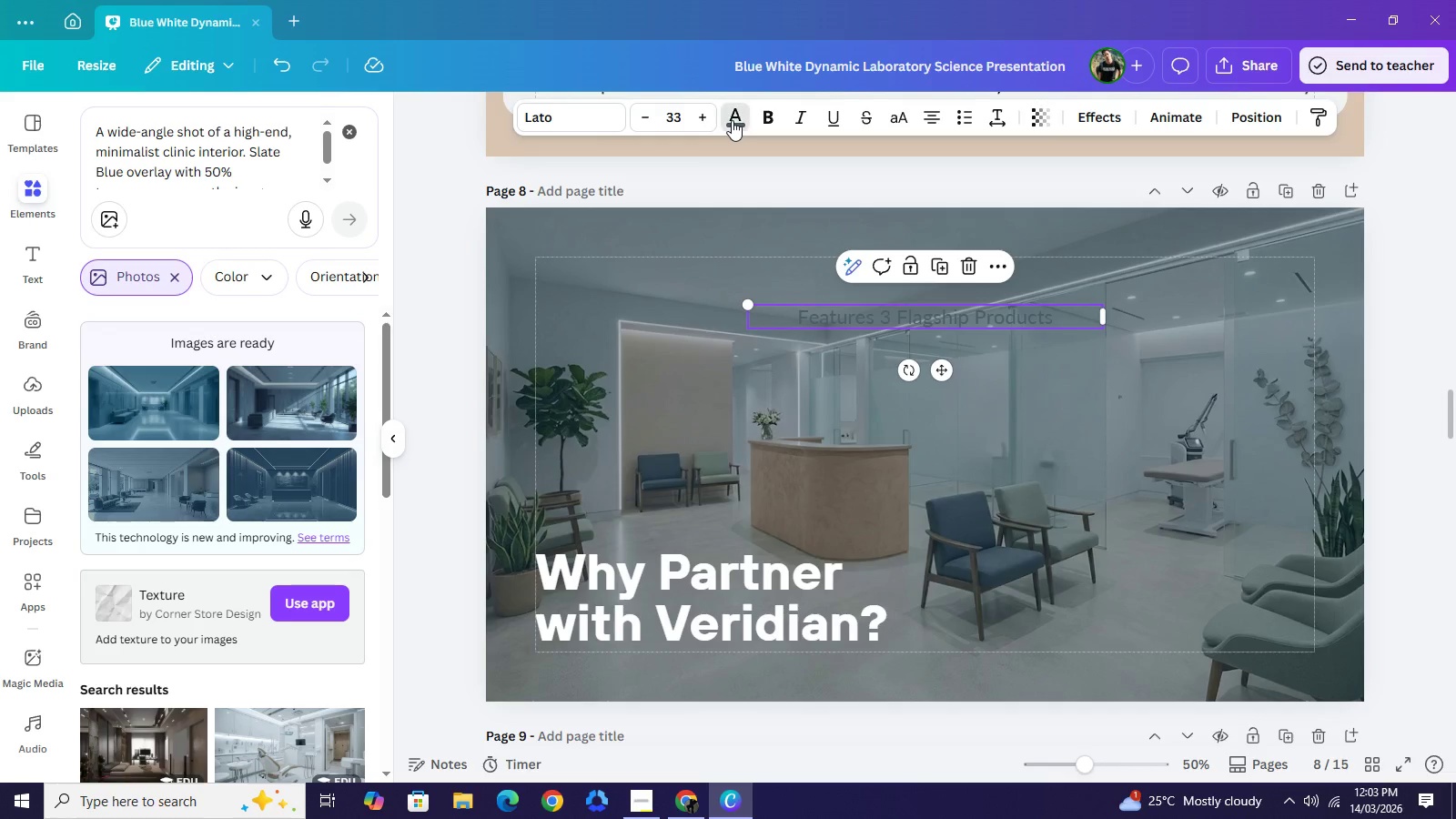 
left_click([732, 120])
 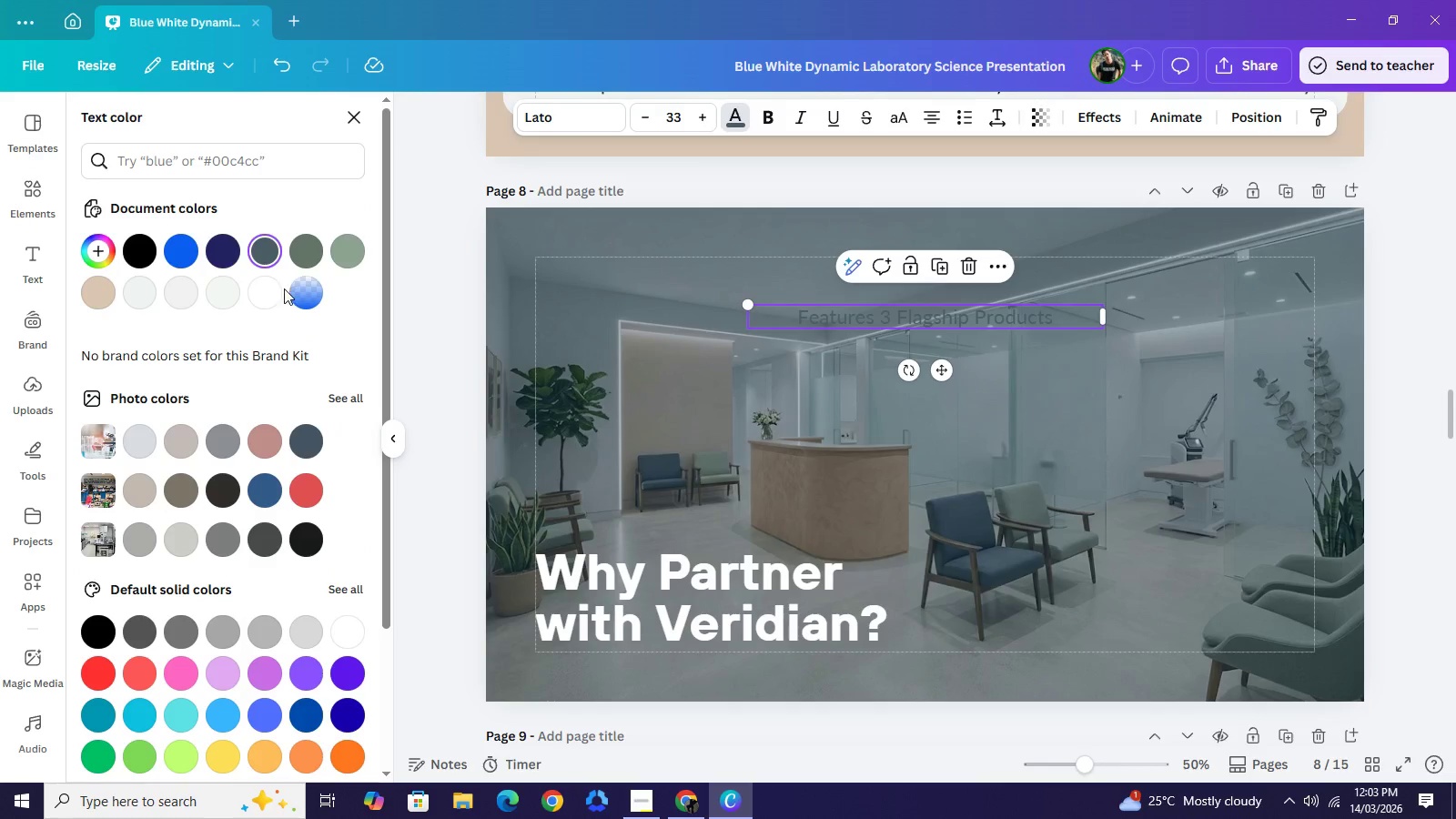 
left_click([270, 294])
 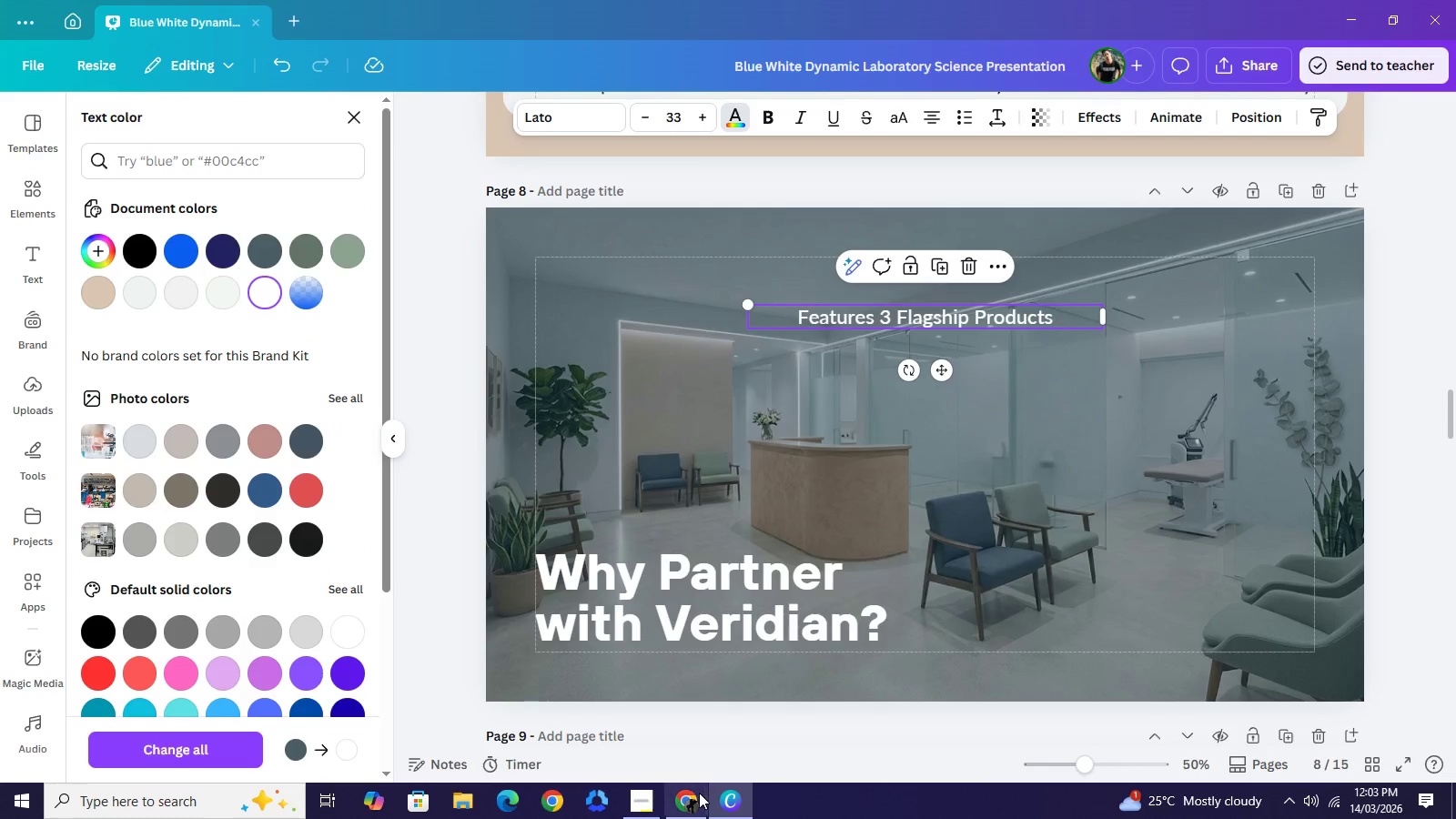 
left_click([698, 794])
 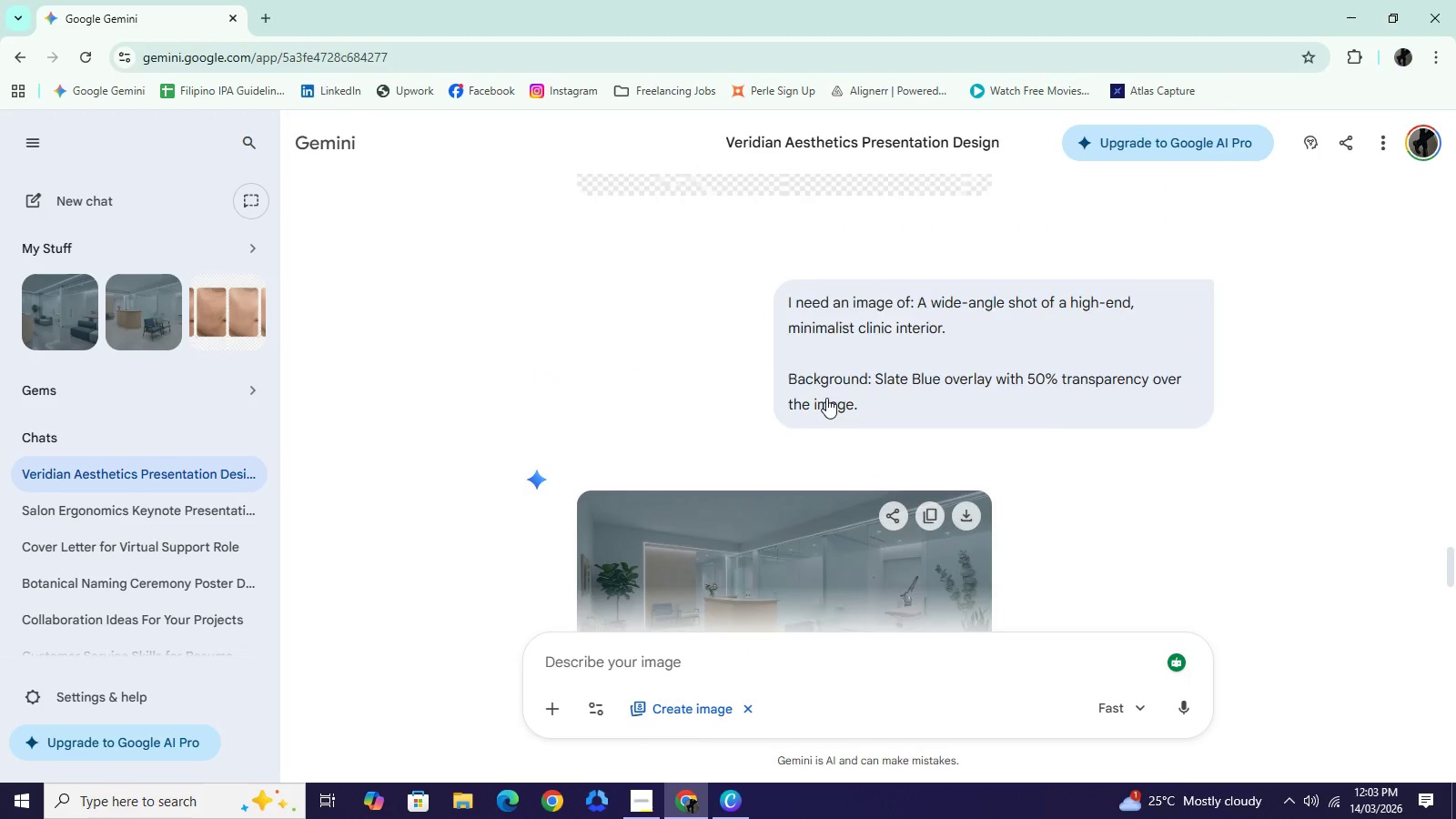 
scroll: coordinate [825, 403], scroll_direction: up, amount: 132.0
 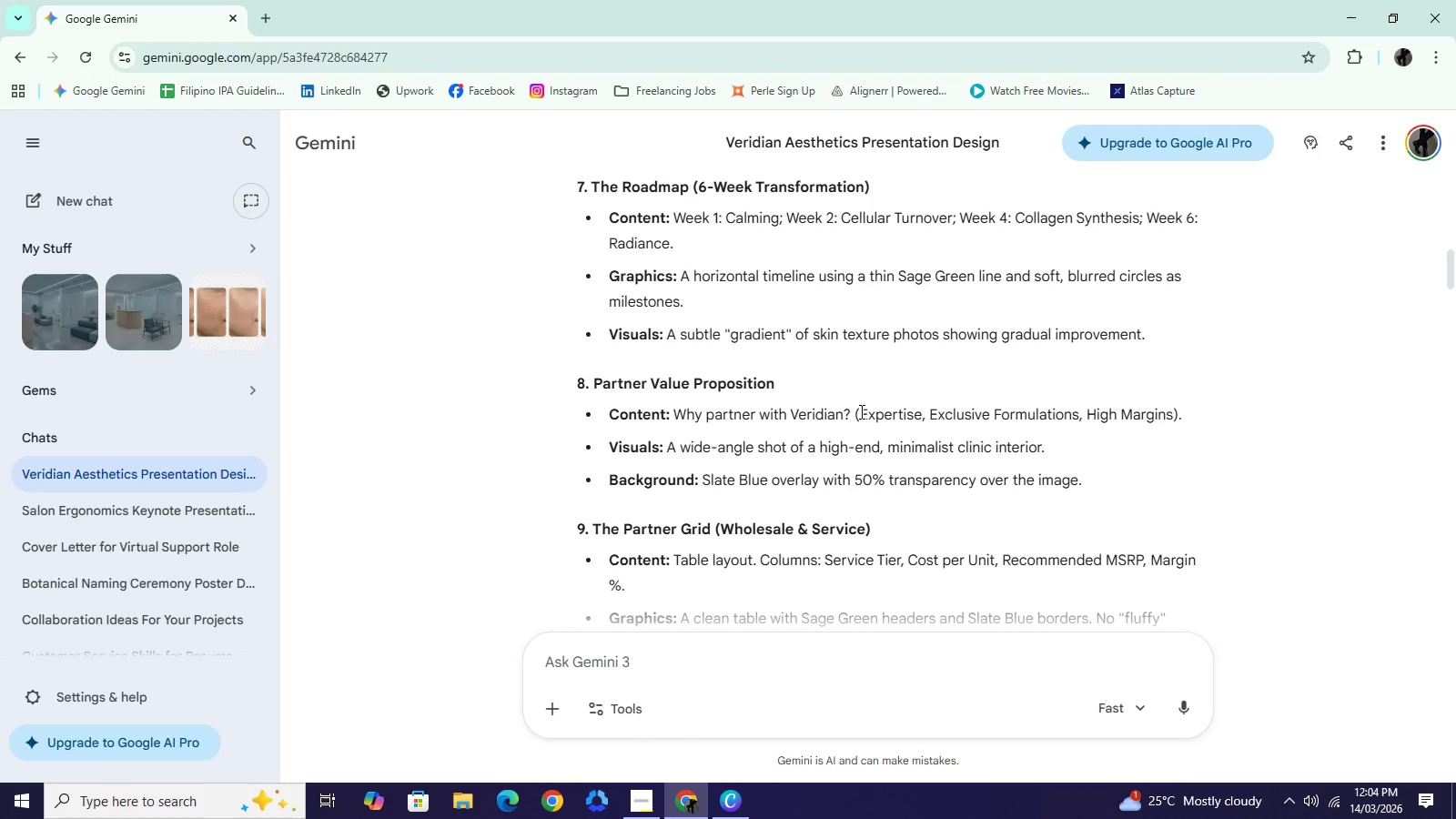 
wait(5.16)
 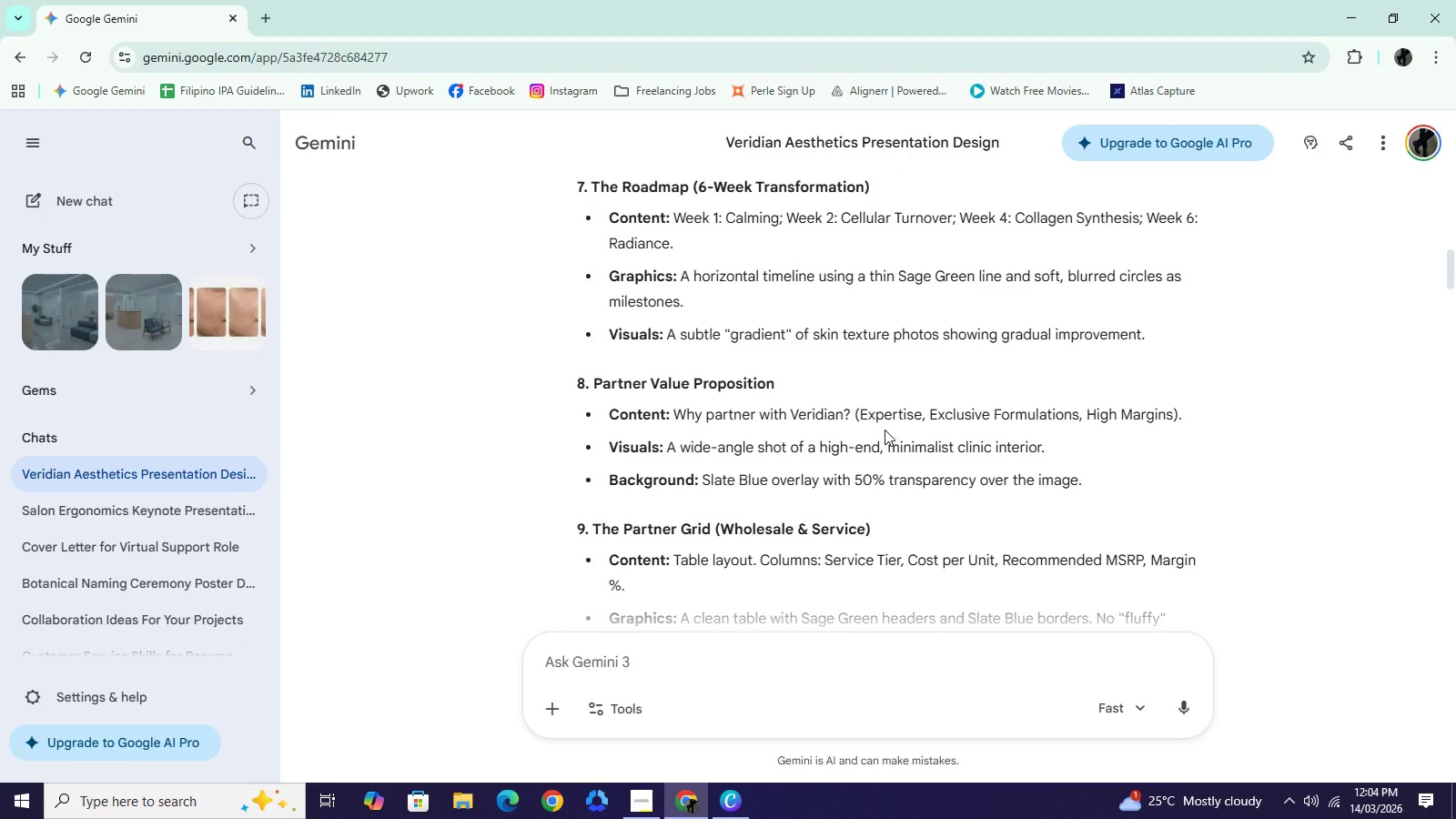 
left_click_drag(start_coordinate=[860, 411], to_coordinate=[1172, 414])
 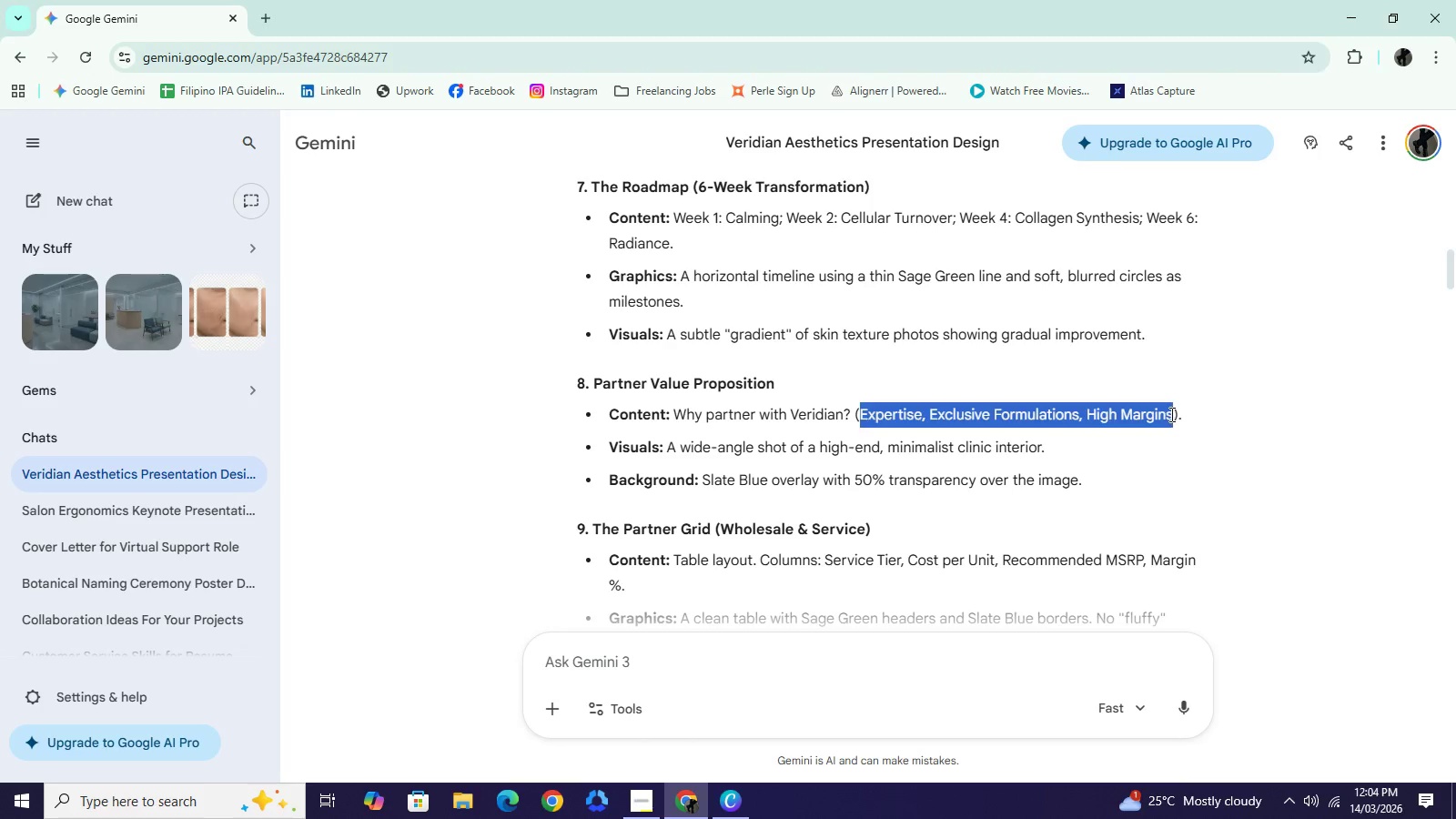 
key(Control+C)
 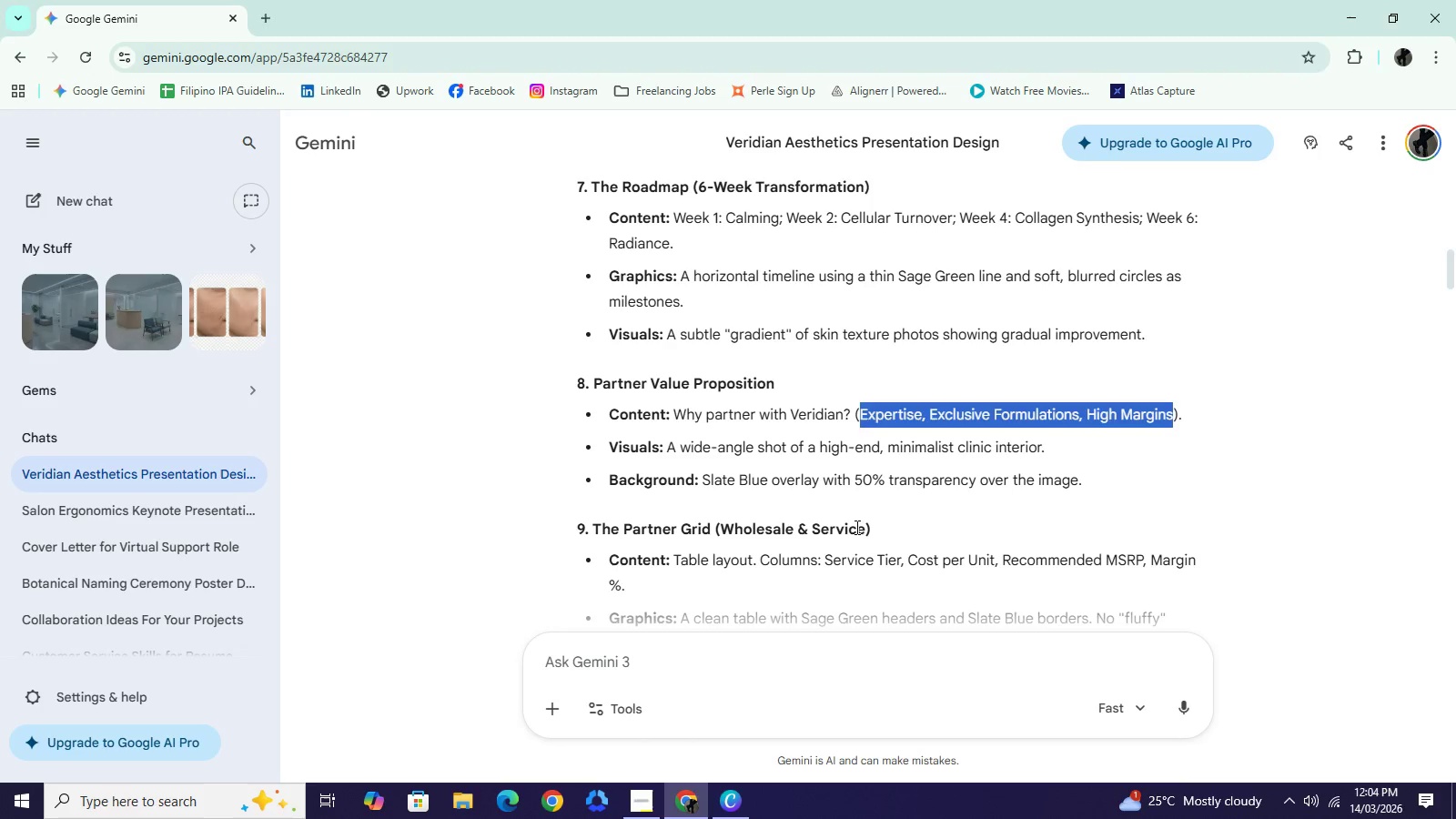 
wait(9.91)
 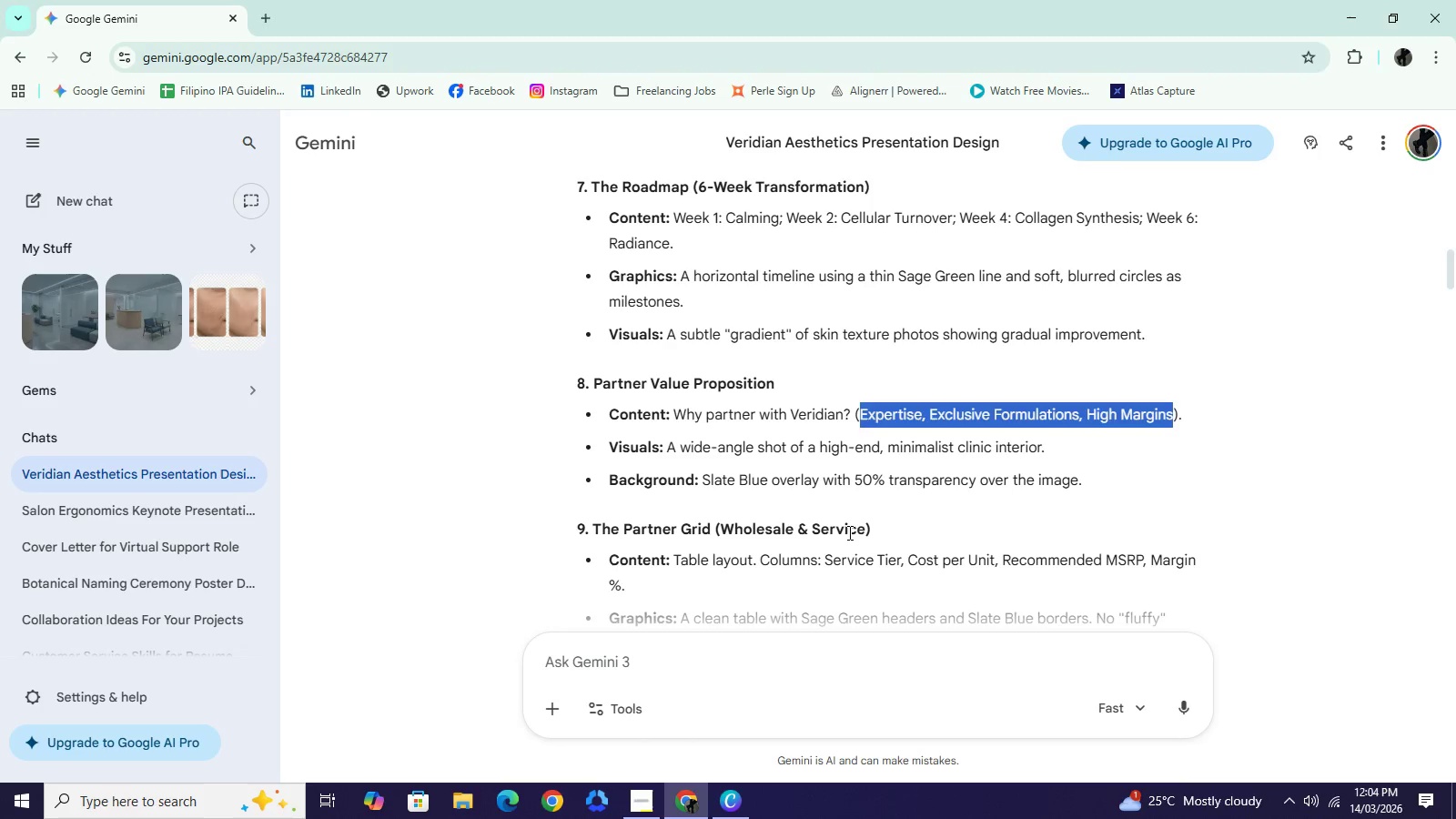 
key(Control+C)
 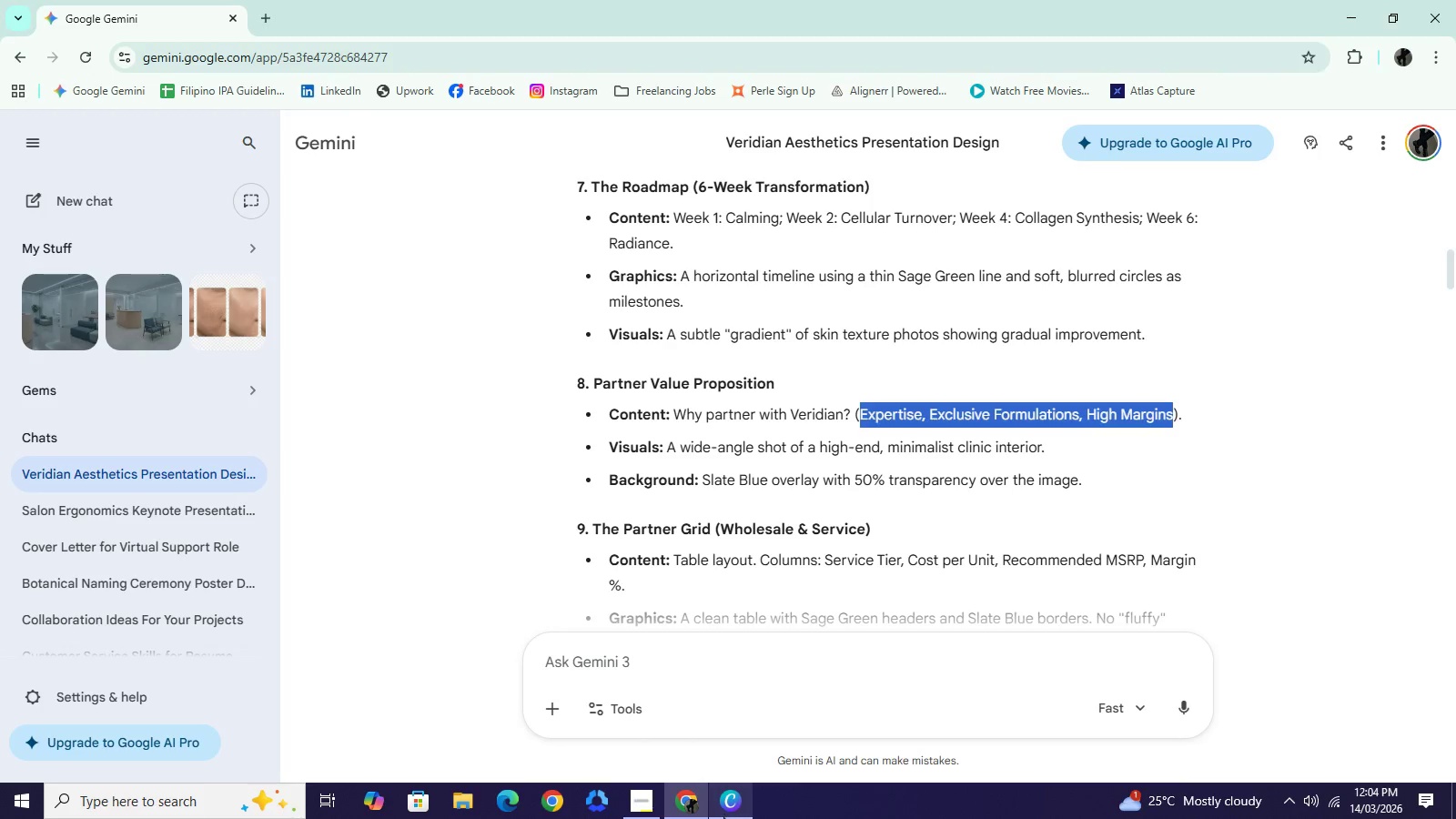 
left_click([723, 817])
 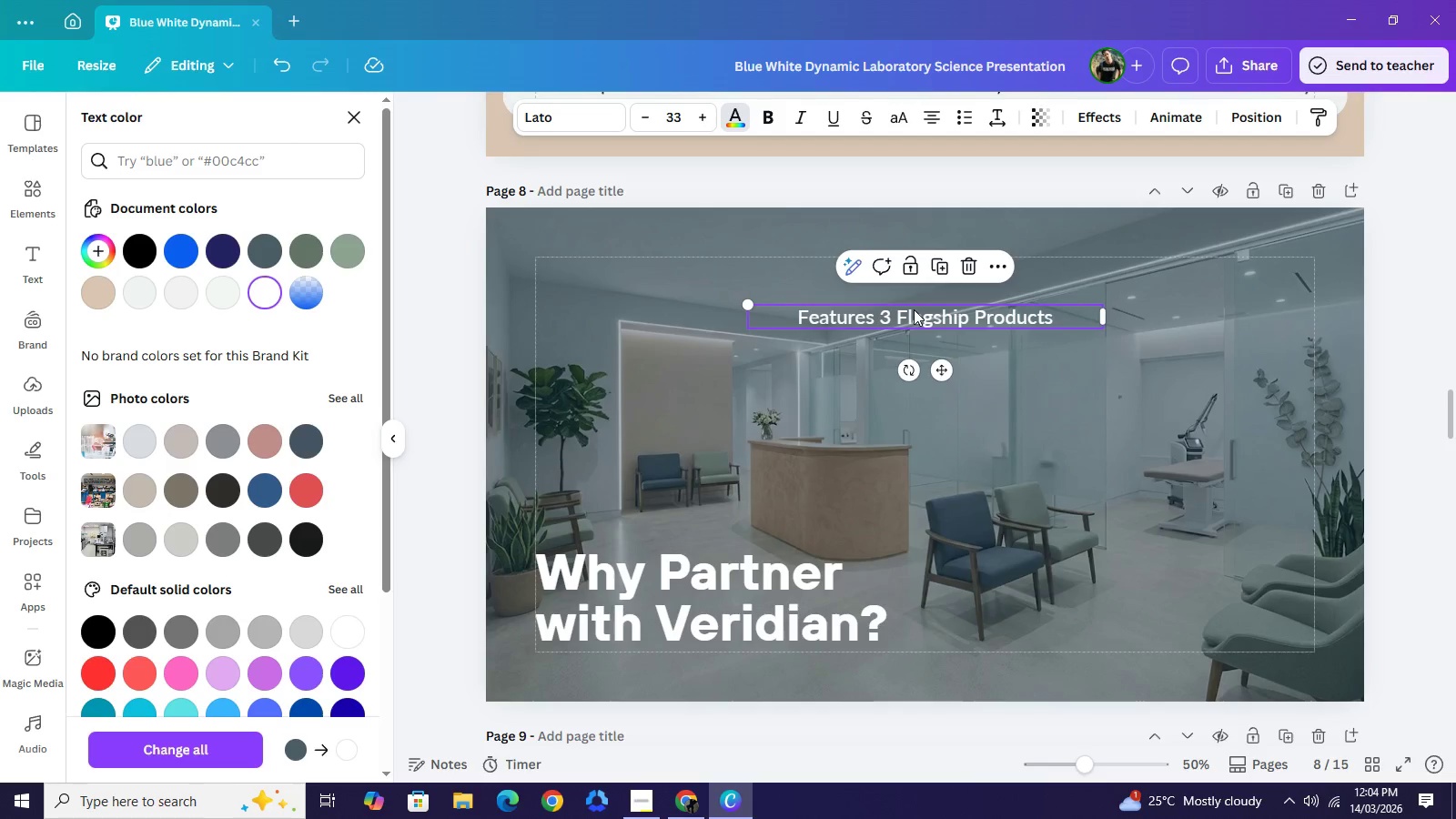 
double_click([914, 309])
 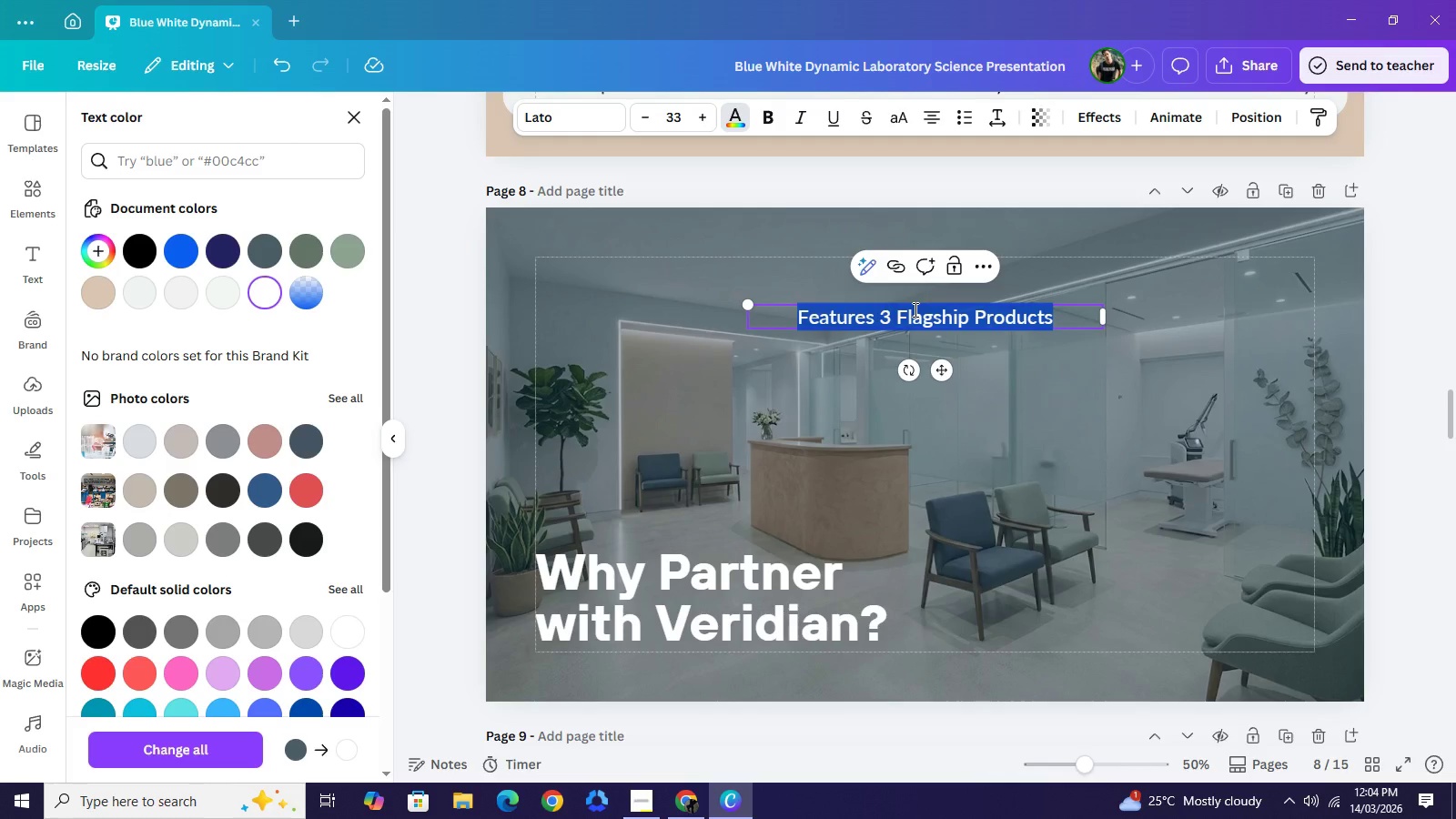 
triple_click([914, 309])
 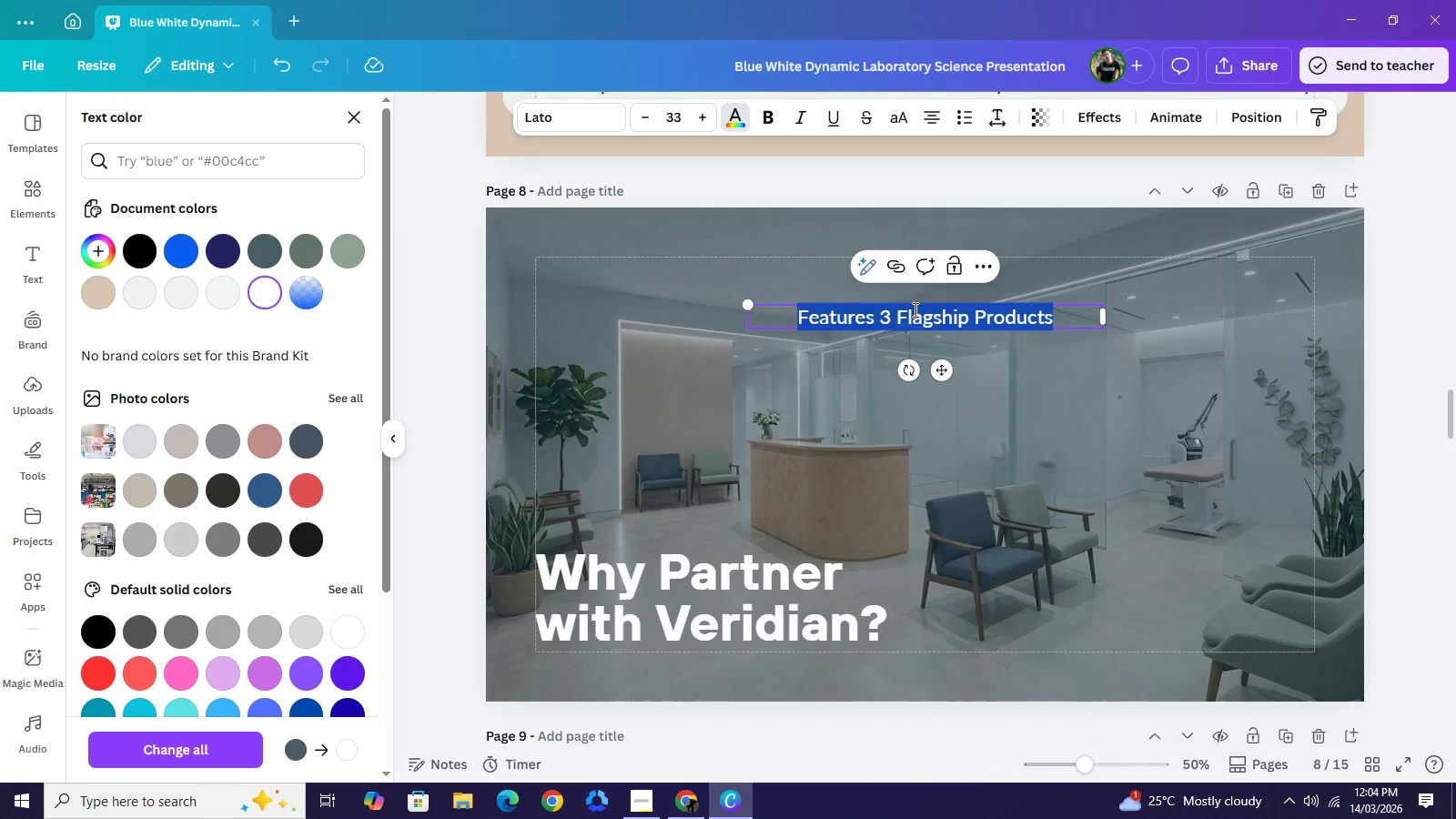 
key(Control+V)
 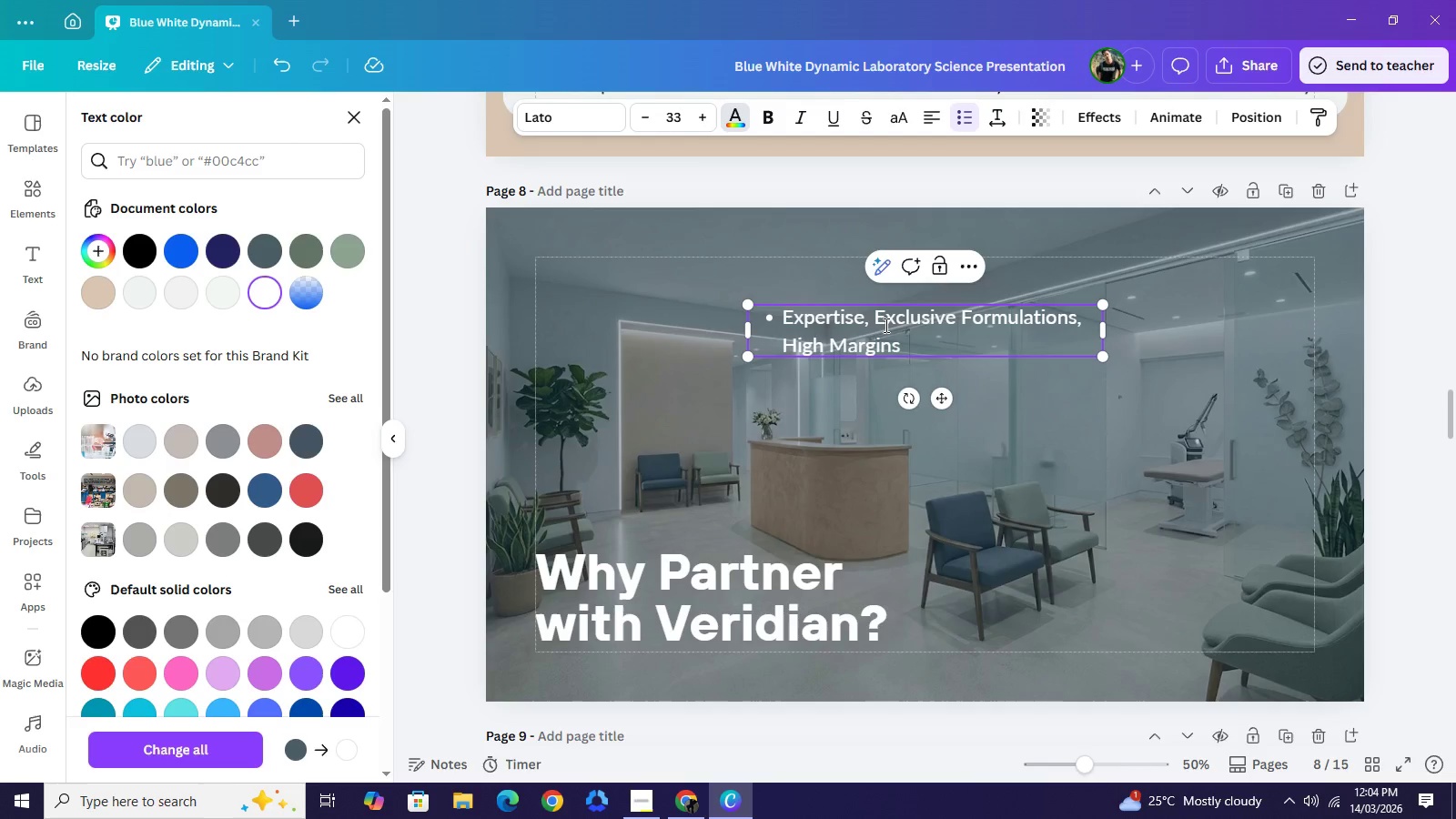 
left_click([871, 321])
 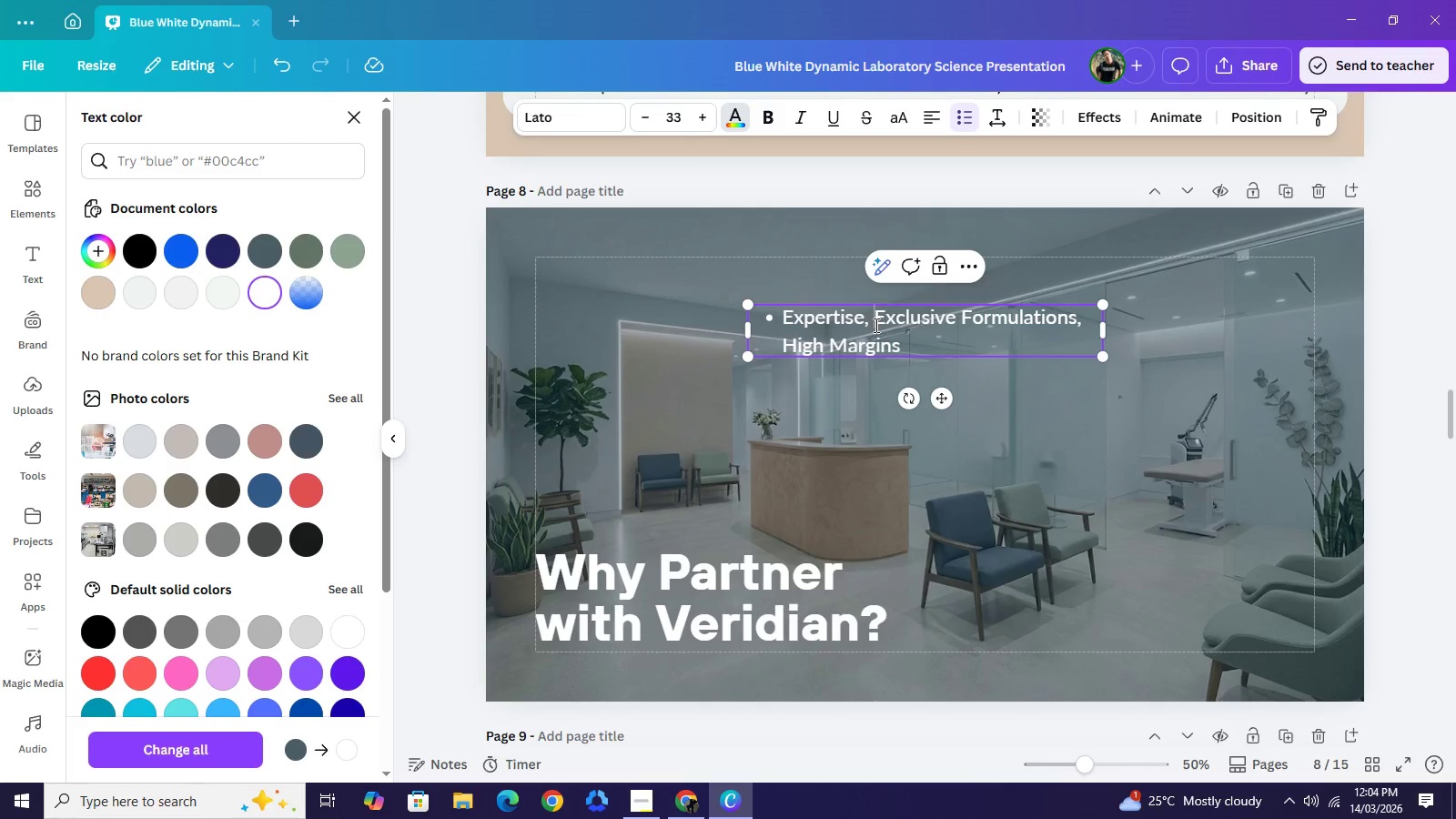 
left_click([875, 325])
 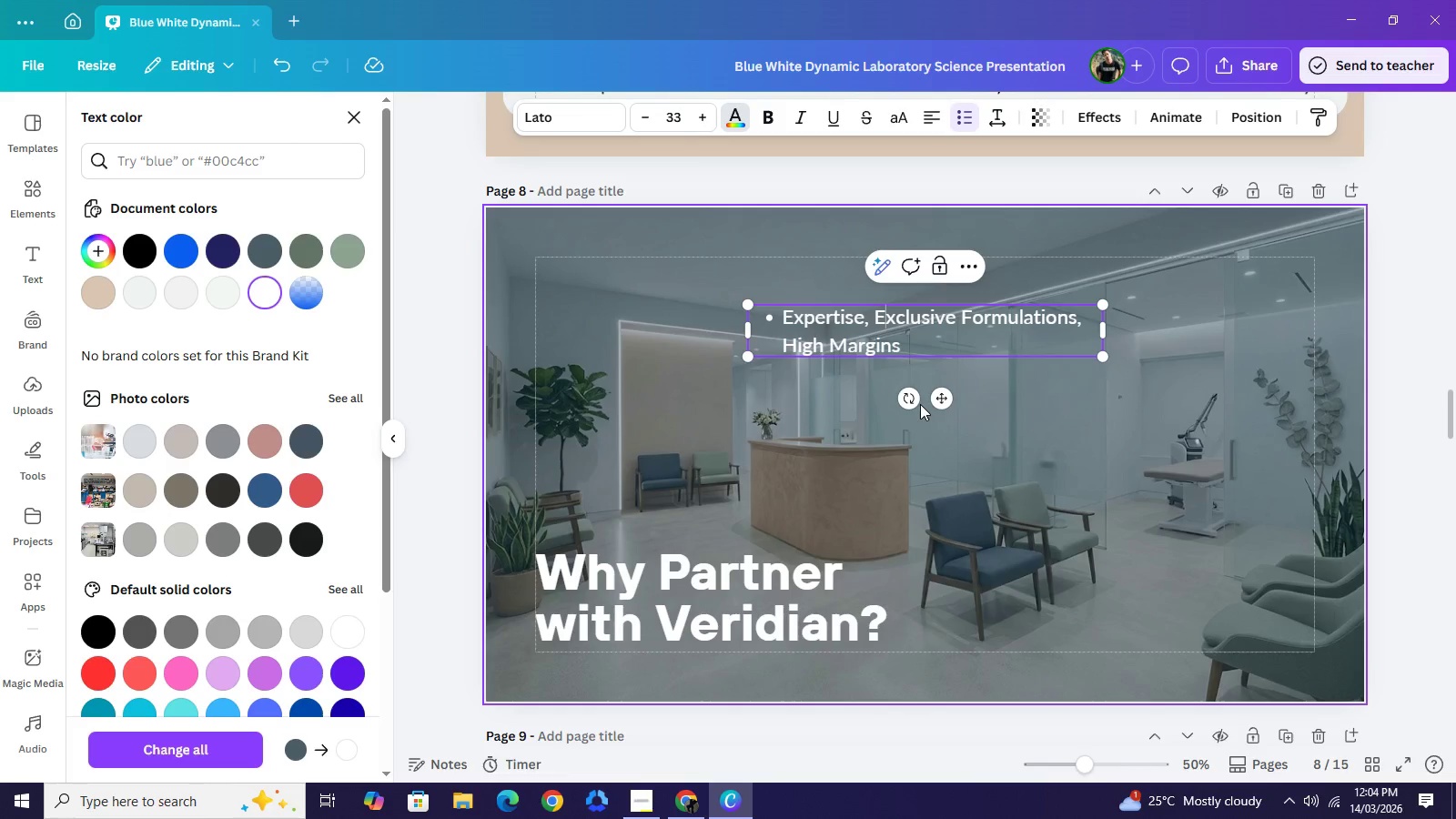 
key(ArrowRight)
 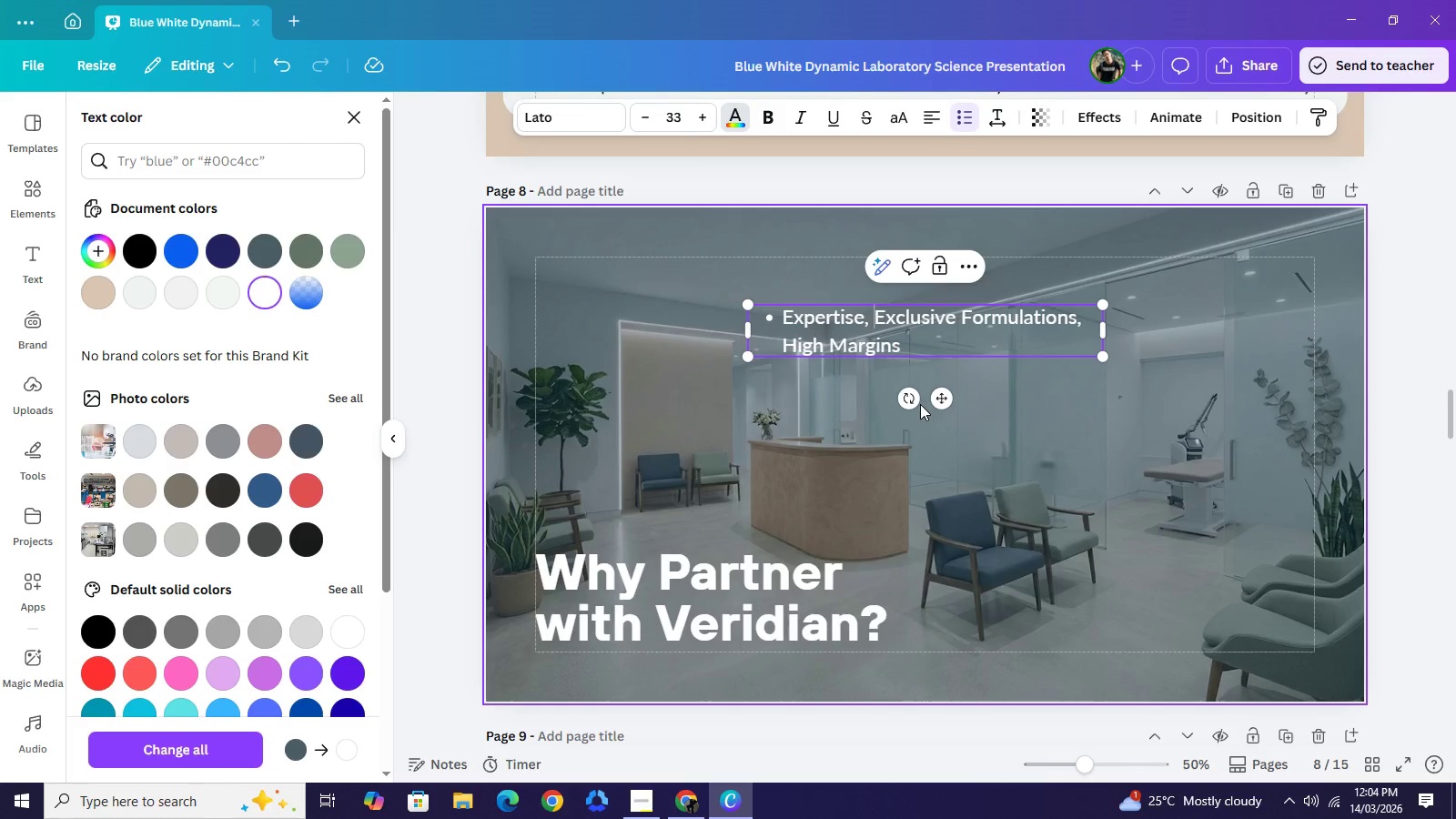 
key(ArrowLeft)
 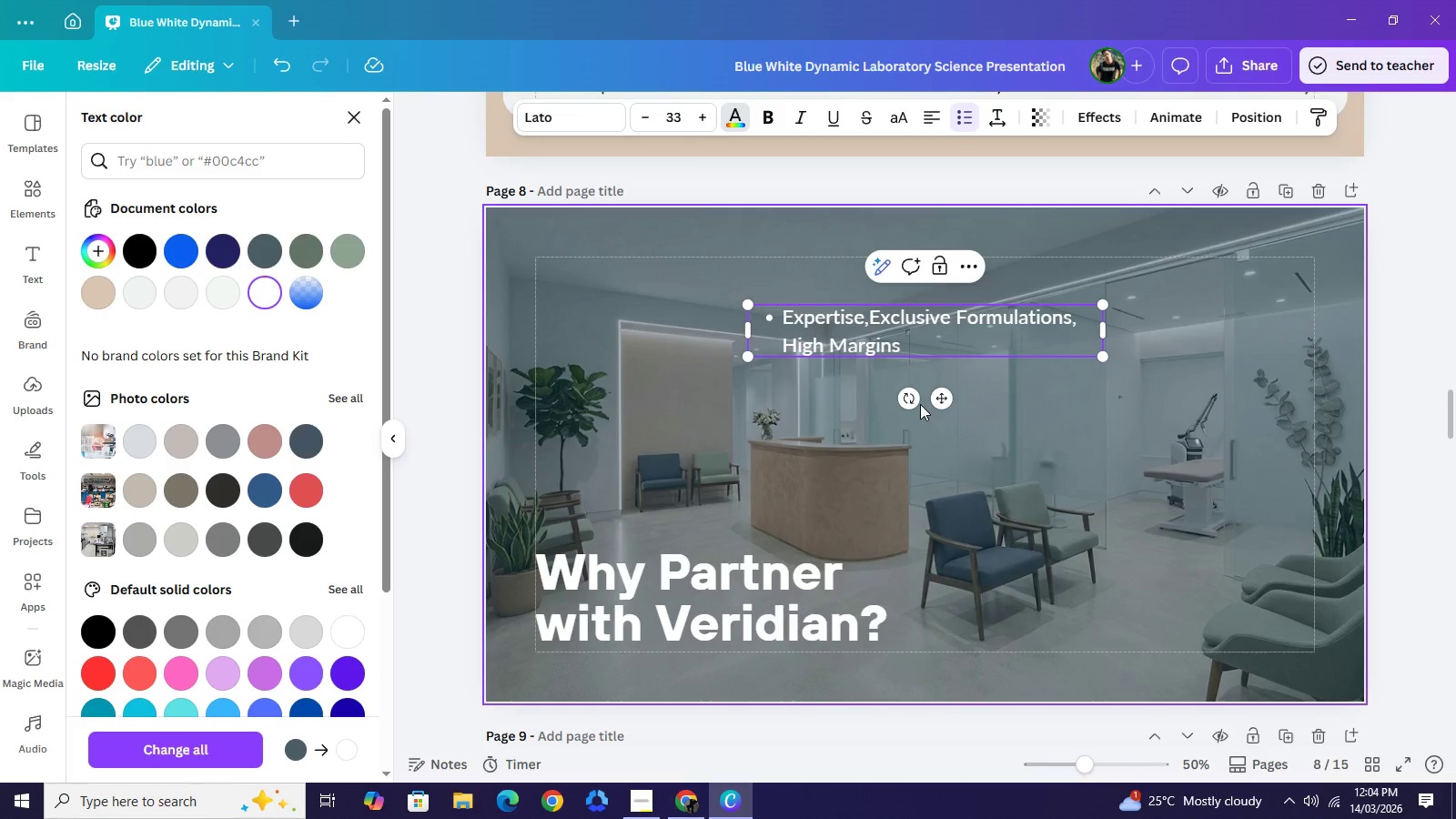 
key(Backspace)
 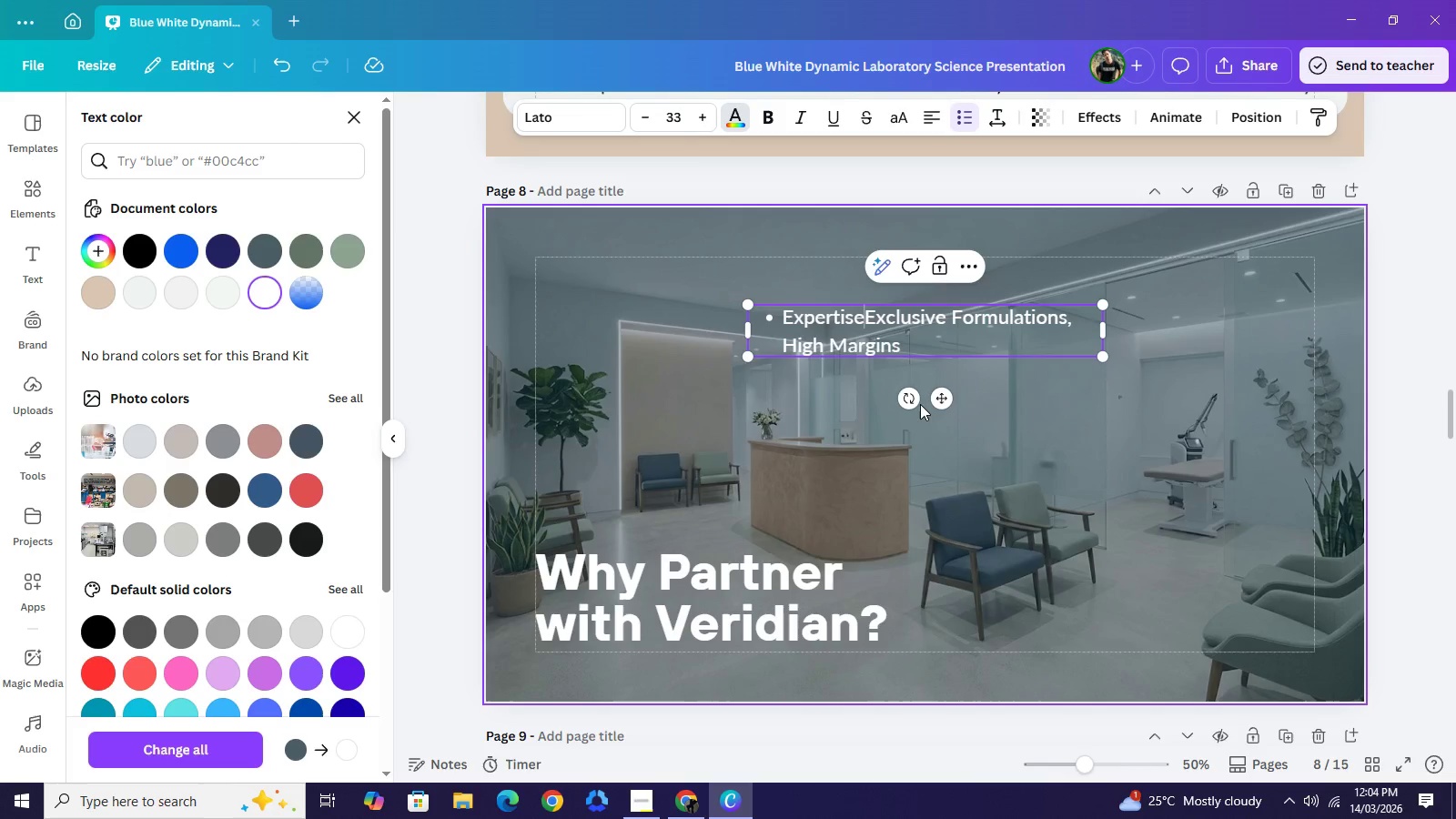 
key(Backspace)
 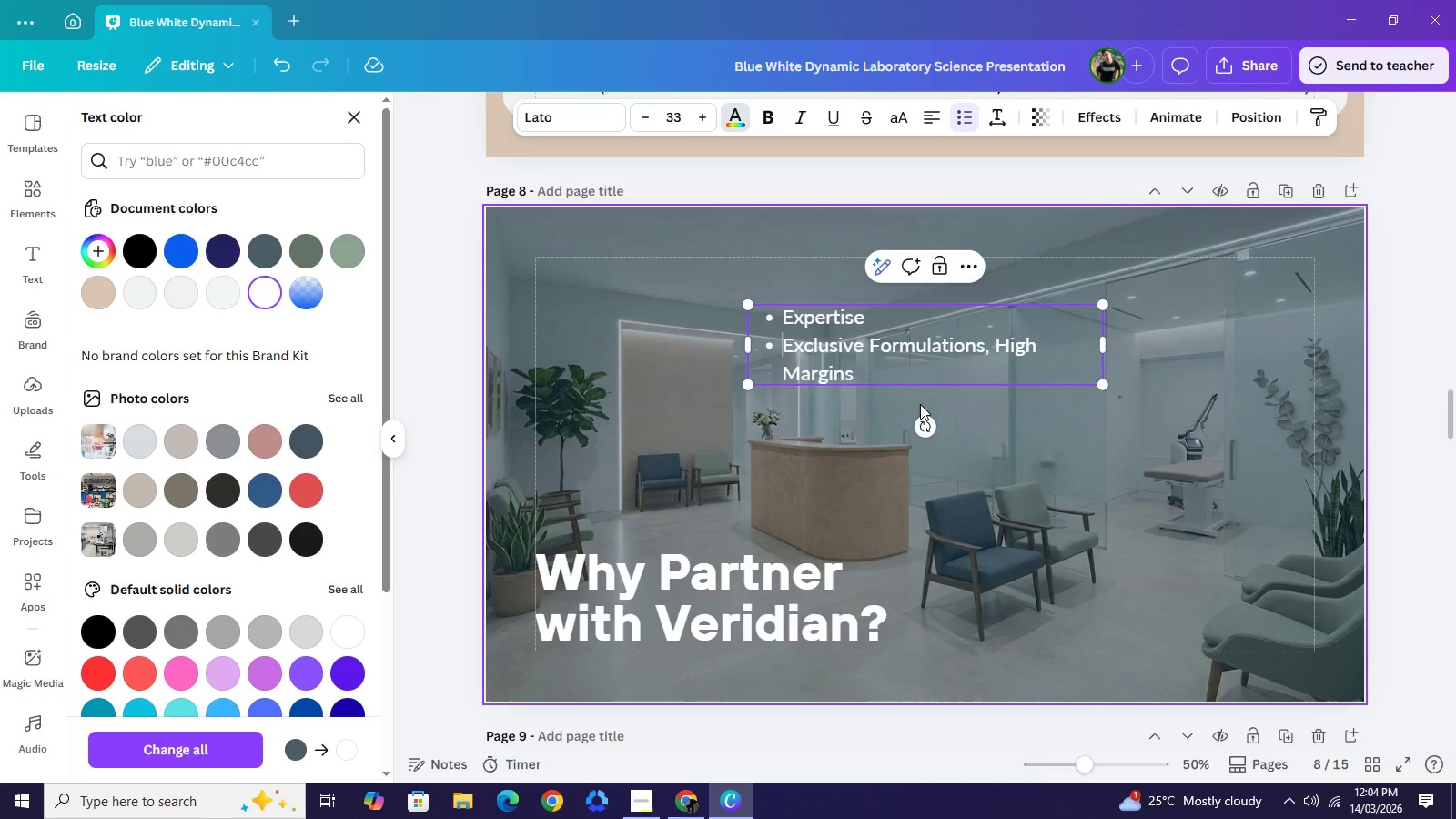 
key(Enter)
 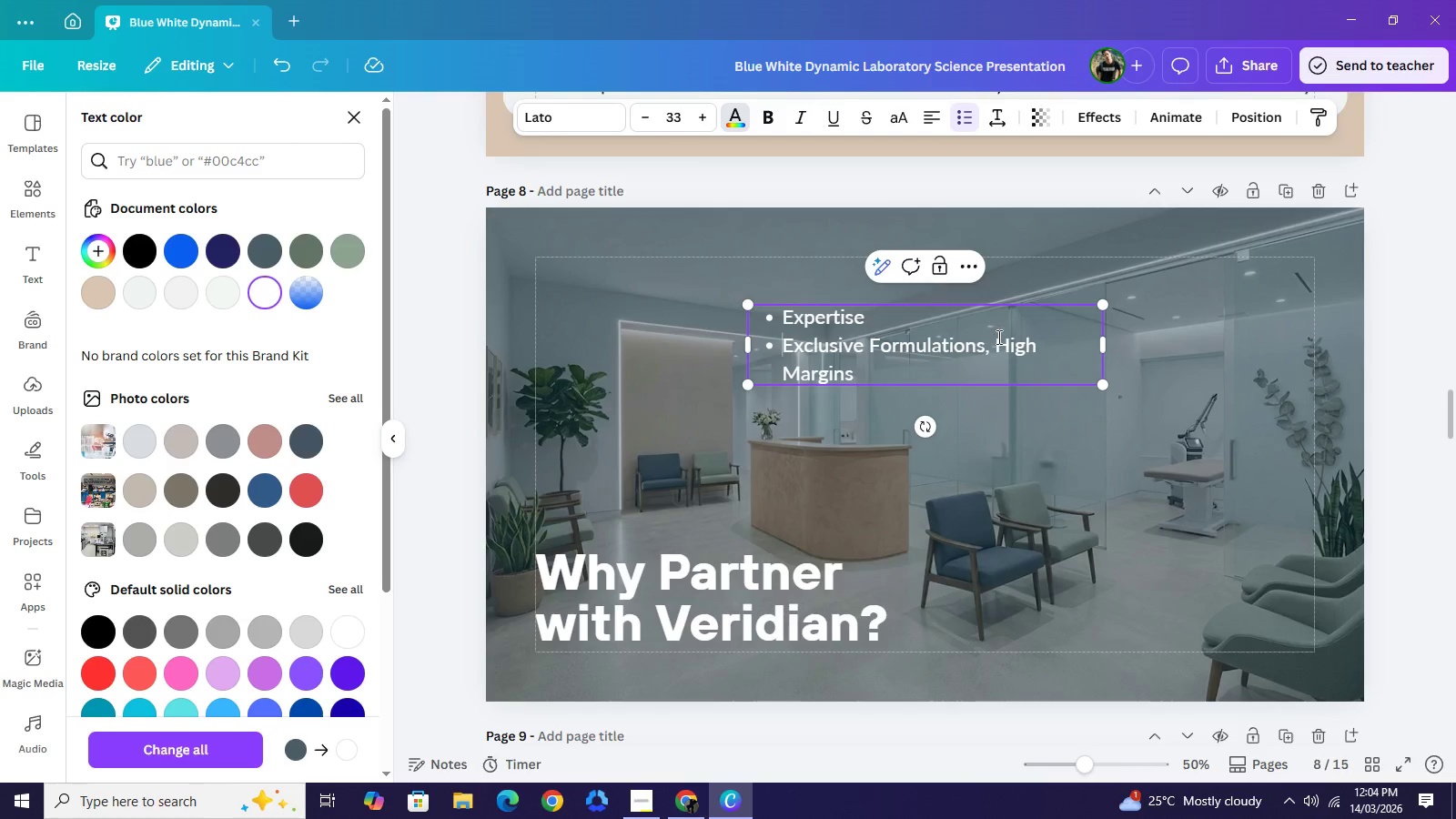 
left_click([997, 339])
 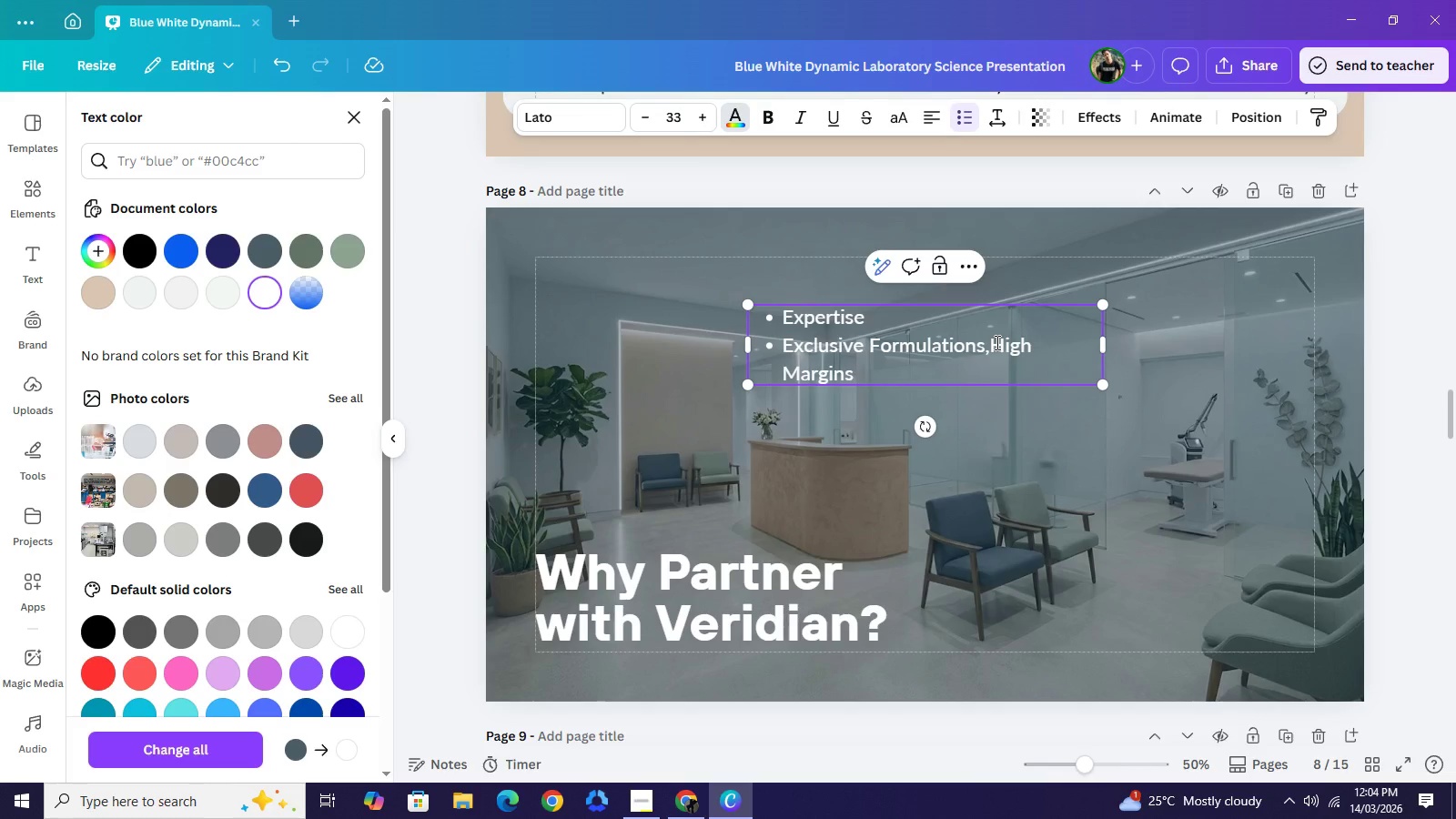 
key(Backspace)
 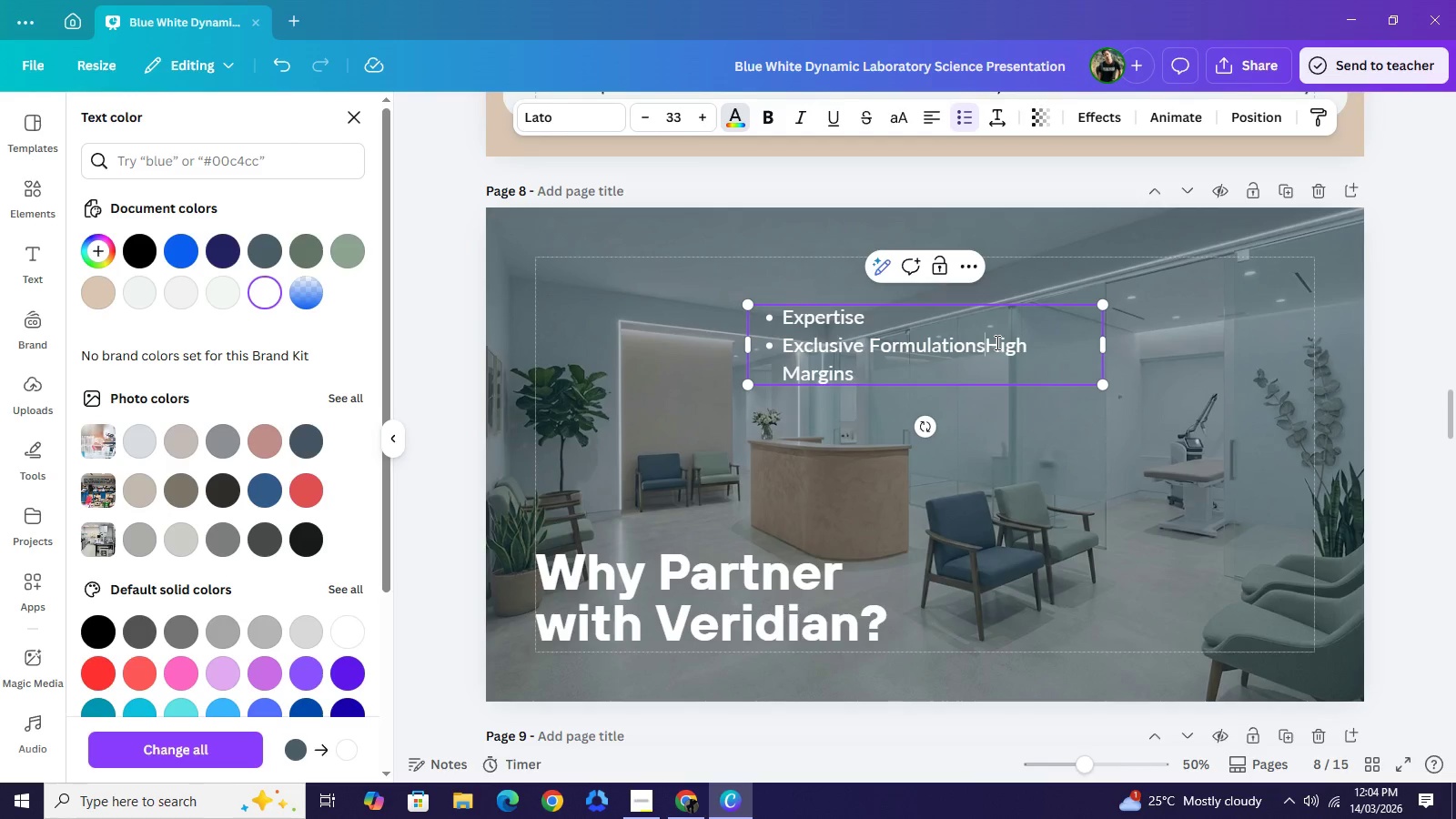 
key(Backspace)
 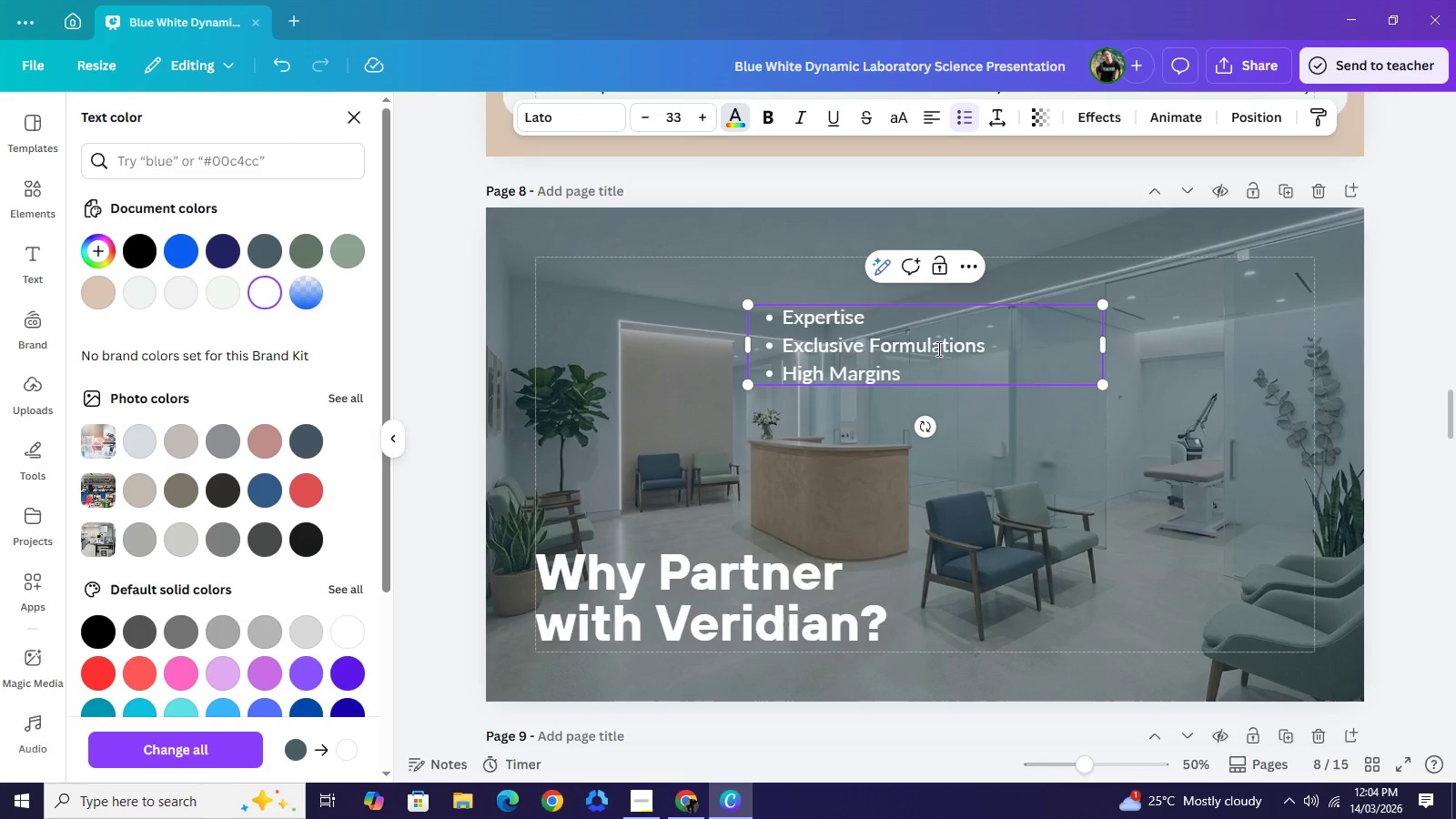 
key(Enter)
 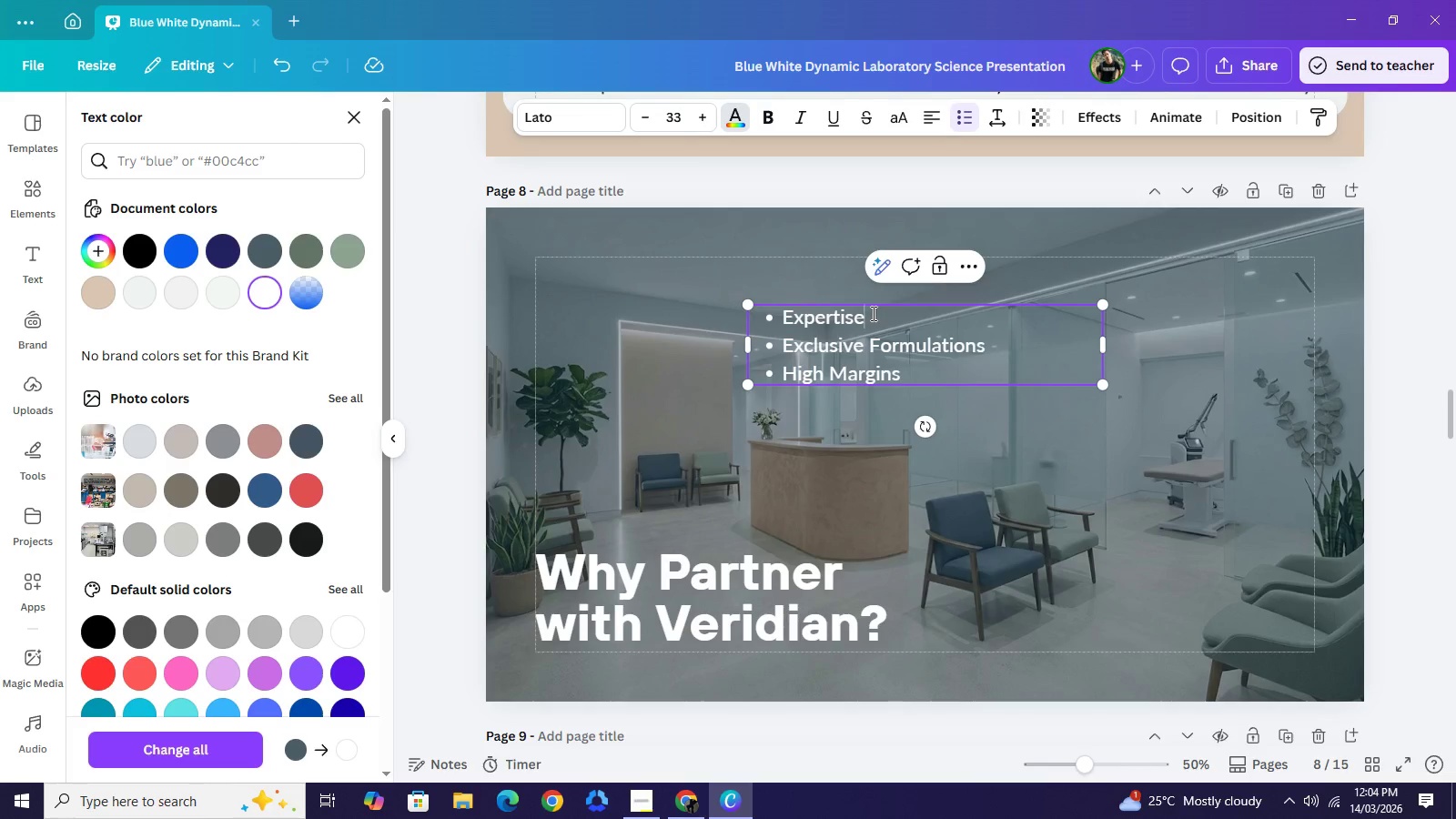 
left_click([872, 313])
 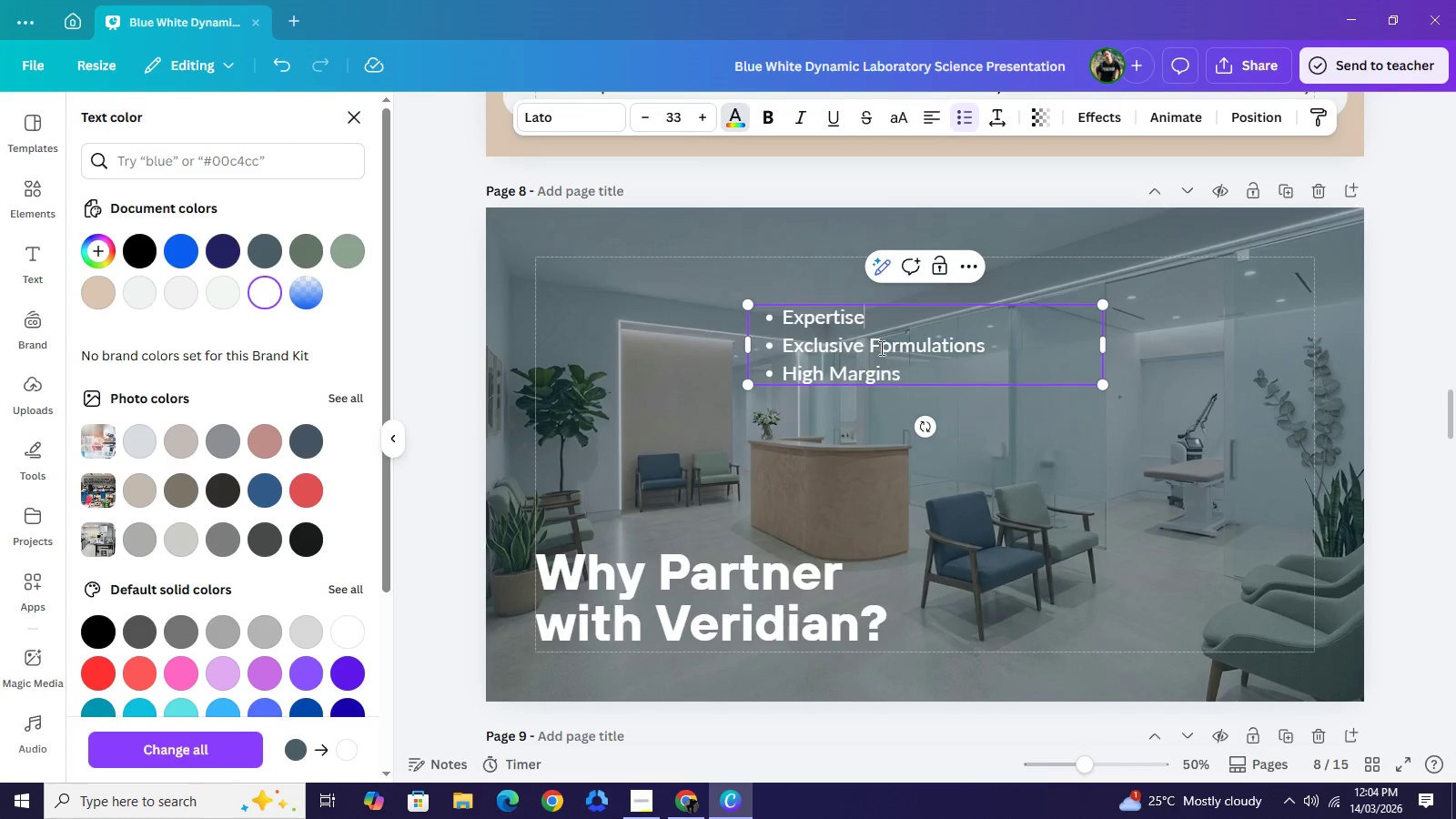 
key(Enter)
 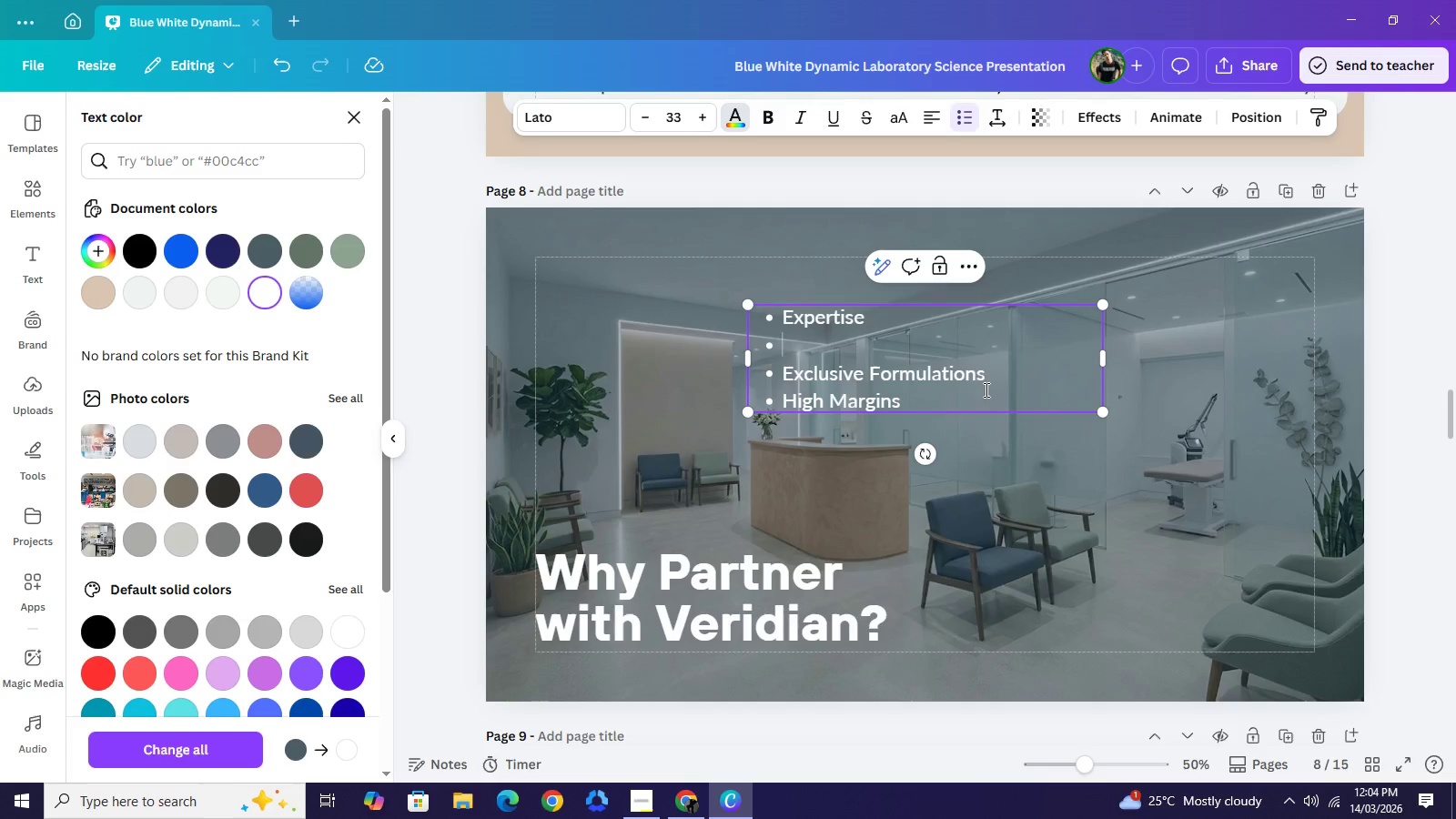 
key(Backspace)
 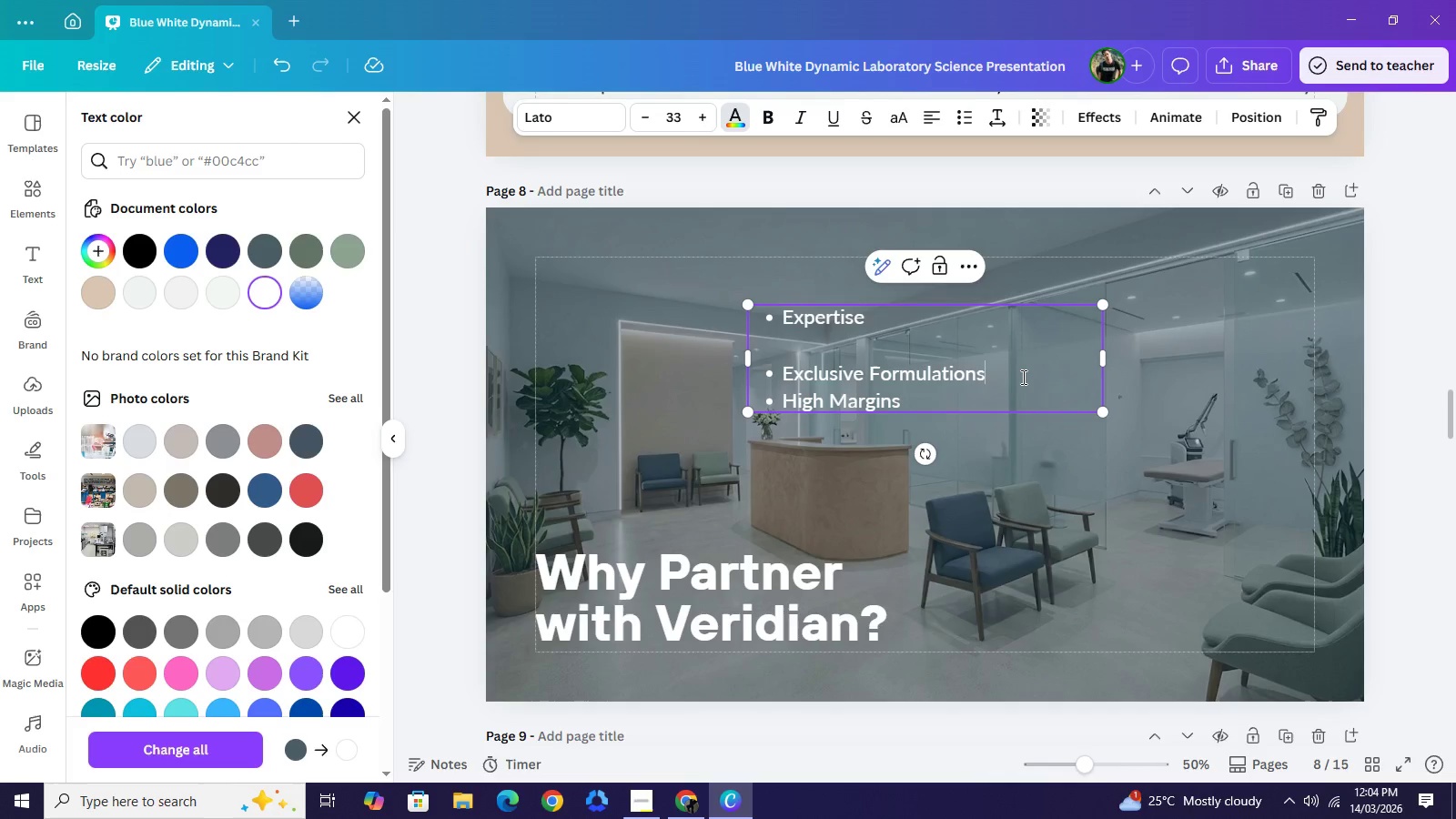 
left_click([1022, 377])
 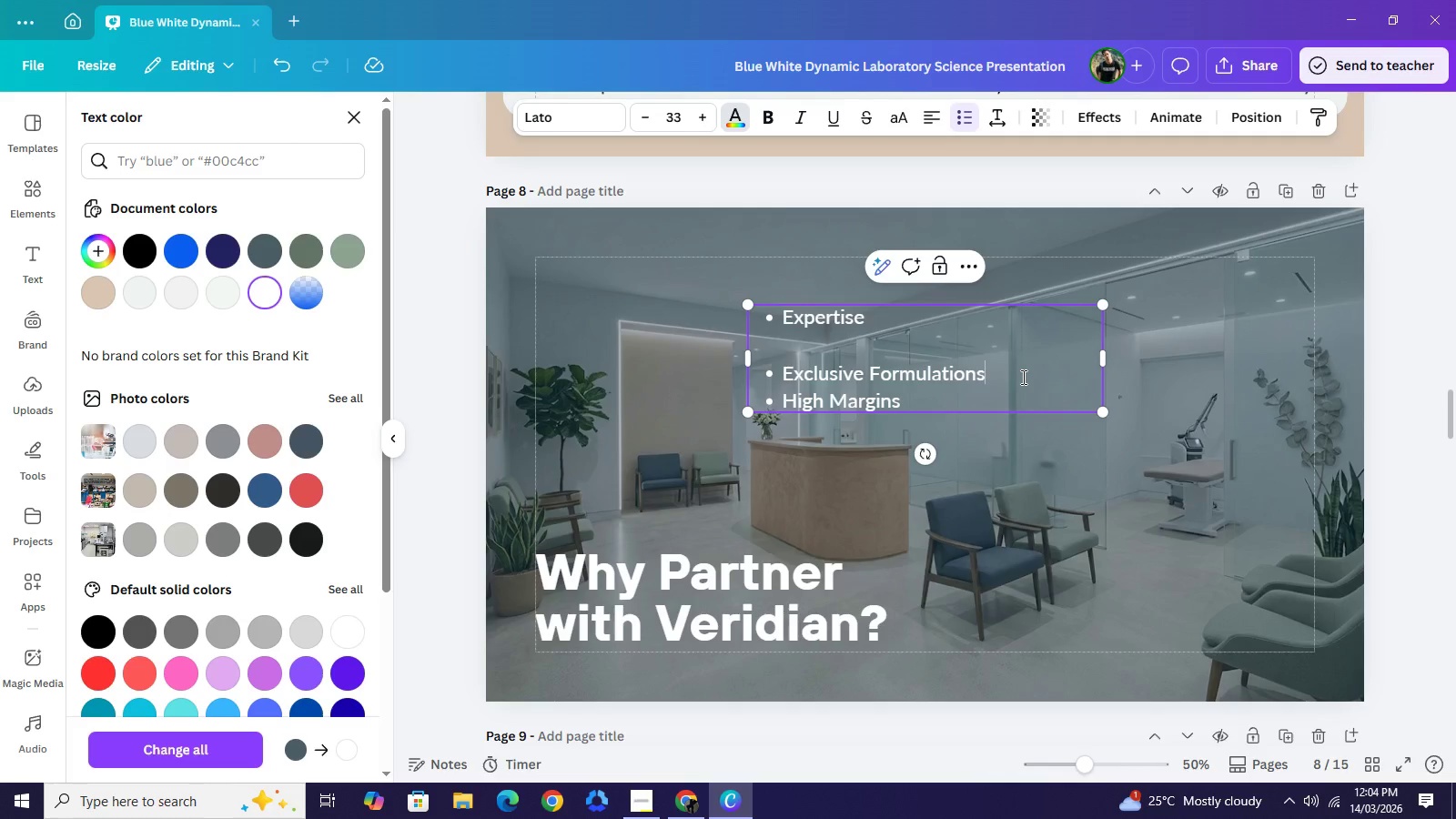 
key(Enter)
 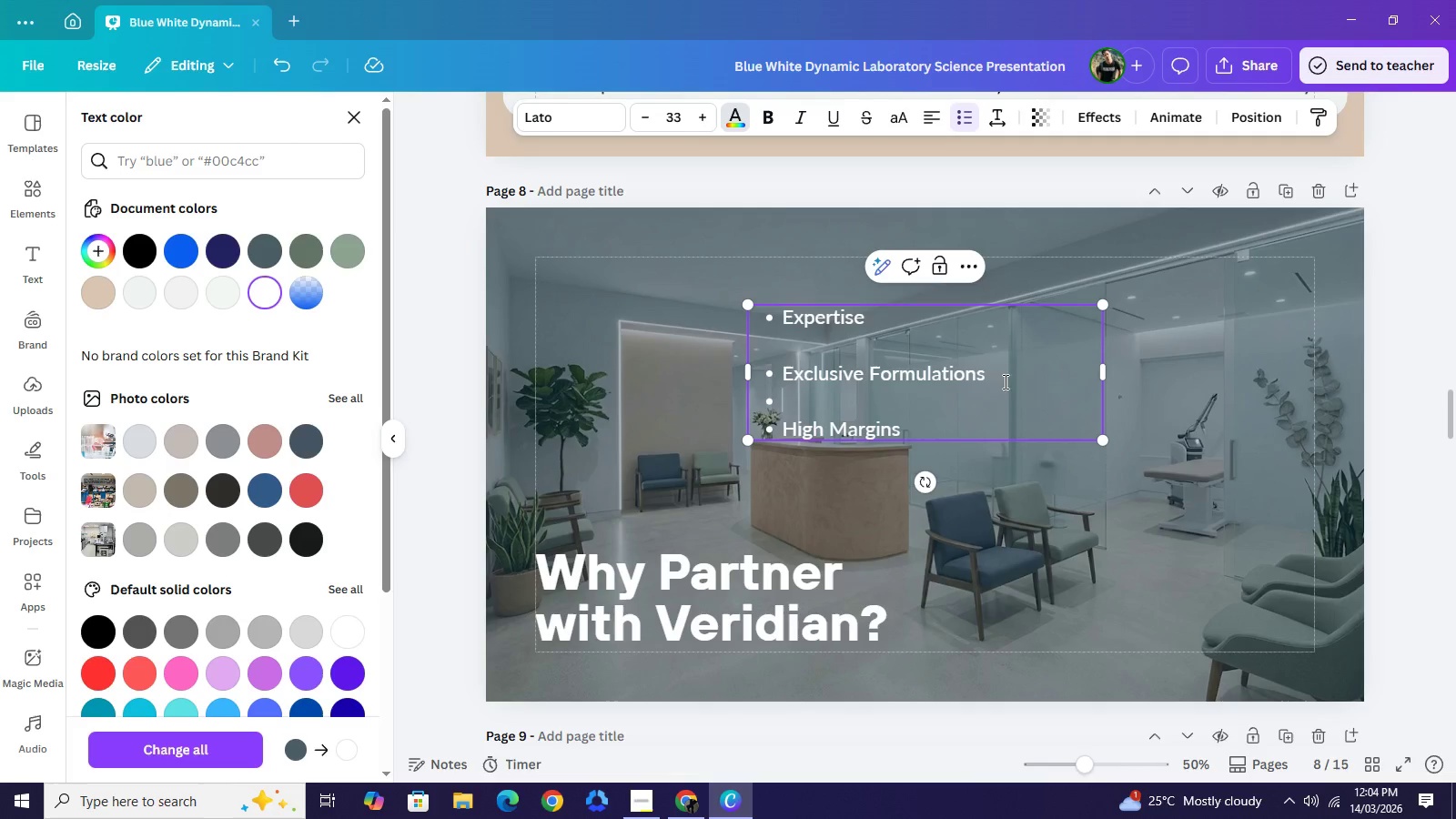 
key(Backspace)
 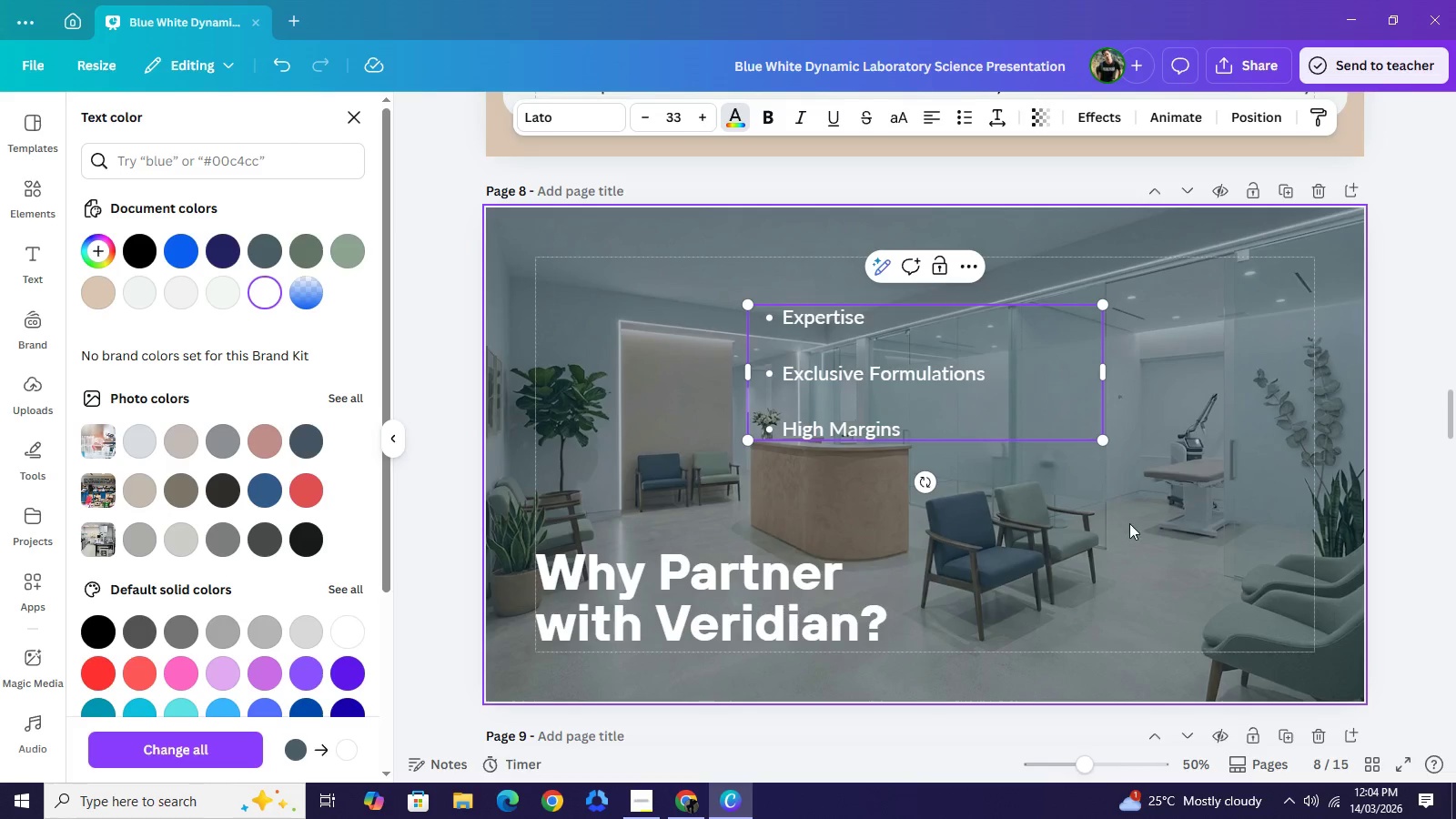 
left_click([1129, 523])
 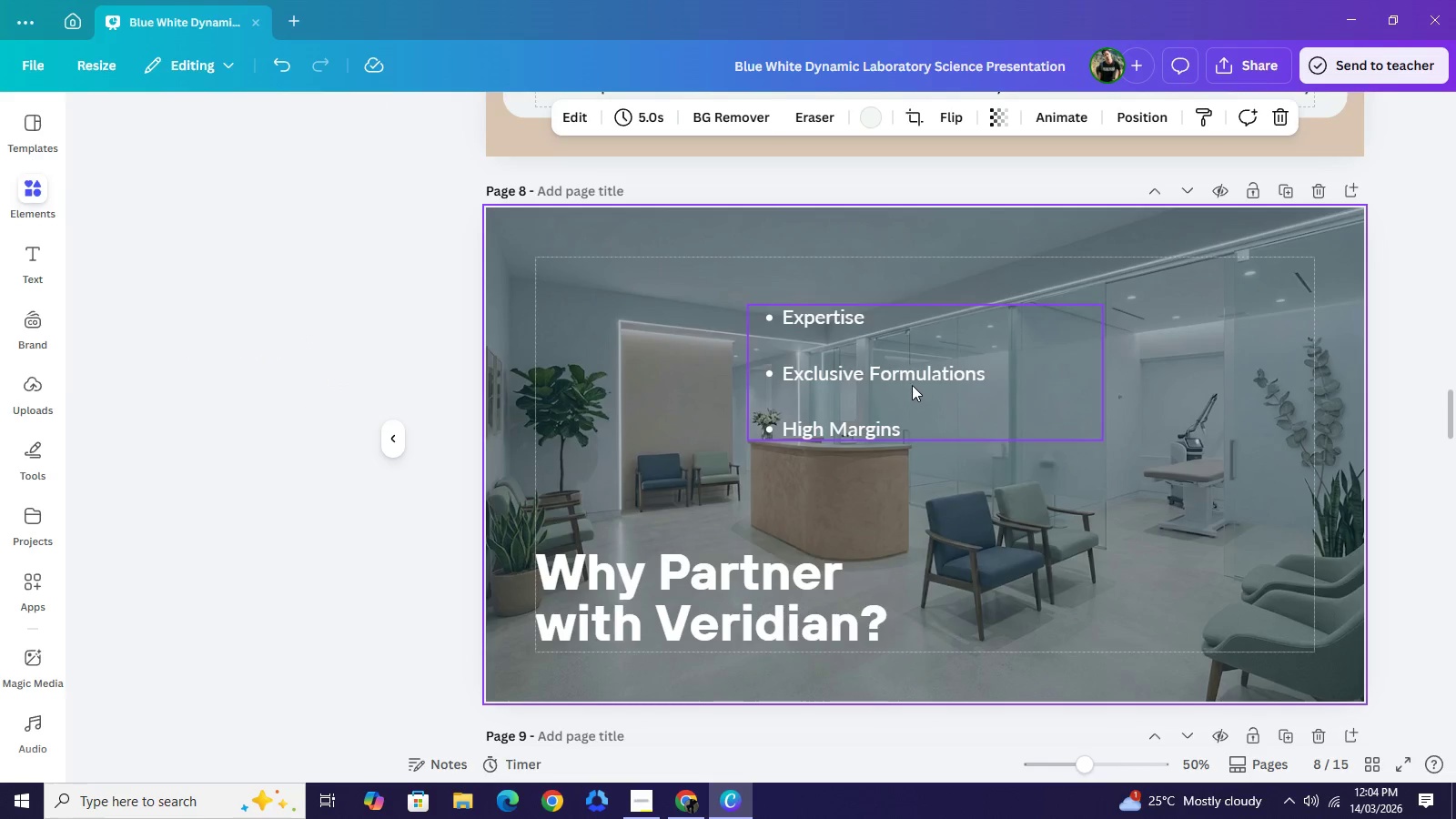 
left_click([912, 385])
 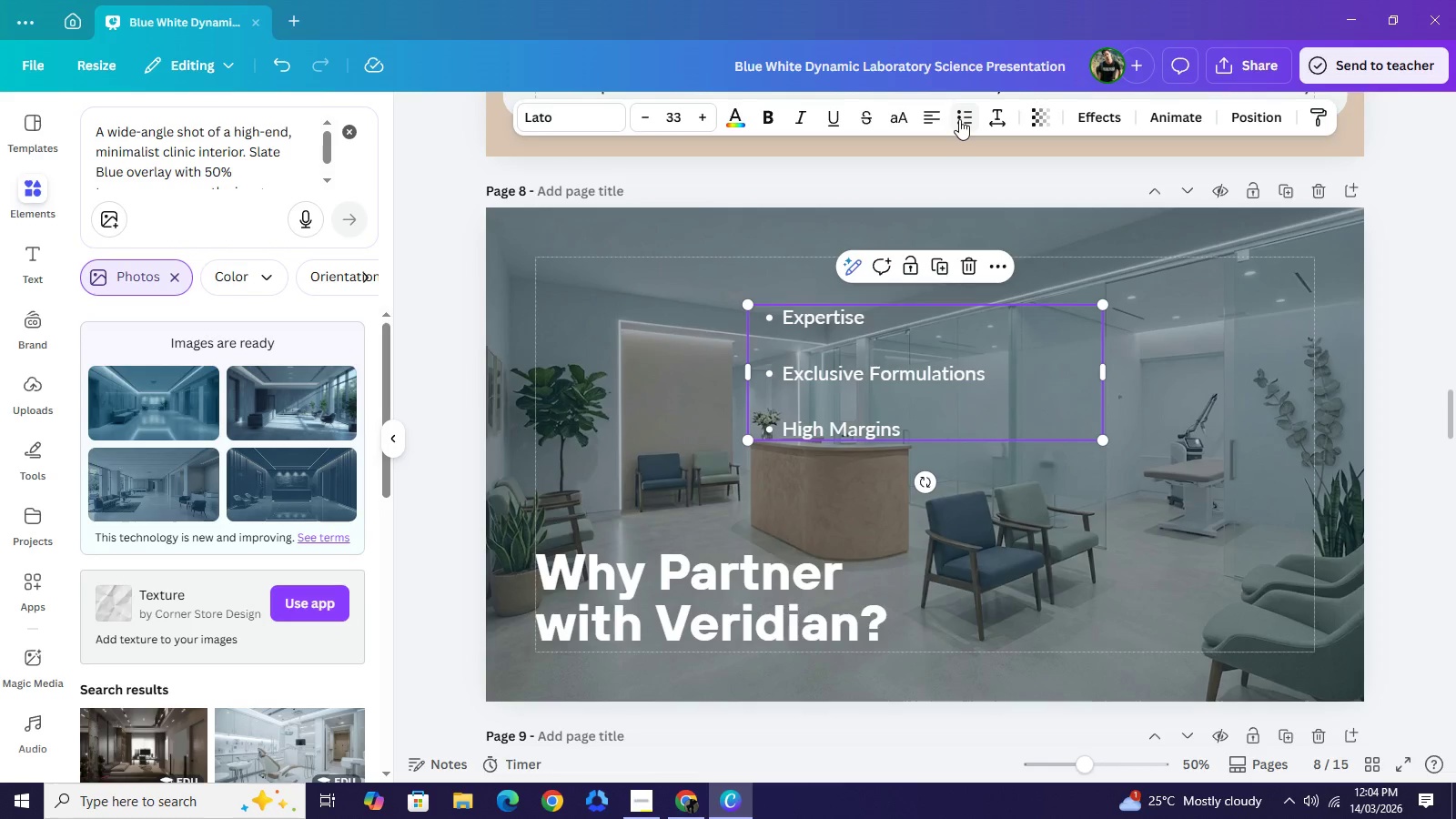 
left_click([959, 119])
 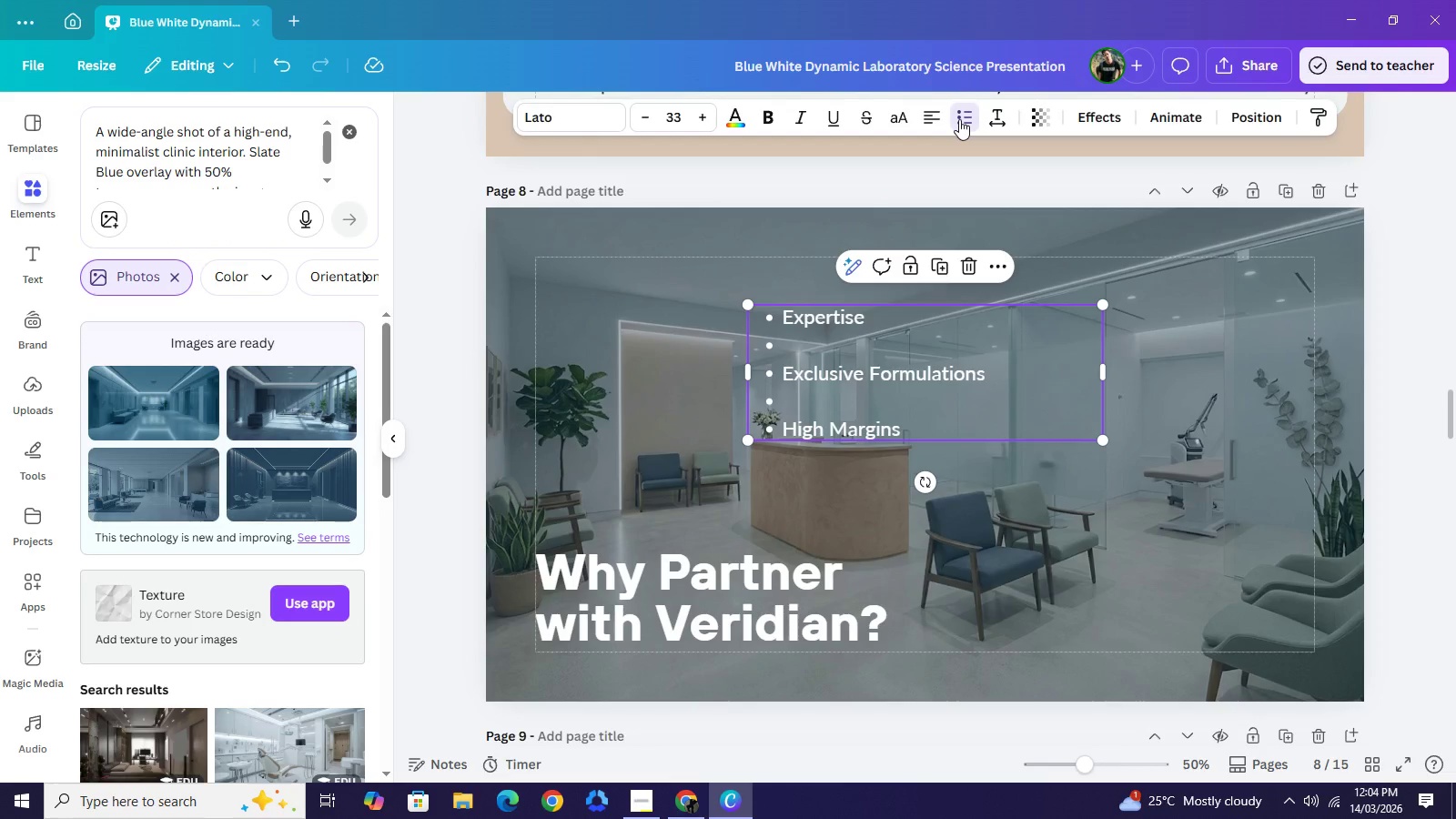 
left_click([959, 119])
 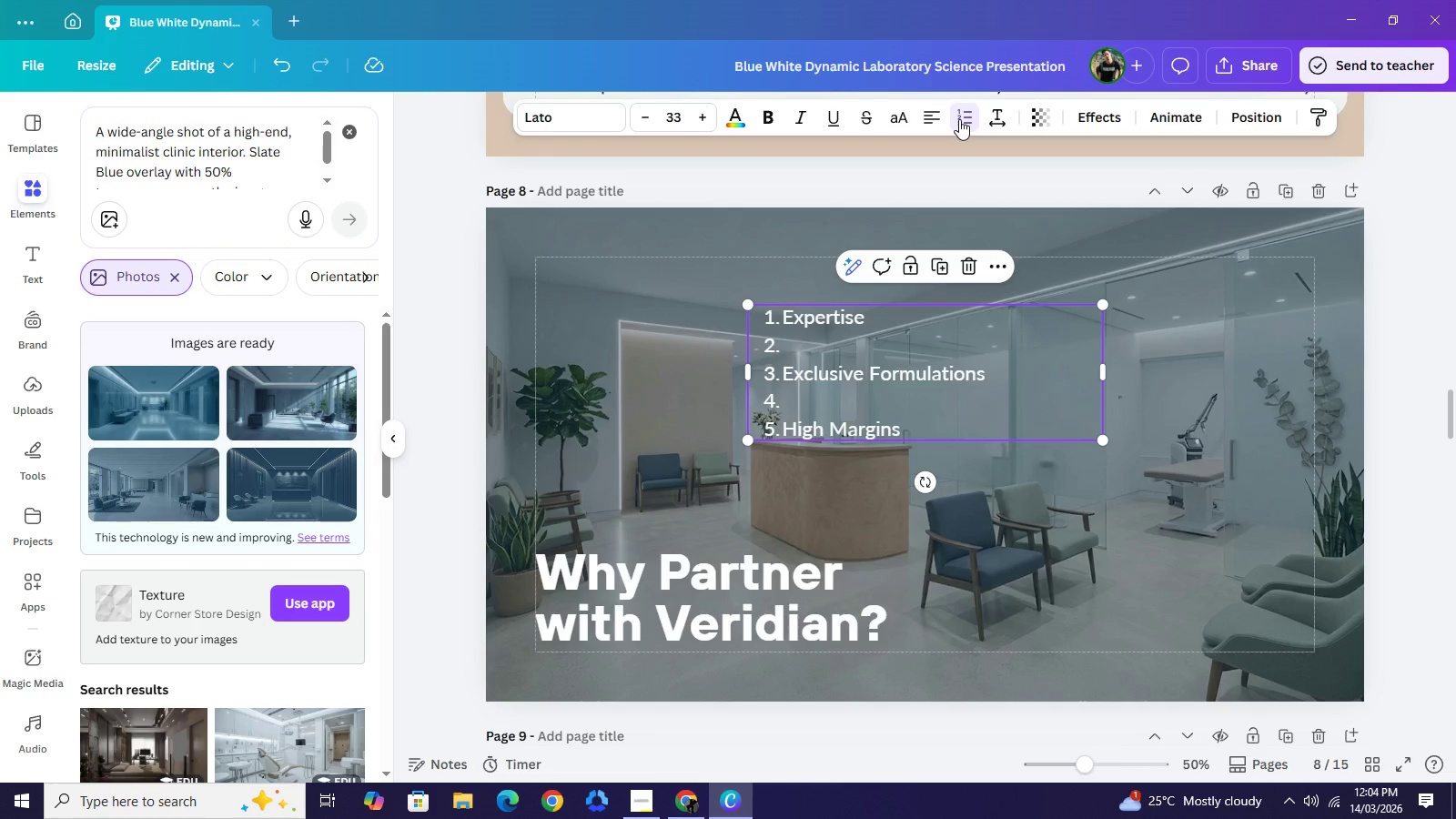 
left_click([959, 119])
 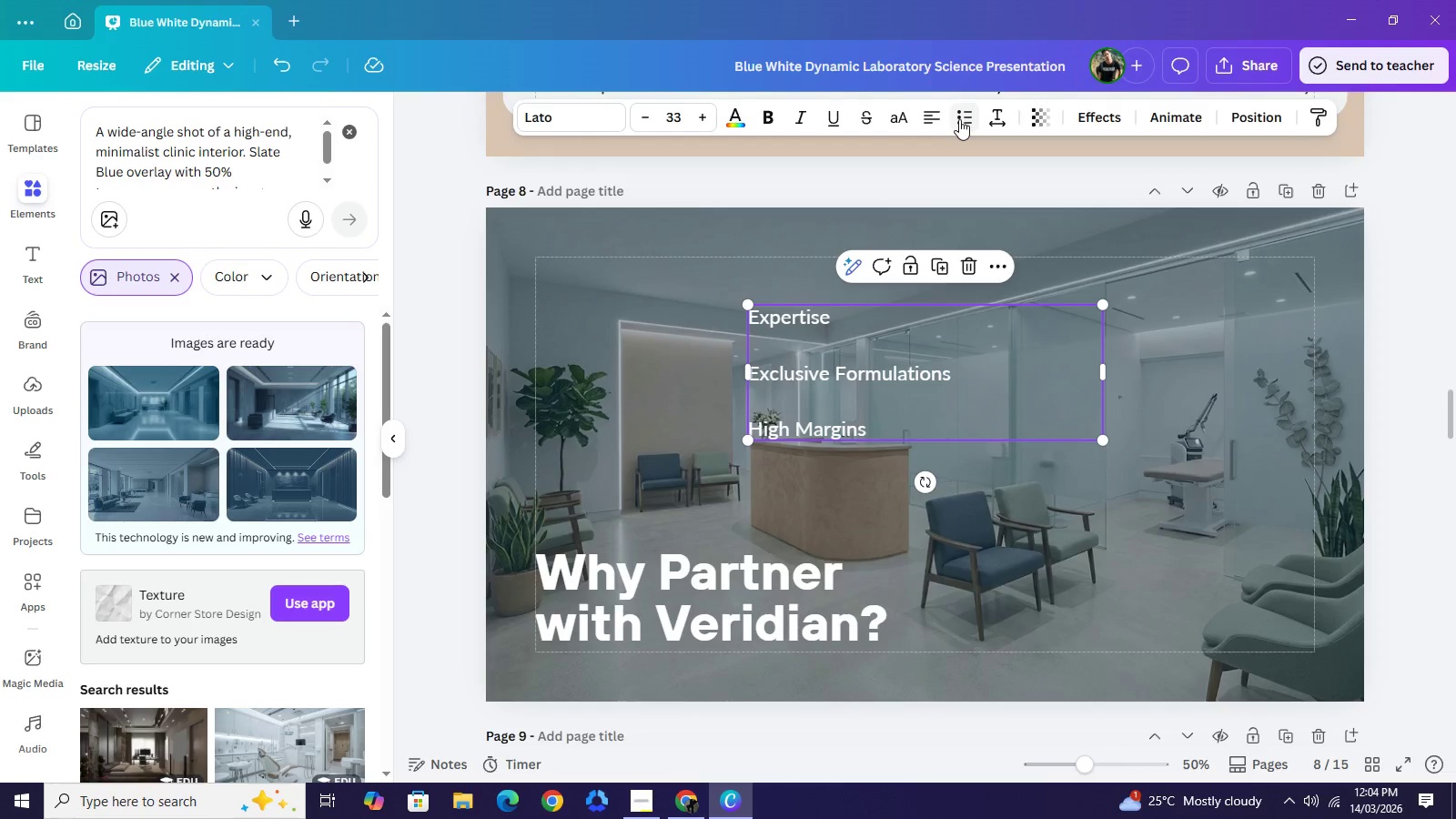 
left_click([959, 119])
 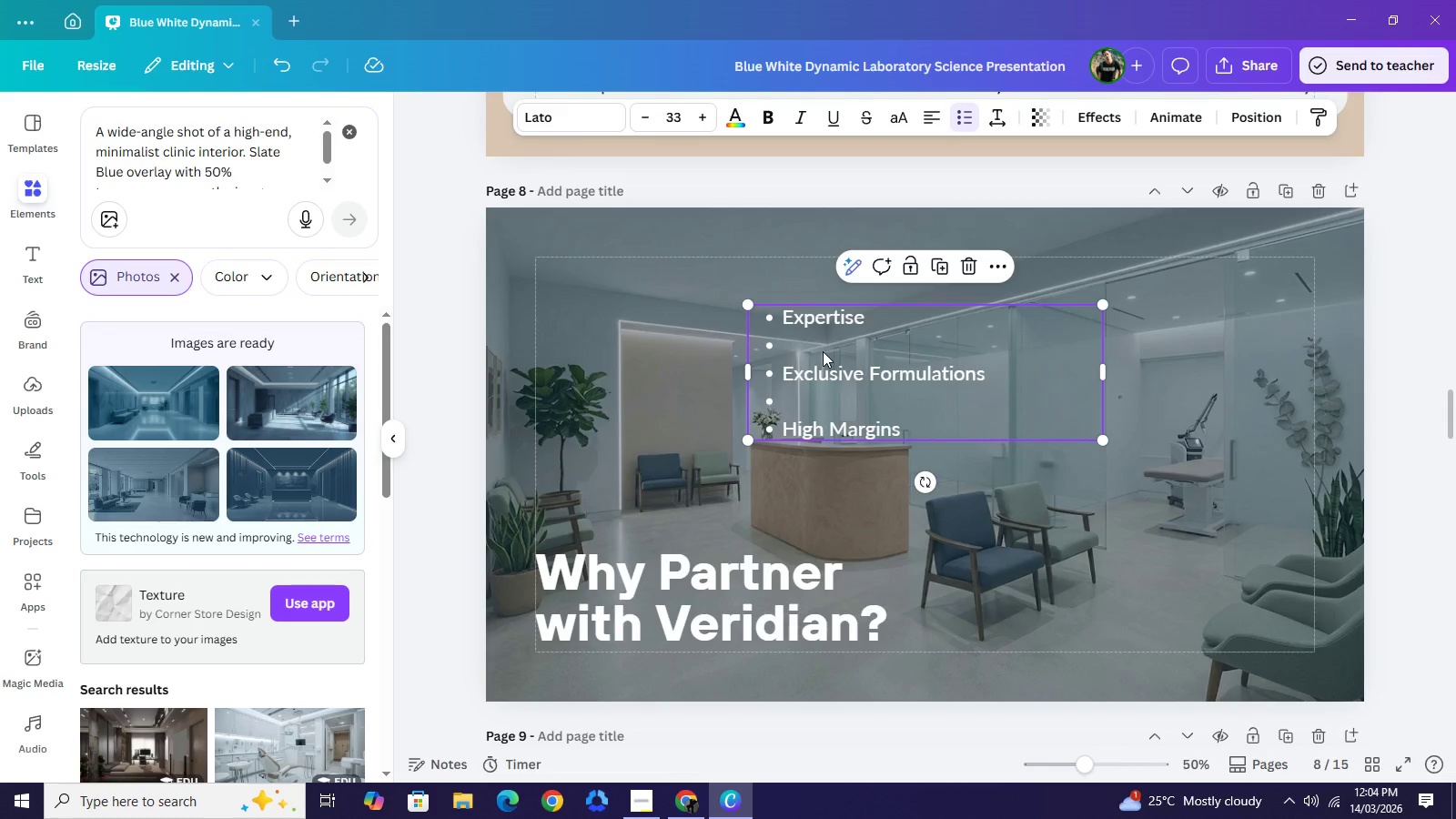 
left_click([823, 351])
 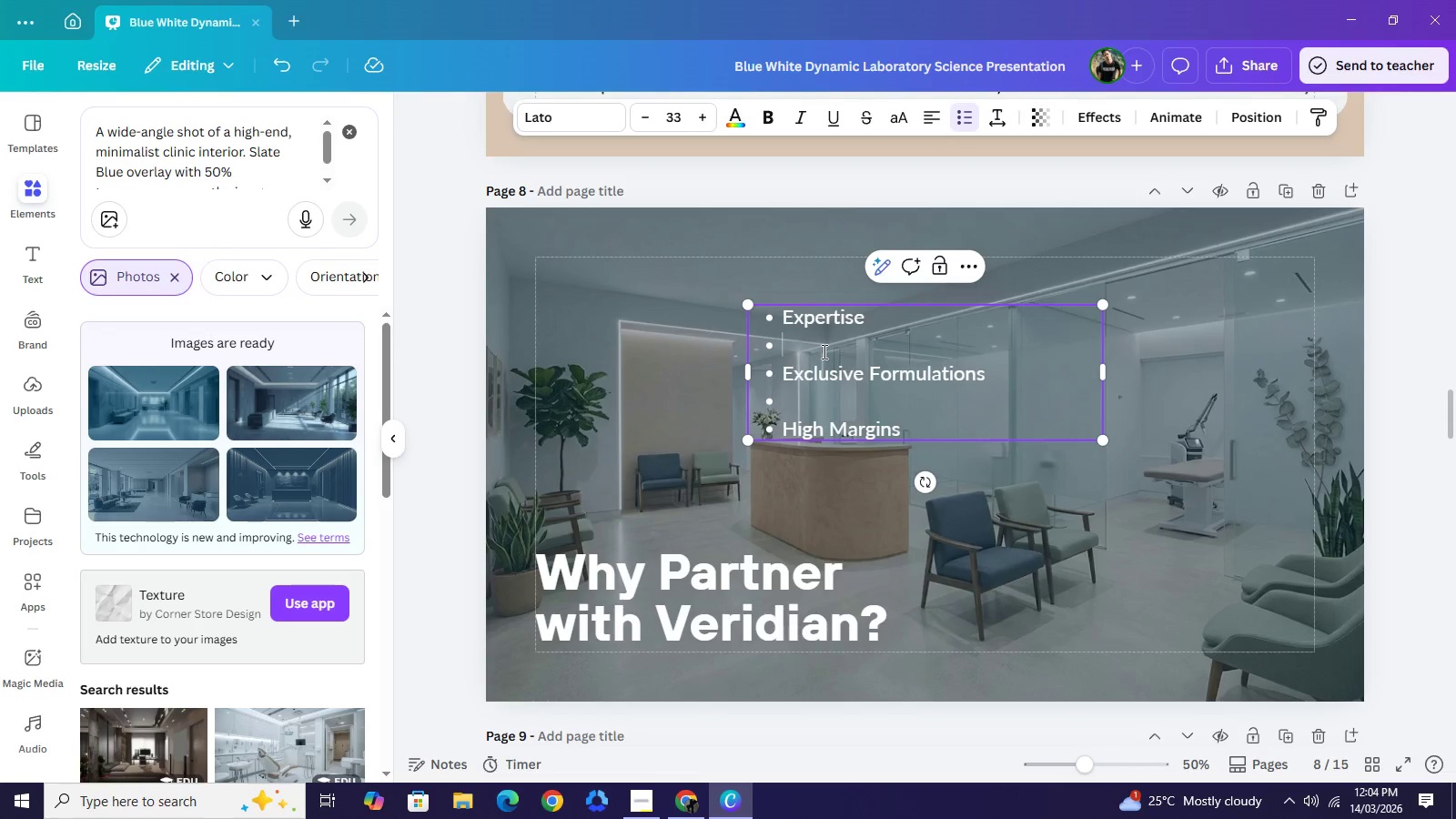 
left_click([823, 351])
 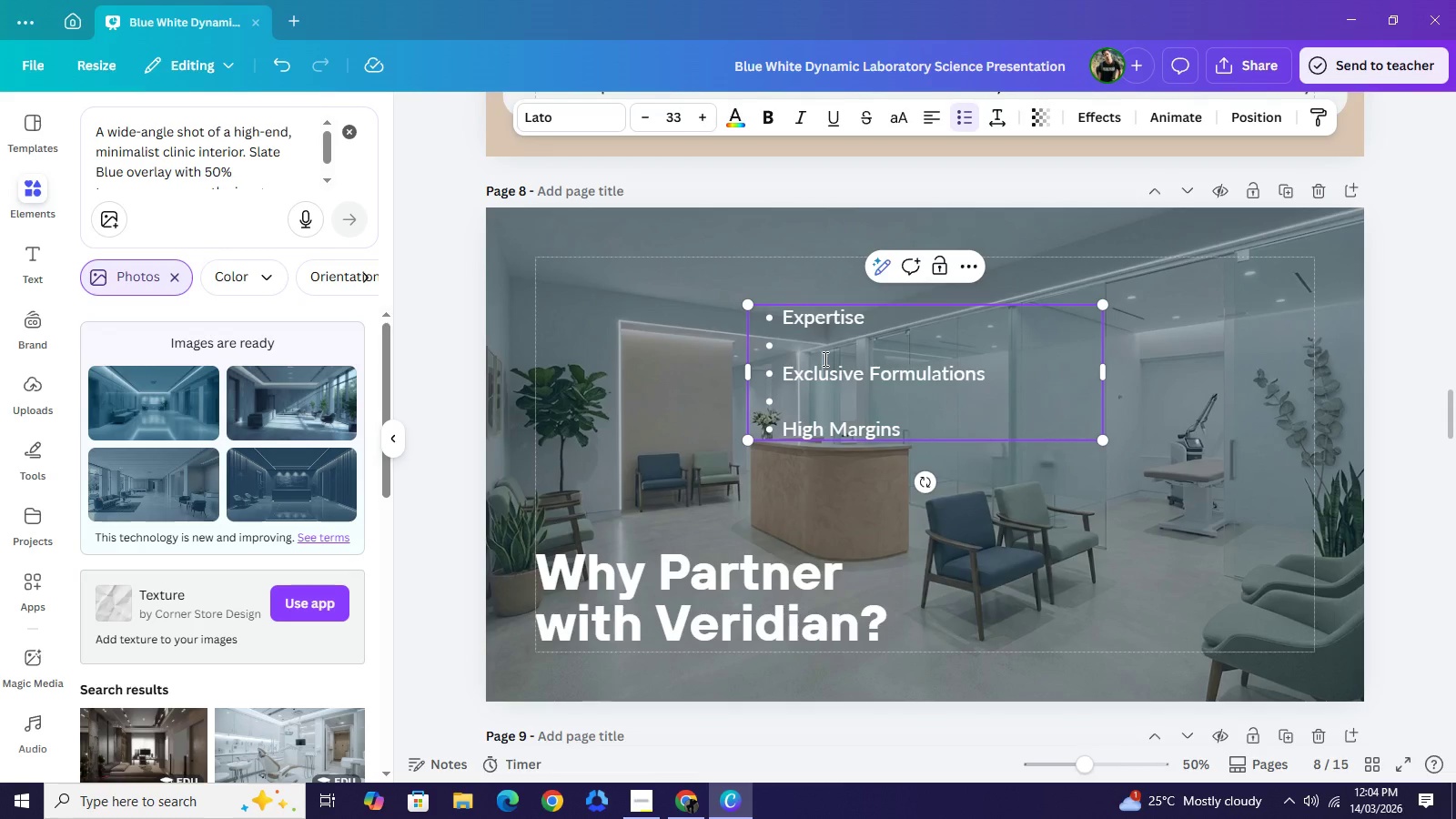 
key(Backspace)
 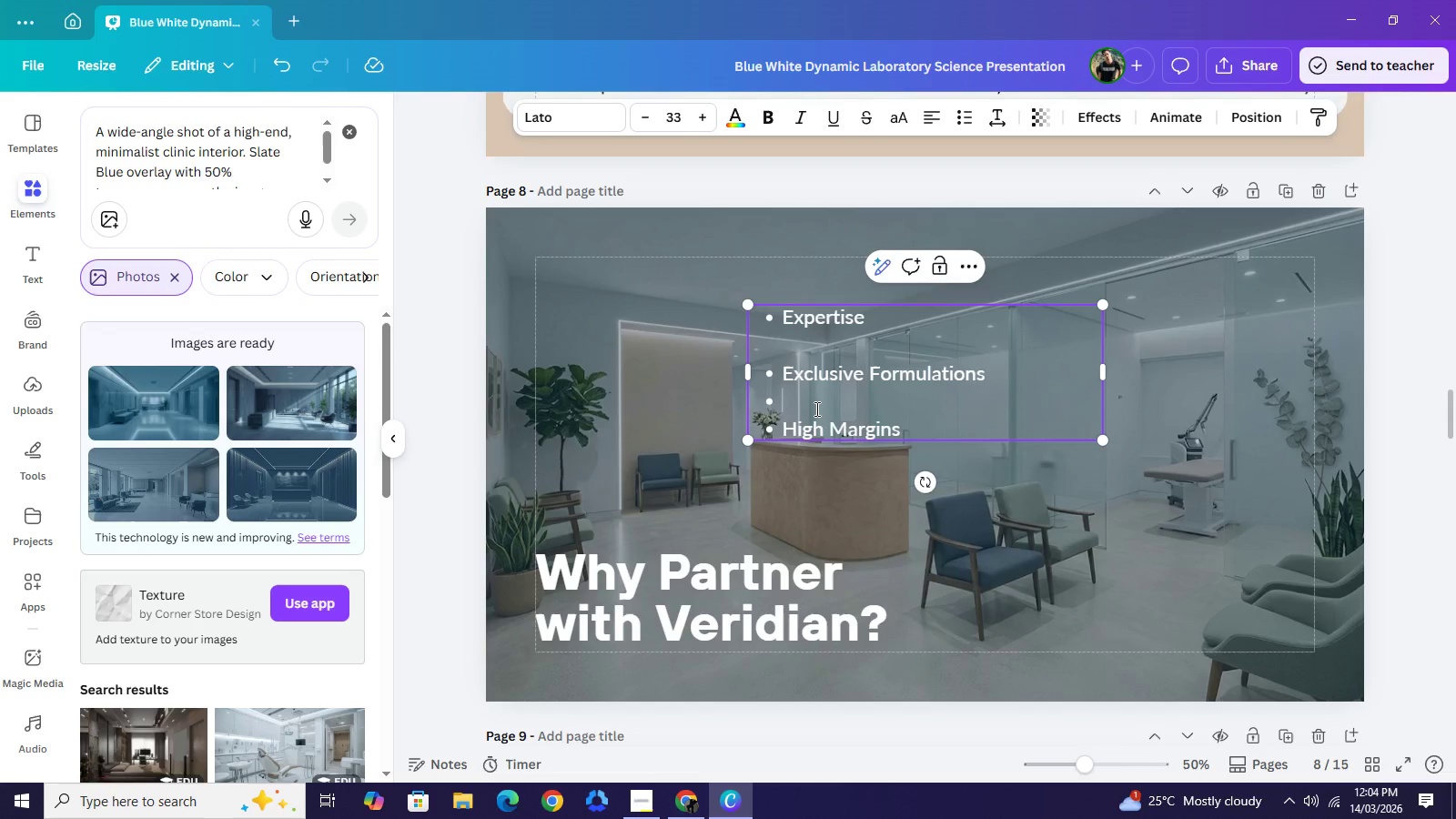 
left_click([815, 409])
 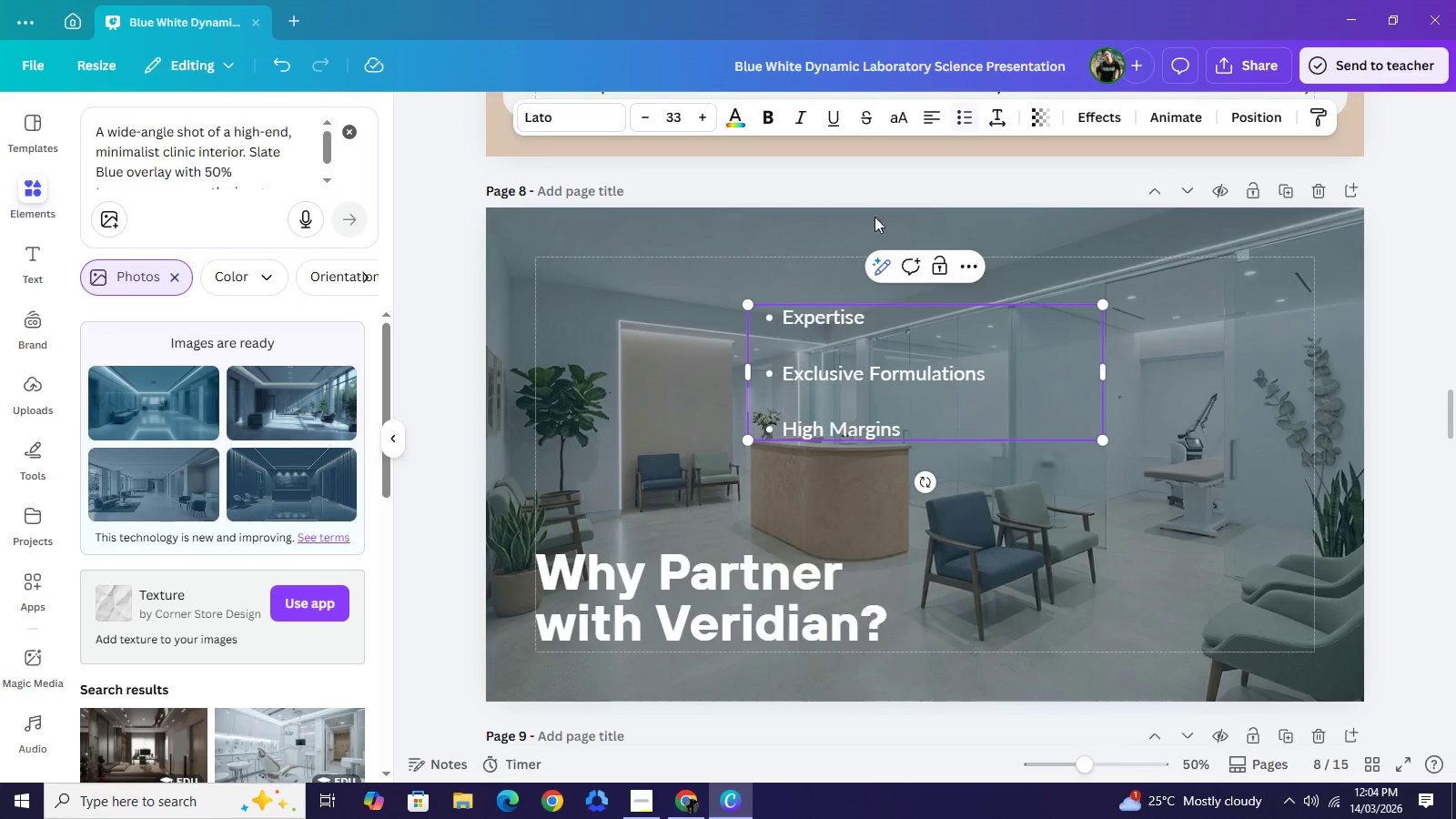 
key(Backspace)
 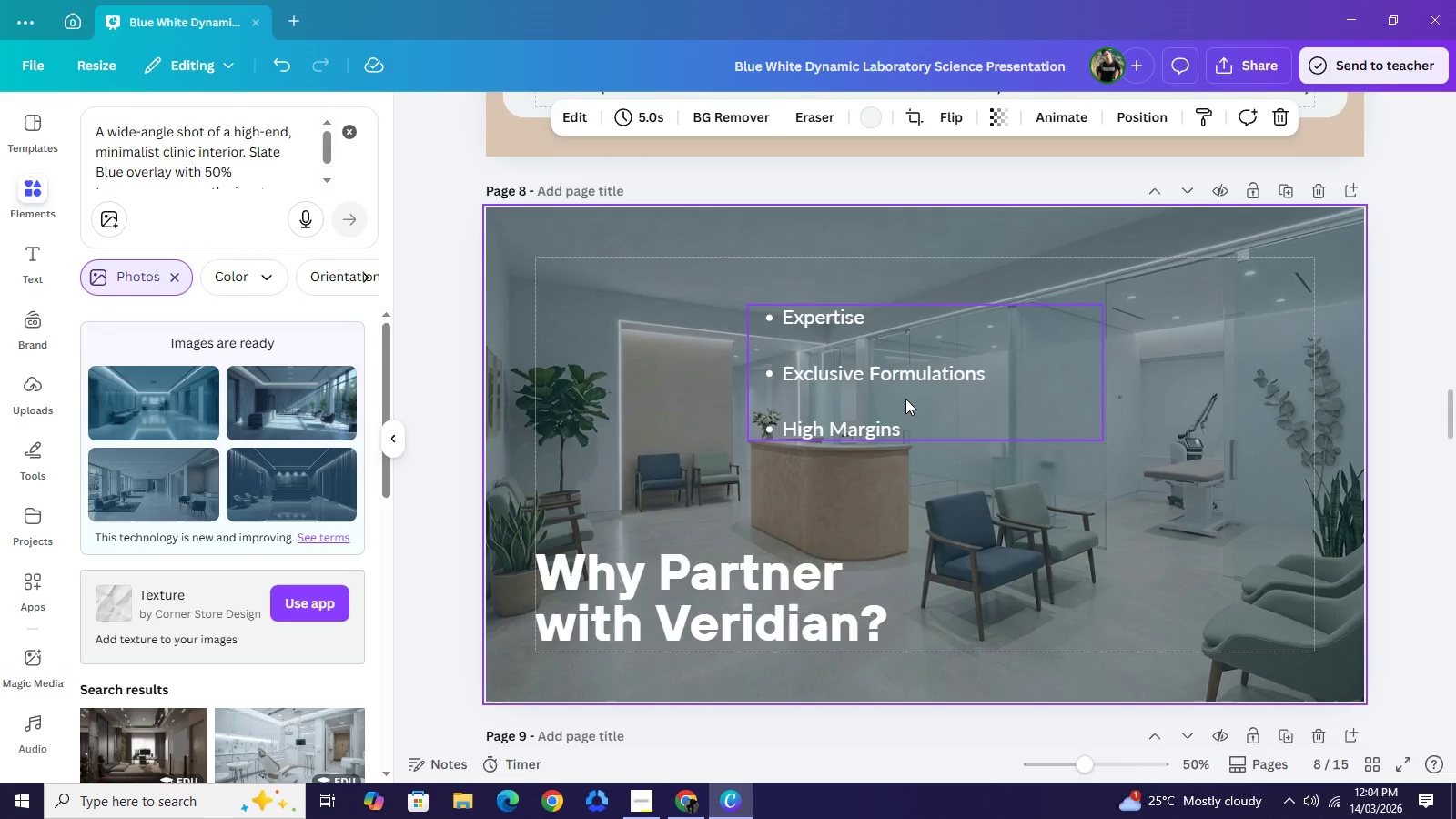 
left_click([905, 399])
 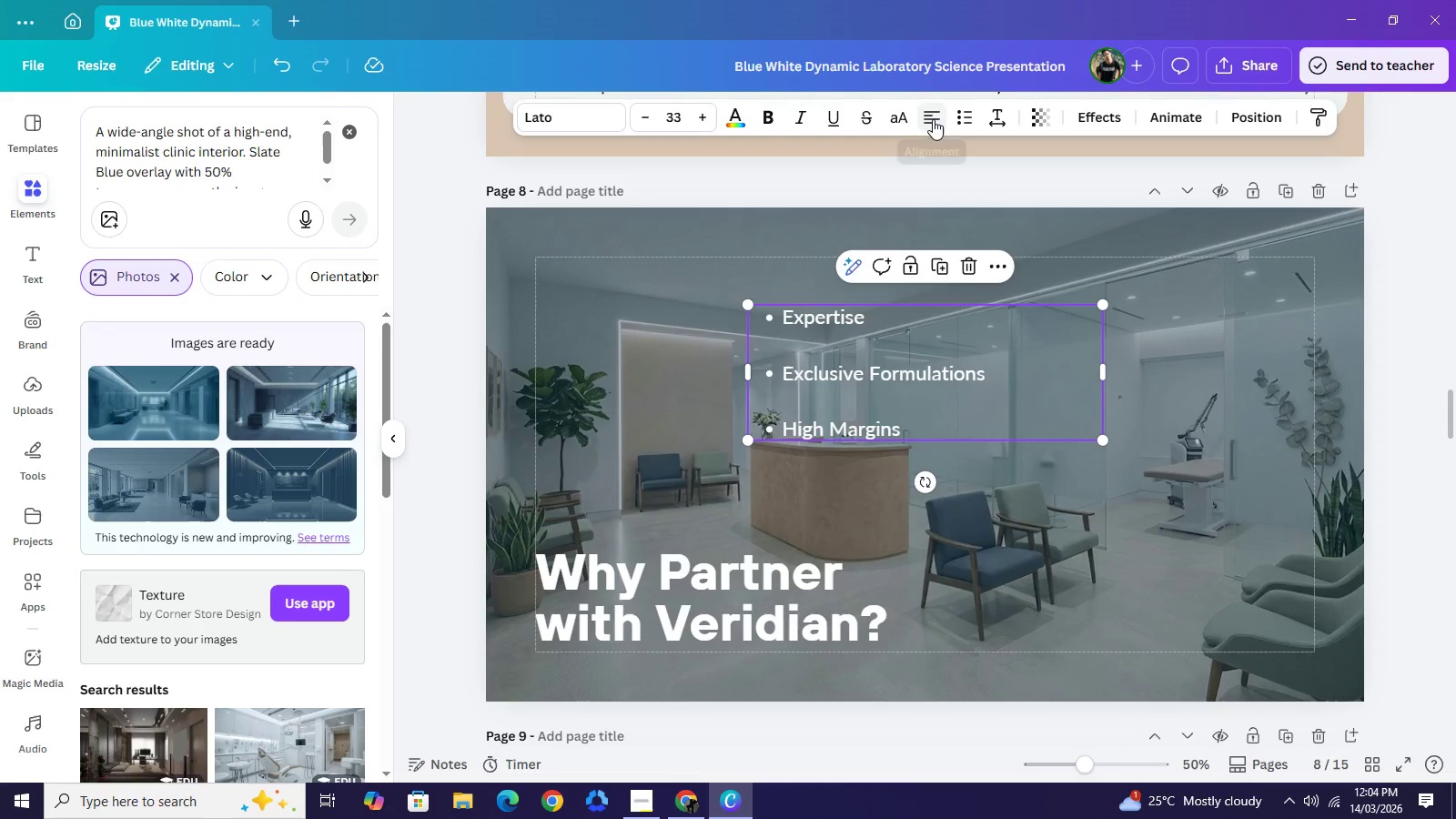 
left_click([933, 119])
 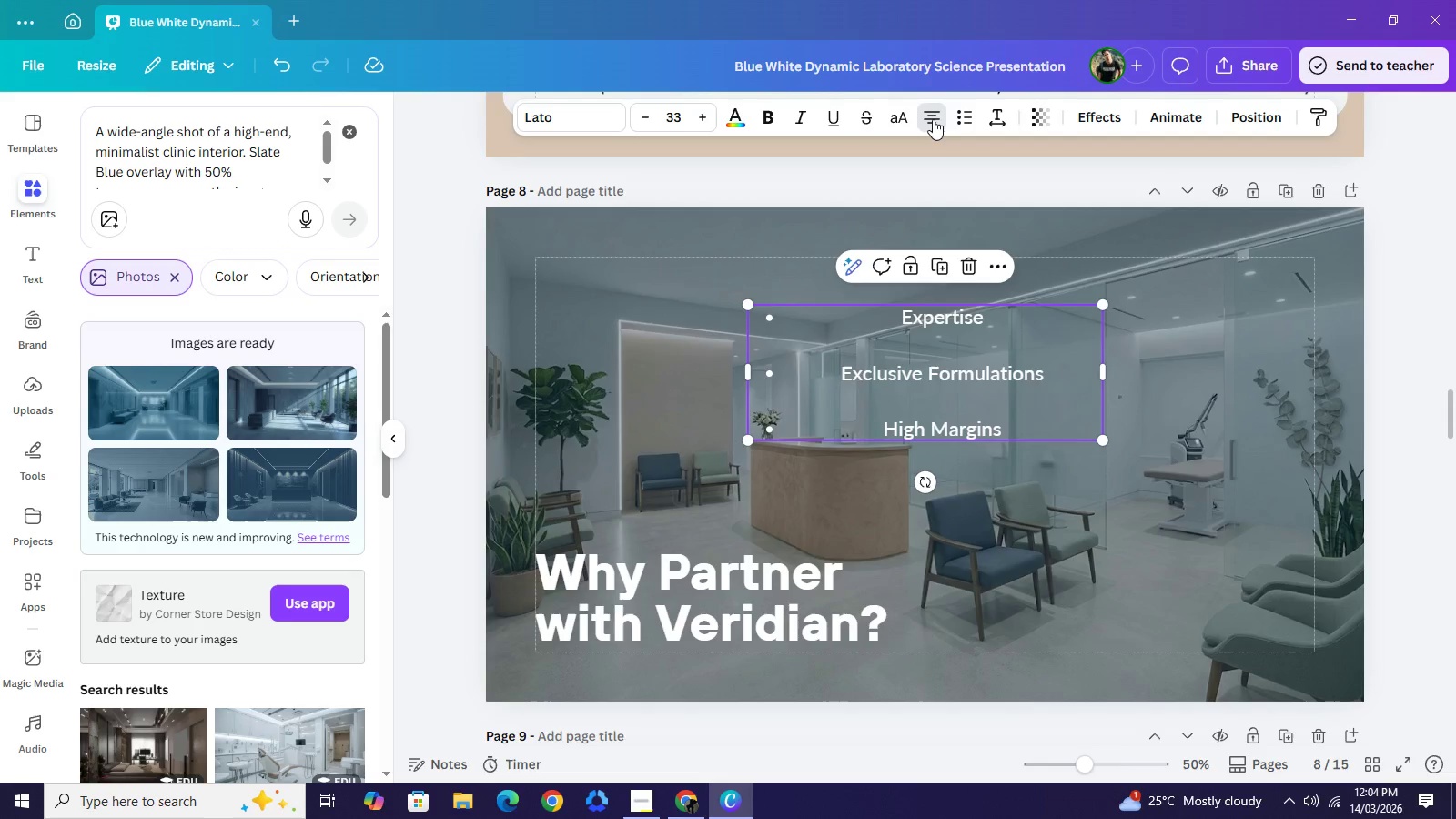 
left_click([933, 119])
 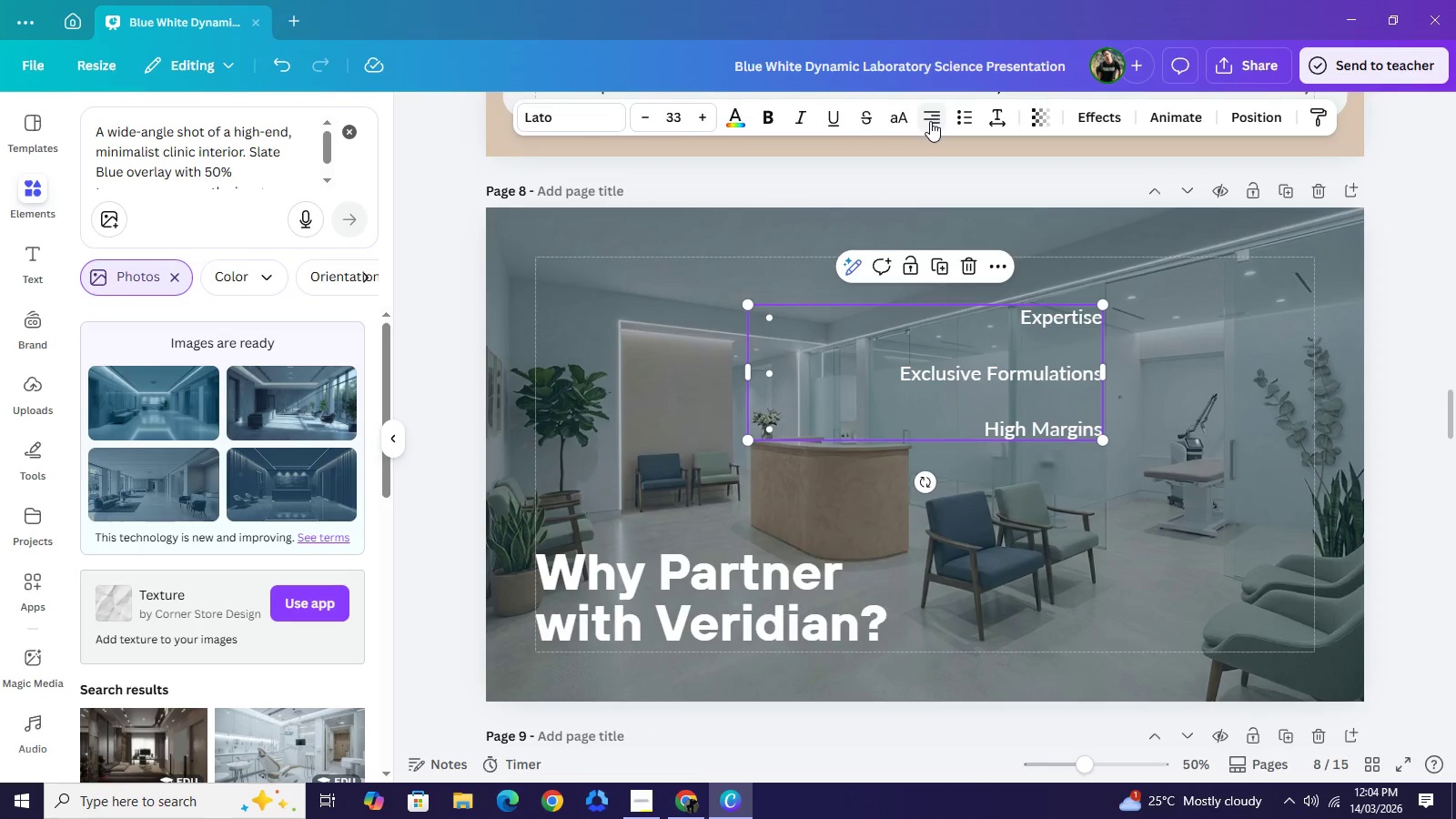 
left_click([930, 121])
 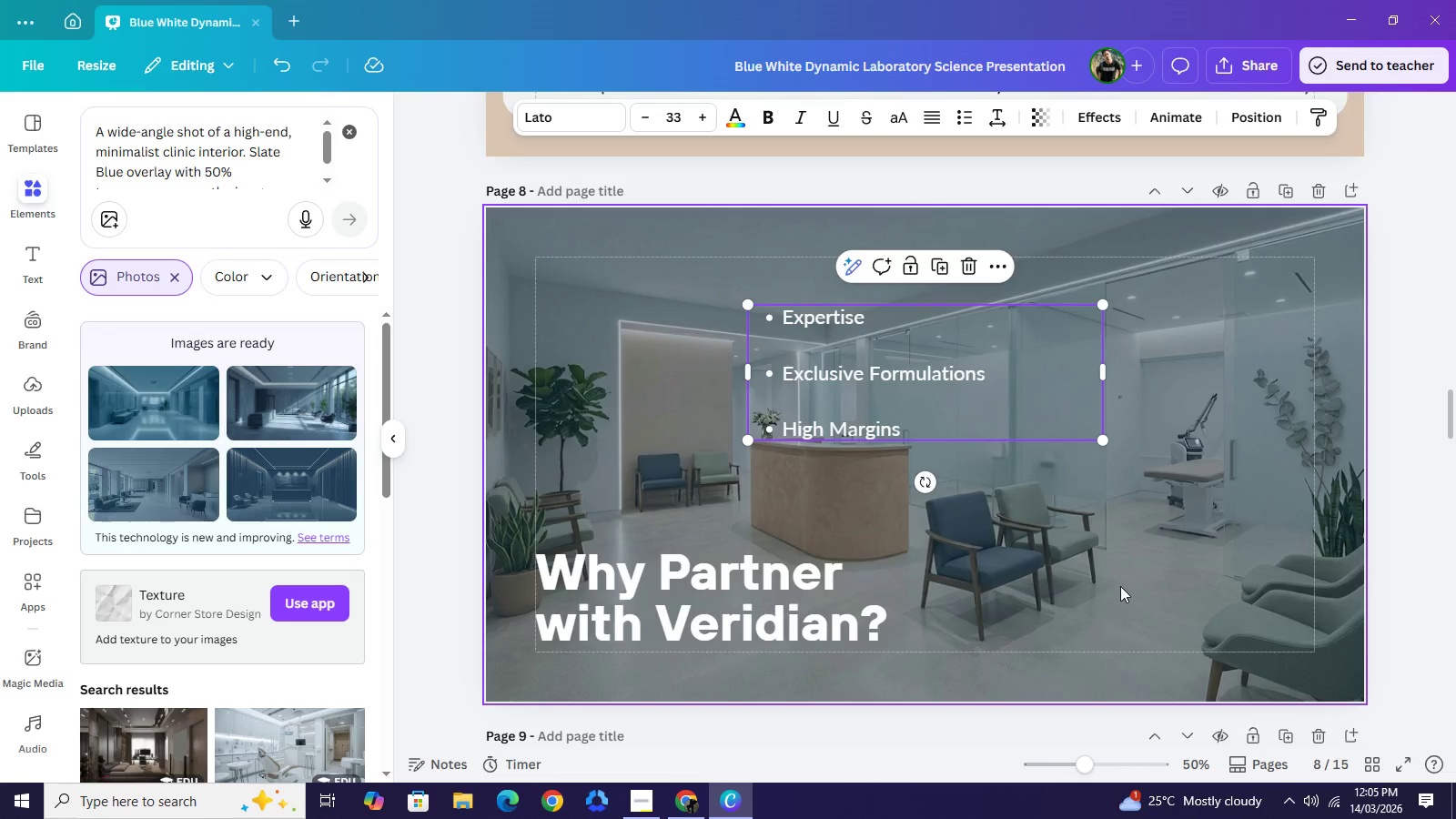 
left_click([1120, 586])
 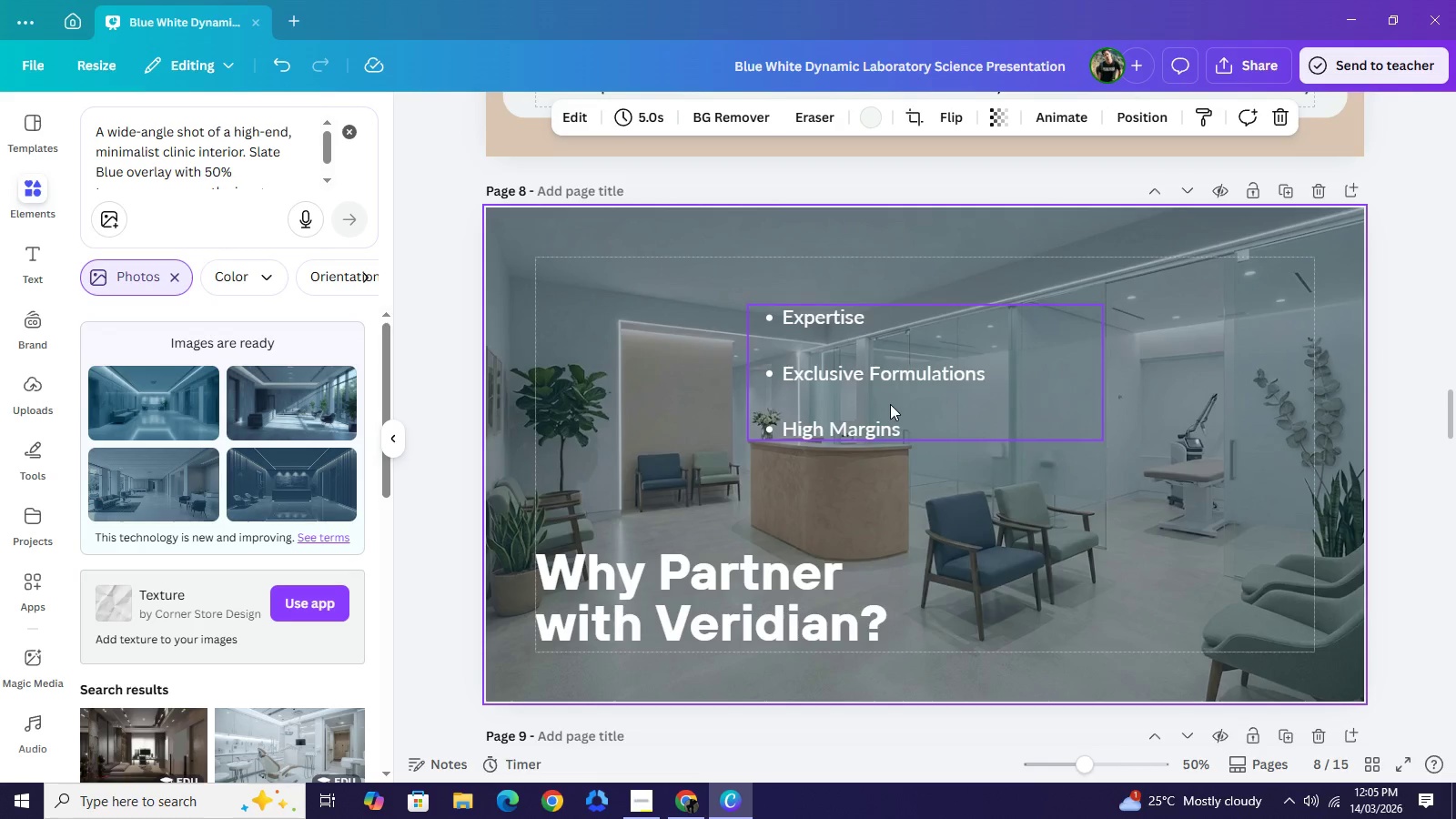 
left_click_drag(start_coordinate=[887, 404], to_coordinate=[1060, 359])
 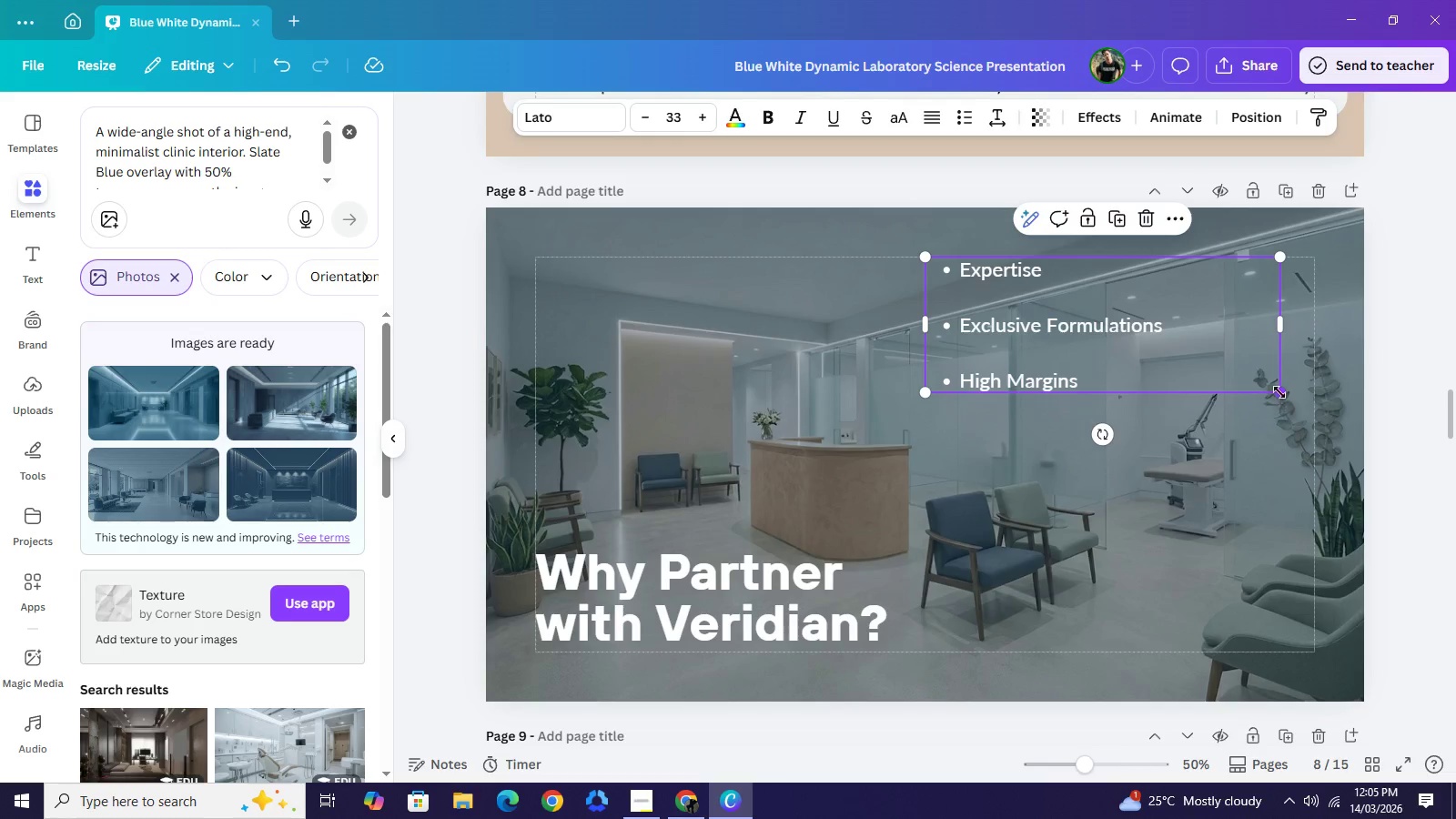 
left_click_drag(start_coordinate=[1280, 390], to_coordinate=[1424, 538])
 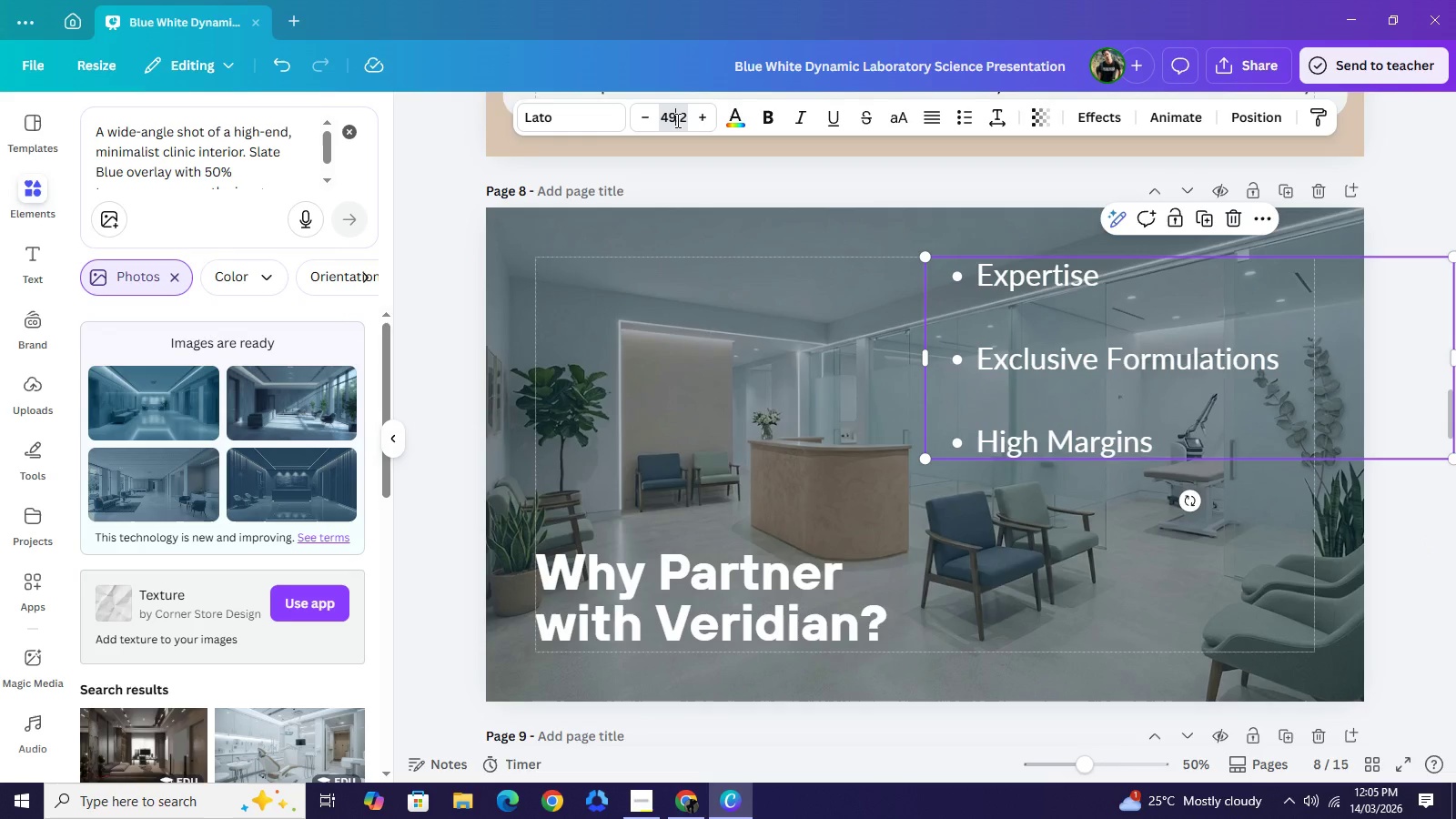 
double_click([676, 120])
 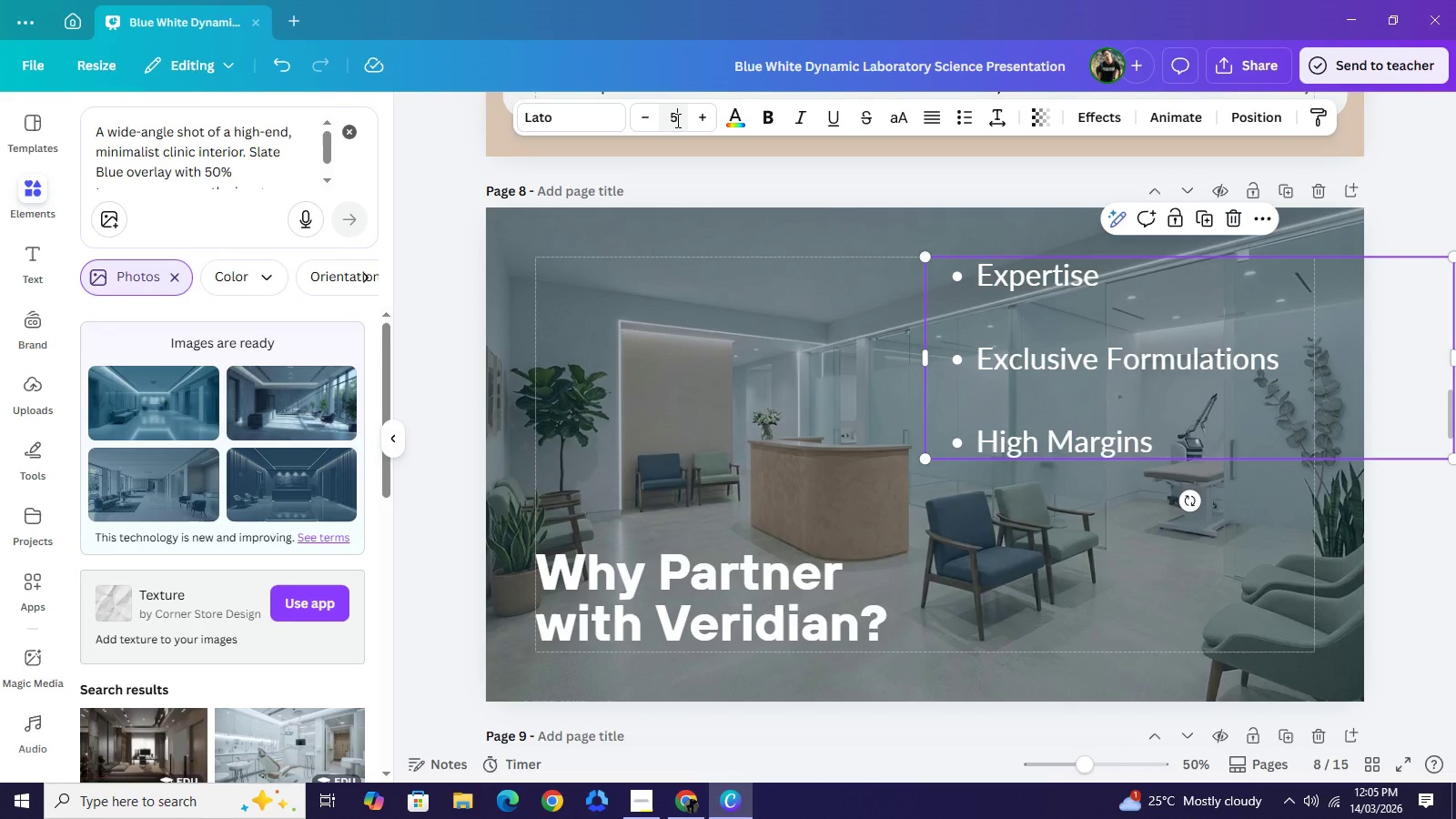 
type(50)
key(NumpadEnter)
 